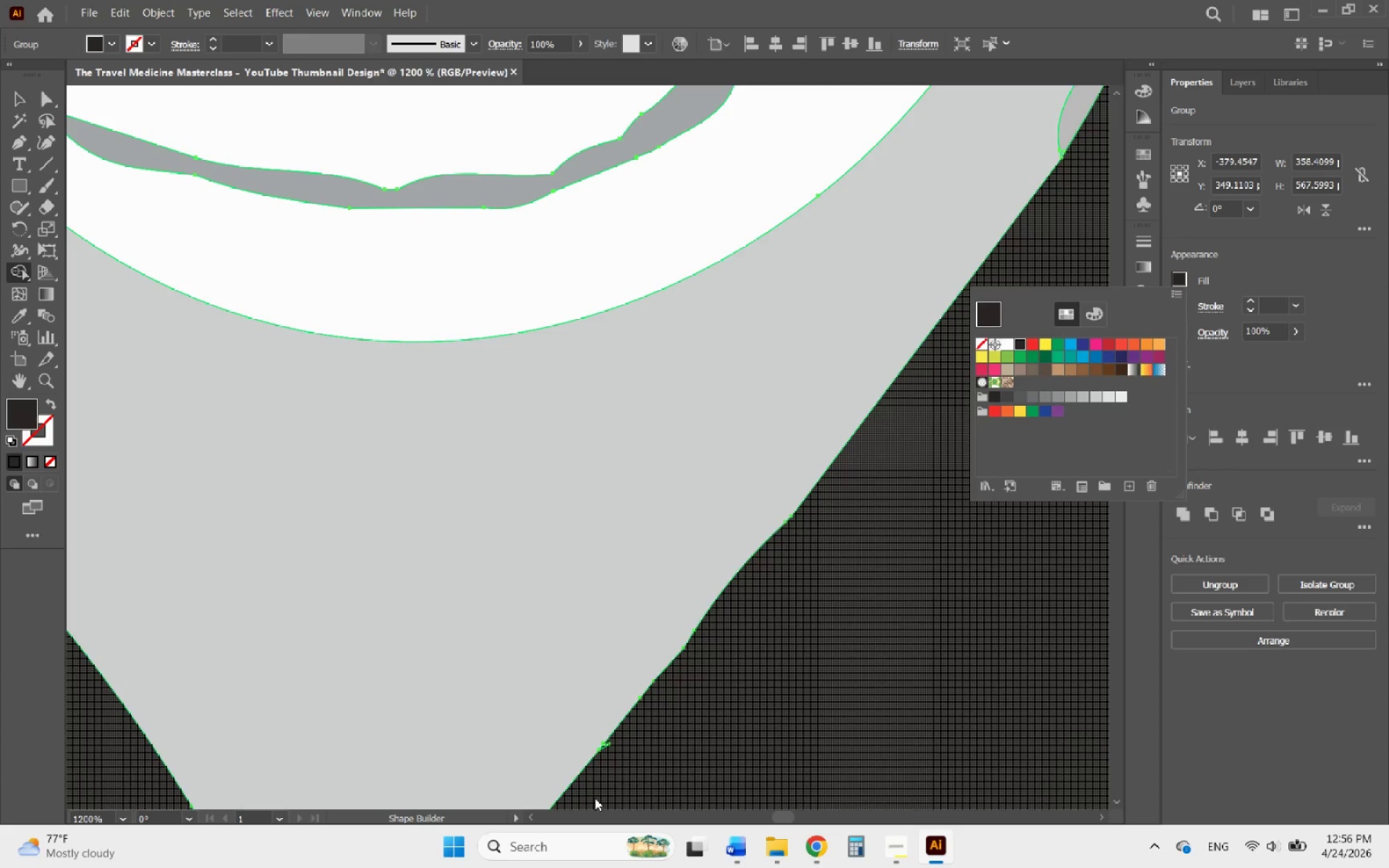 
hold_key(key=AltLeft, duration=0.38)
scroll: coordinate [663, 616], scroll_direction: down, amount: 3.0
 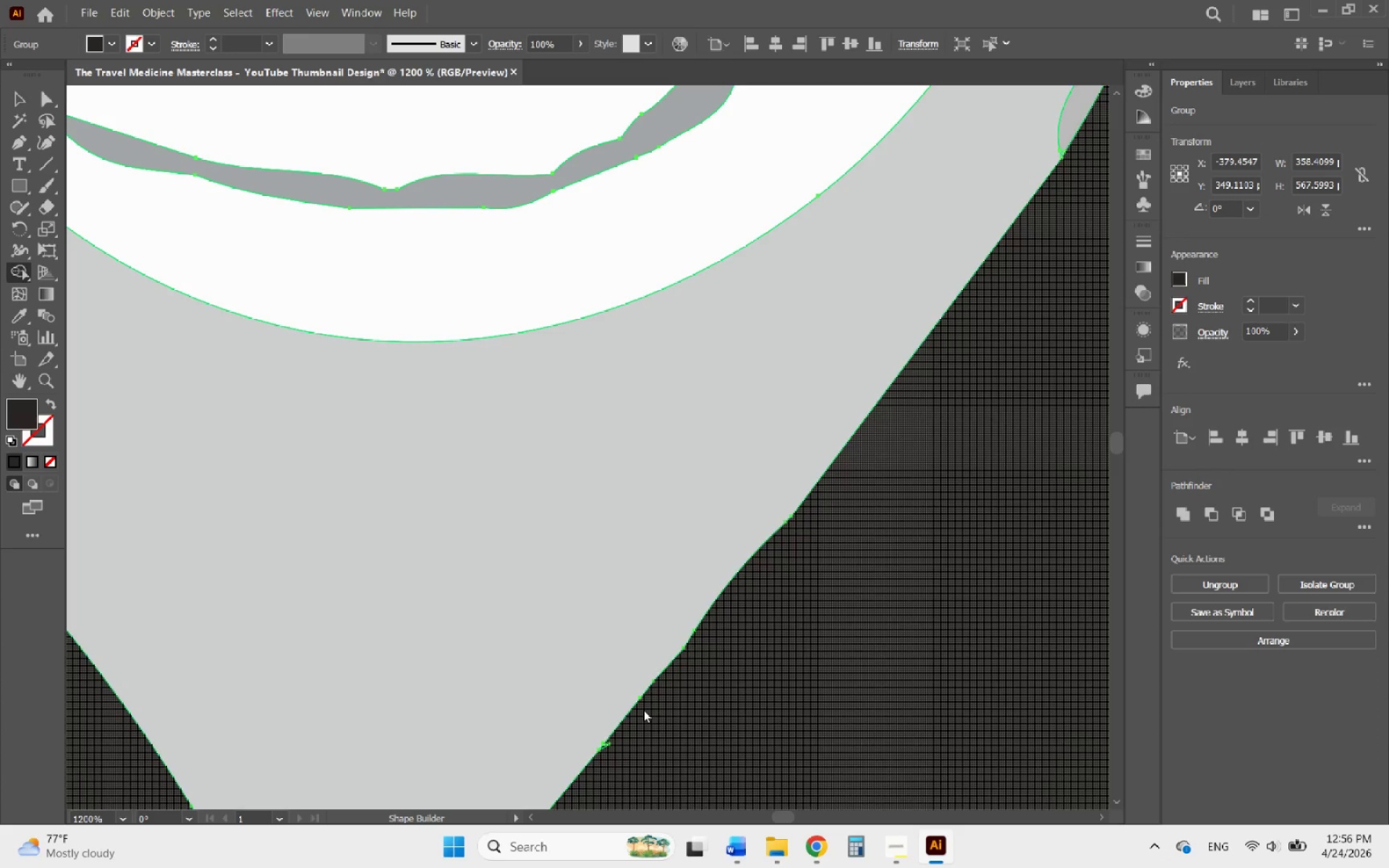 
left_click([643, 710])
 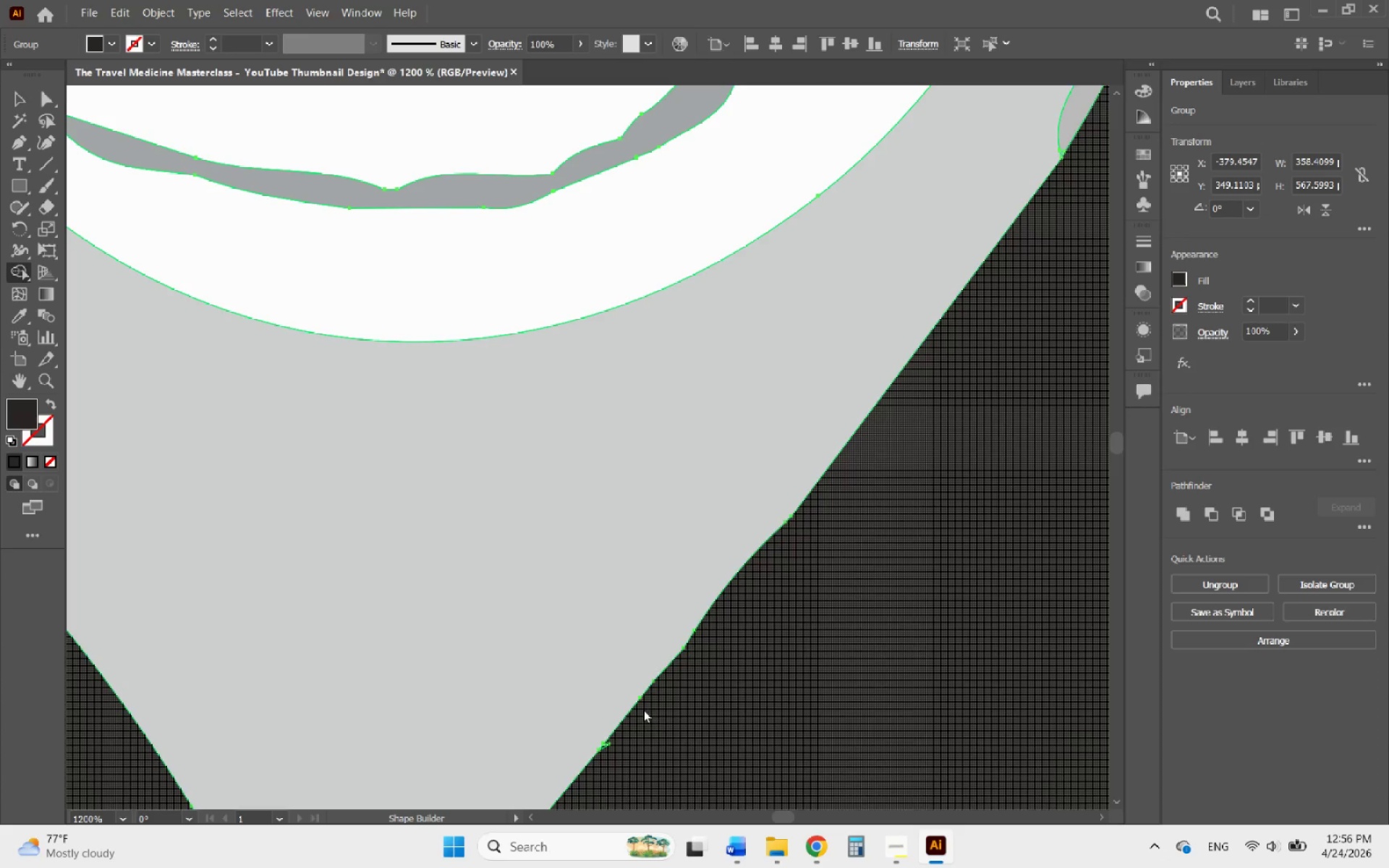 
hold_key(key=AltLeft, duration=0.81)
scroll: coordinate [606, 773], scroll_direction: up, amount: 4.0
 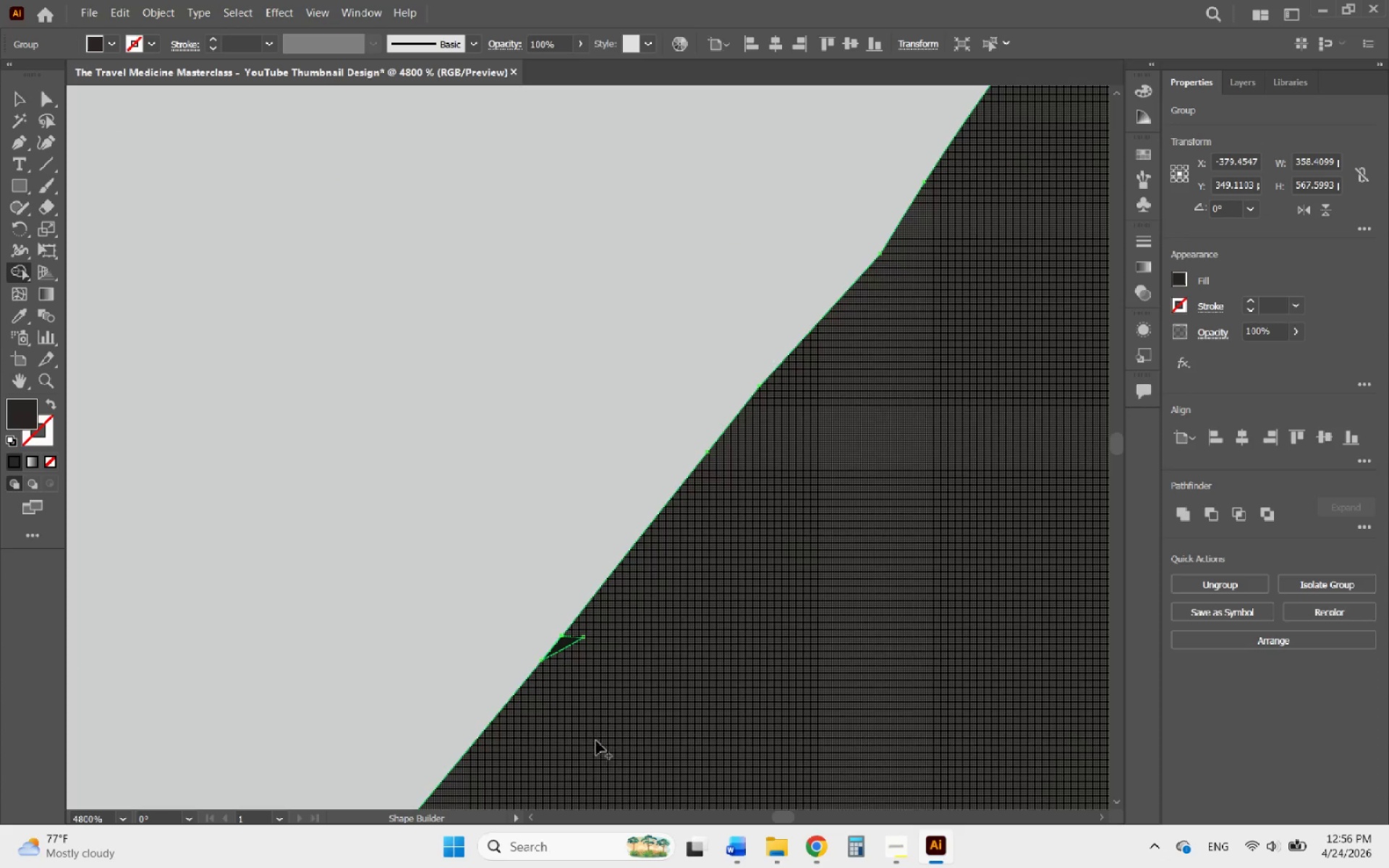 
left_click_drag(start_coordinate=[595, 711], to_coordinate=[567, 639])
 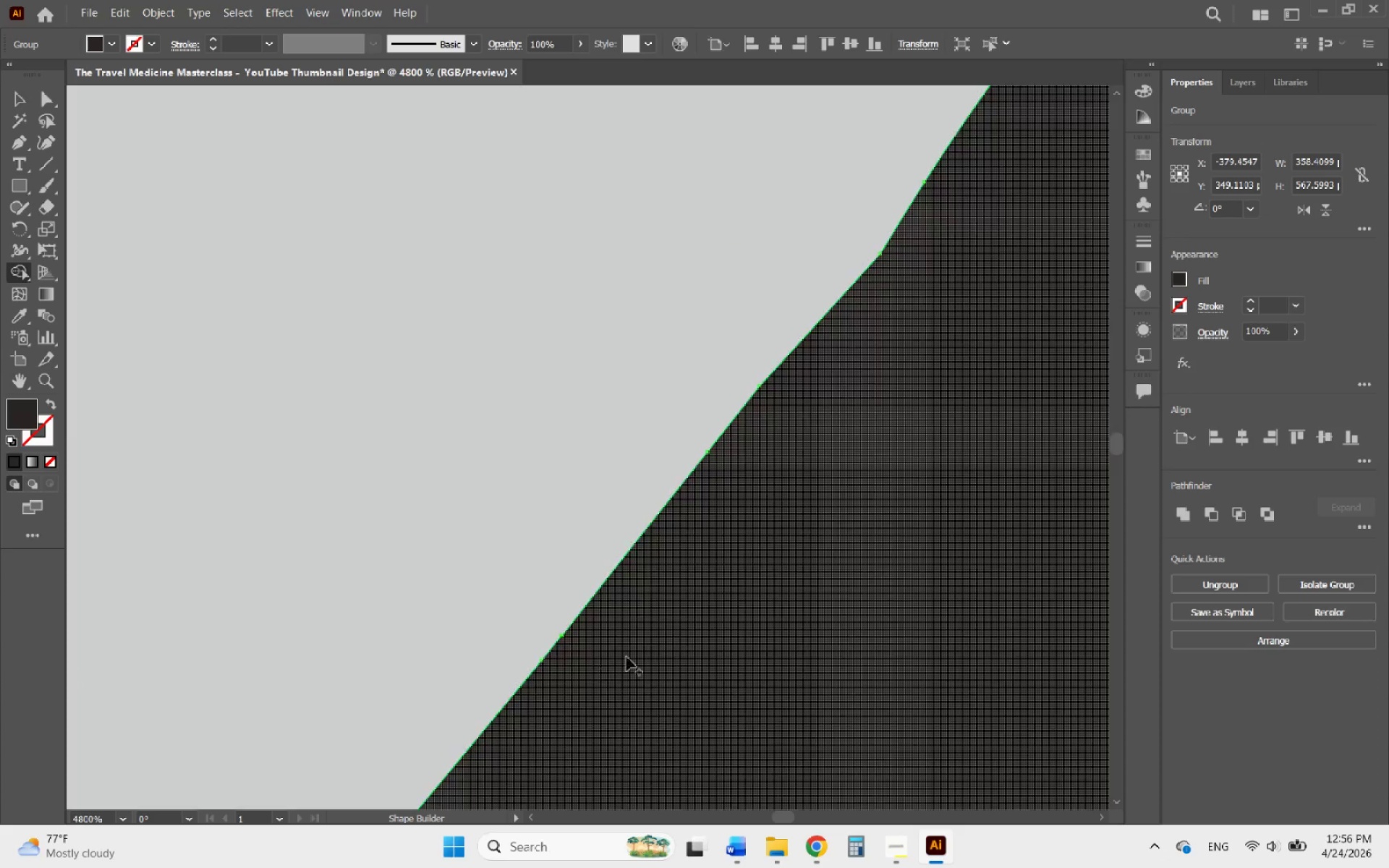 
hold_key(key=AltLeft, duration=1.22)
scroll: coordinate [687, 651], scroll_direction: down, amount: 8.0
 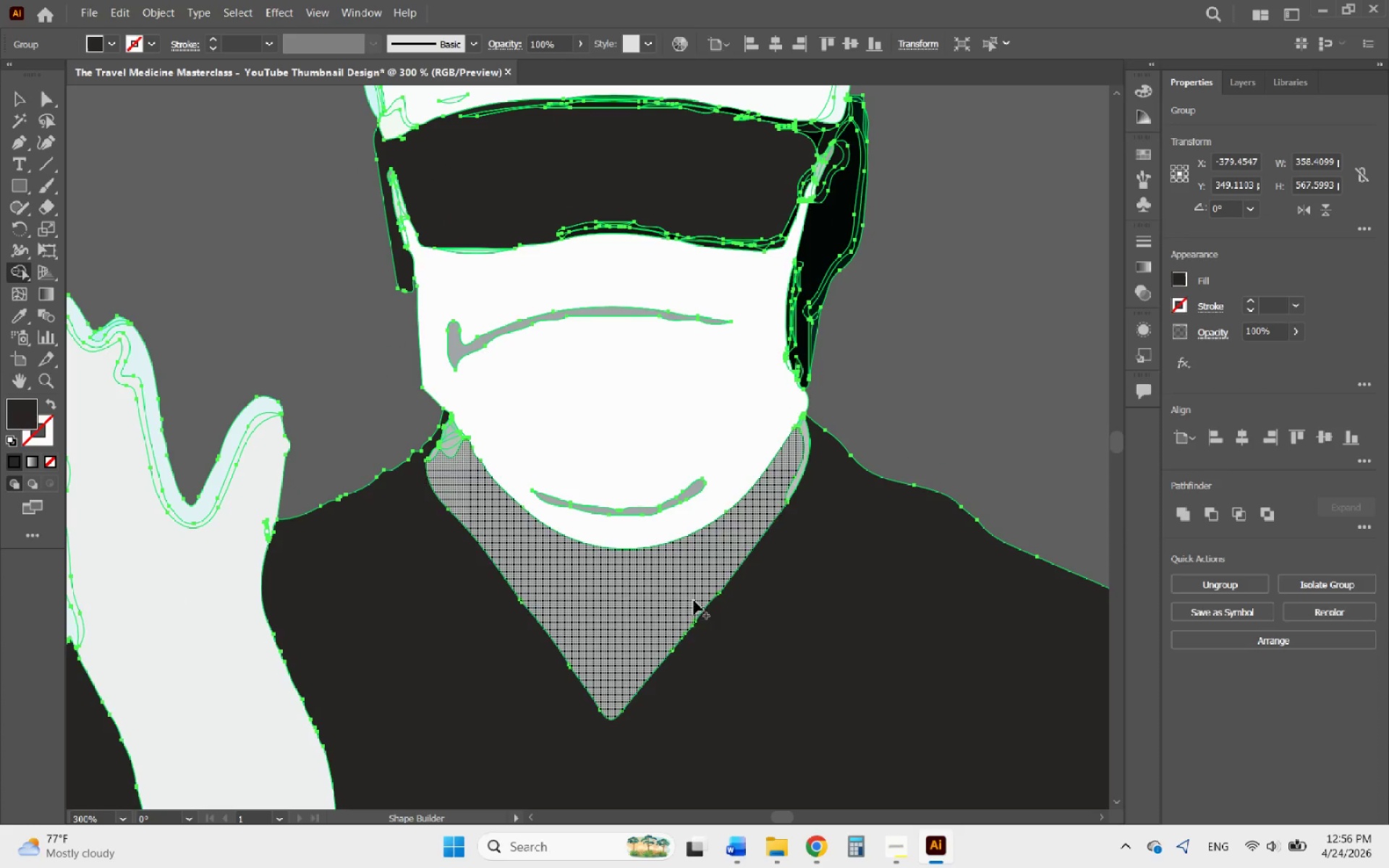 
hold_key(key=AltLeft, duration=0.75)
scroll: coordinate [430, 453], scroll_direction: up, amount: 4.0
 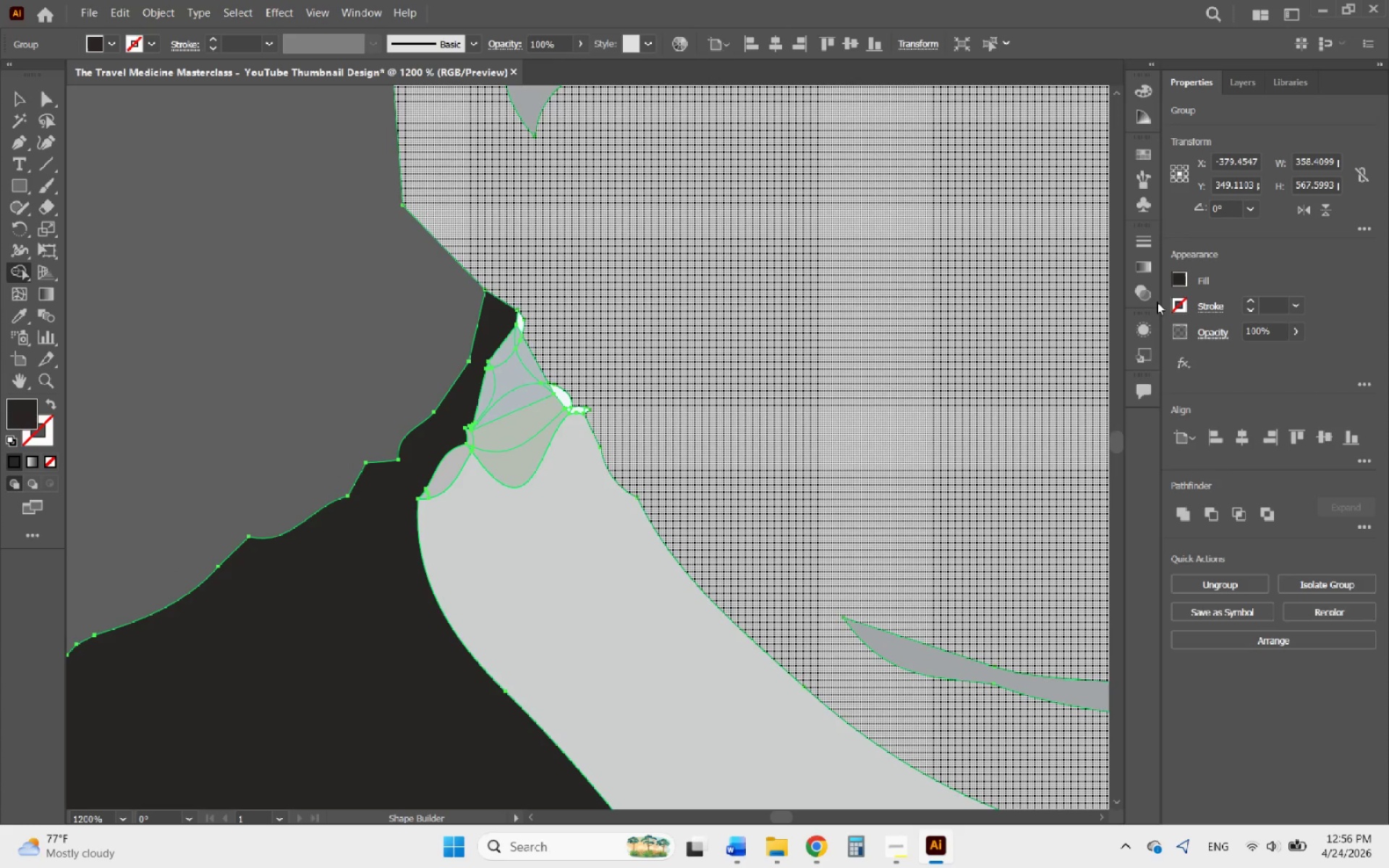 
left_click([1185, 275])
 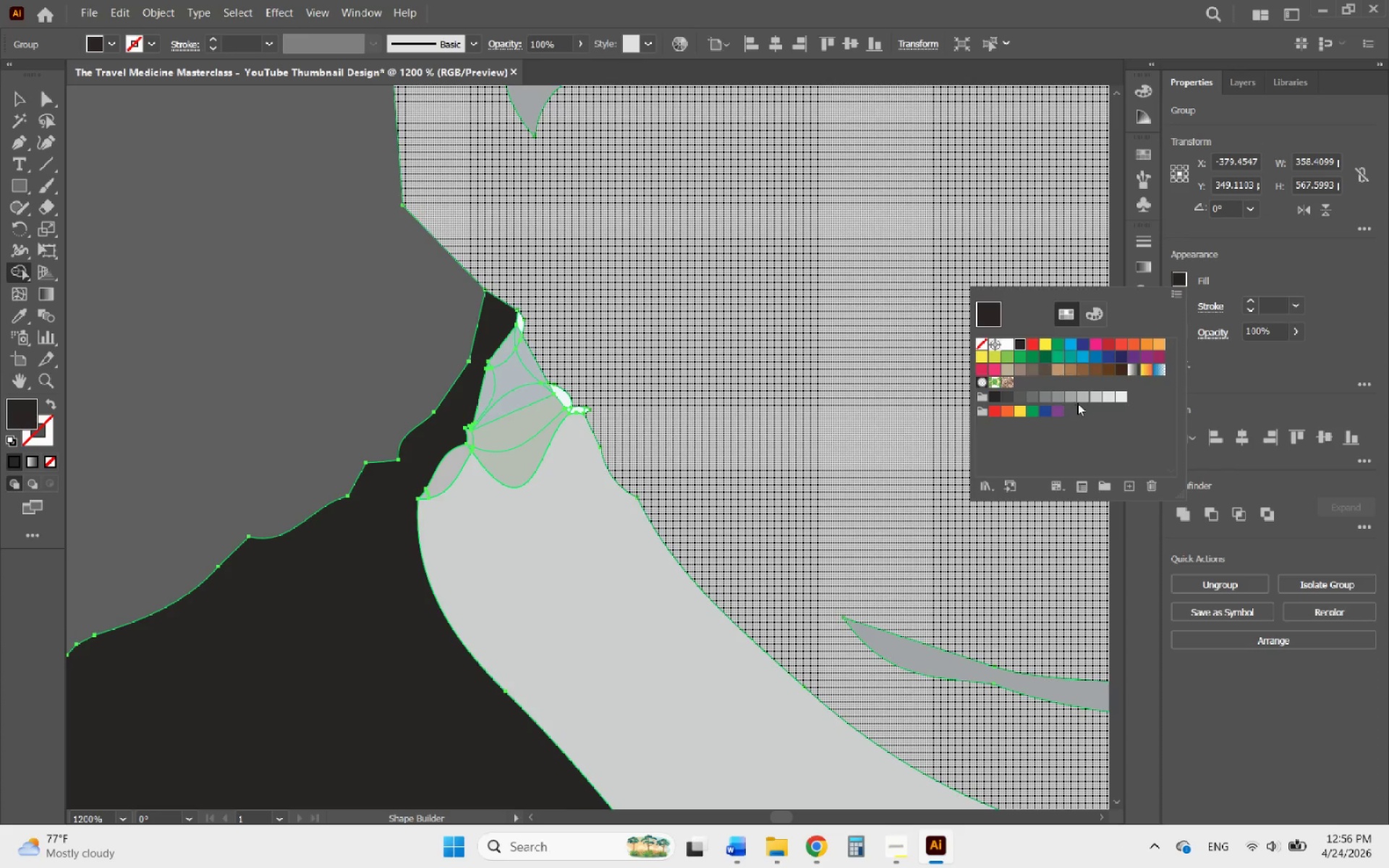 
left_click([1086, 400])
 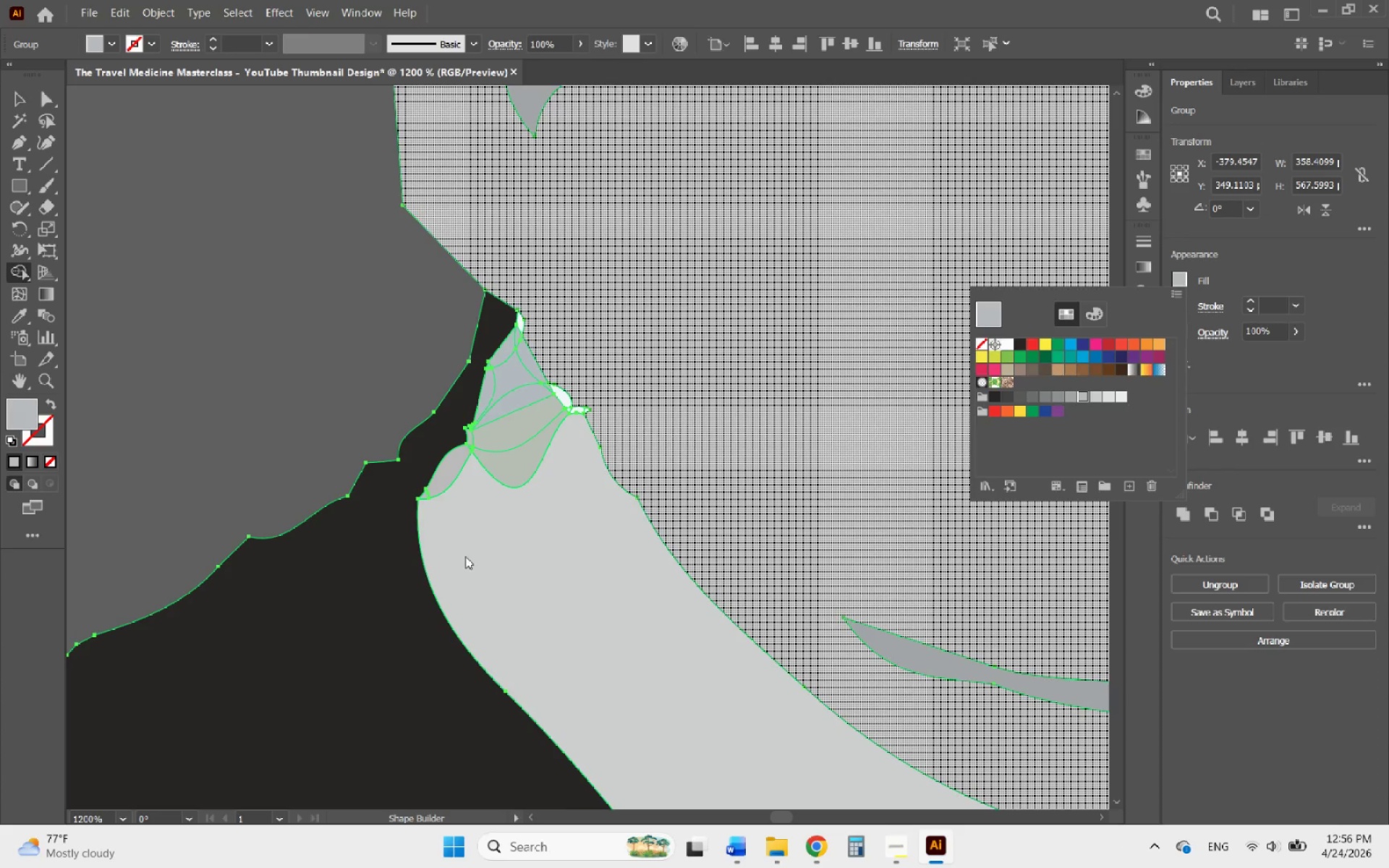 
left_click([466, 556])
 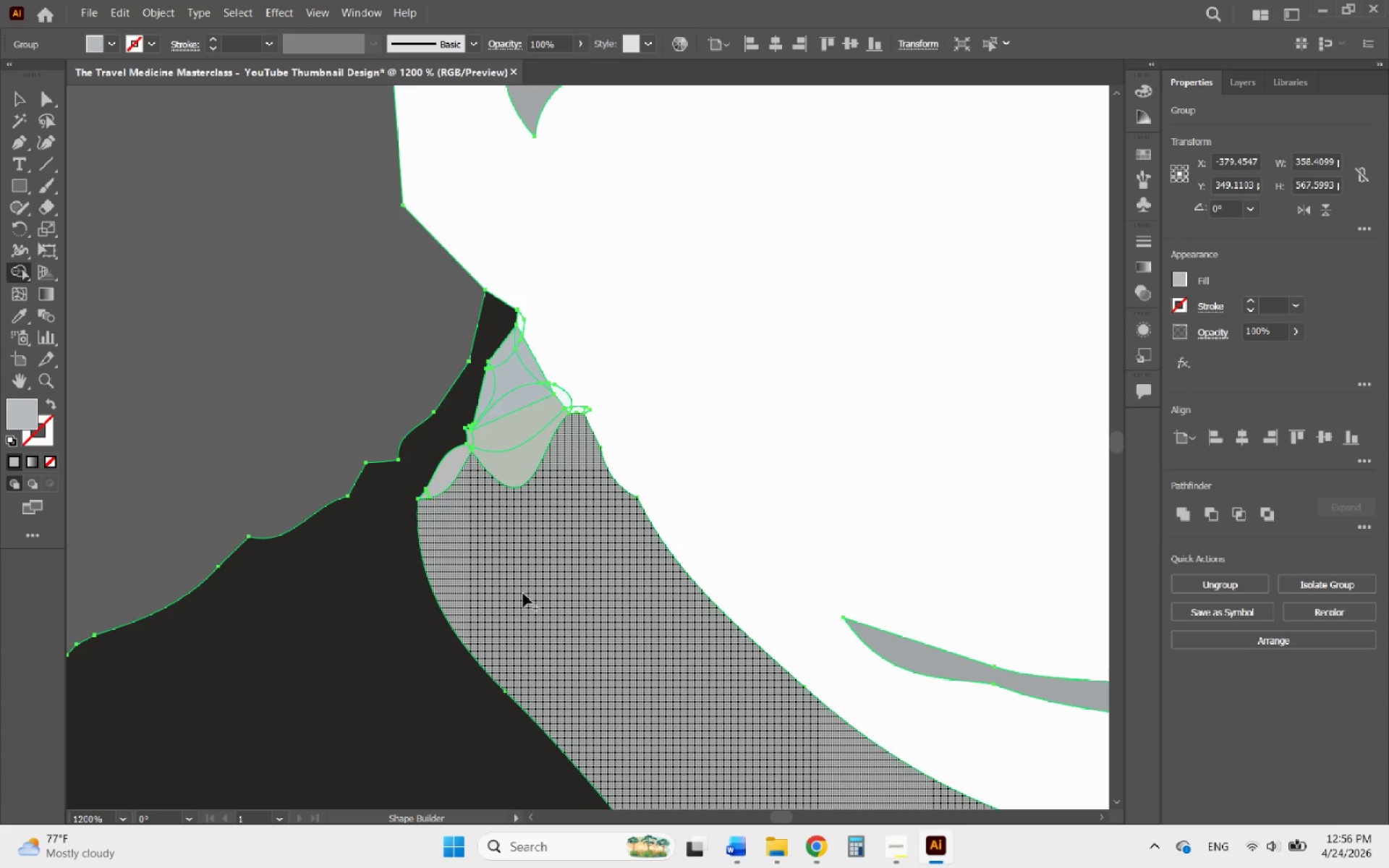 
left_click_drag(start_coordinate=[525, 595], to_coordinate=[428, 494])
 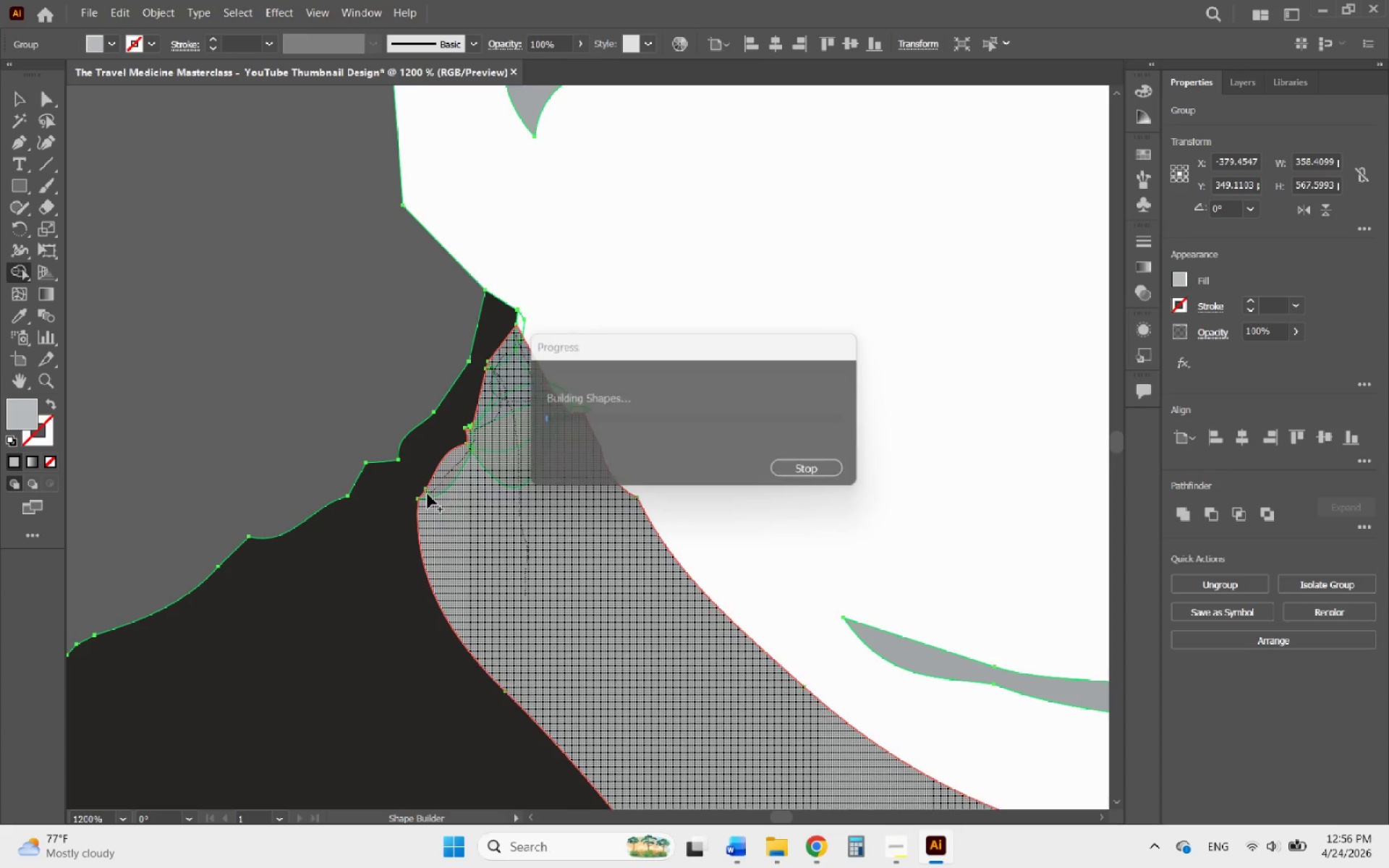 
hold_key(key=AltLeft, duration=1.03)
scroll: coordinate [476, 424], scroll_direction: up, amount: 5.0
 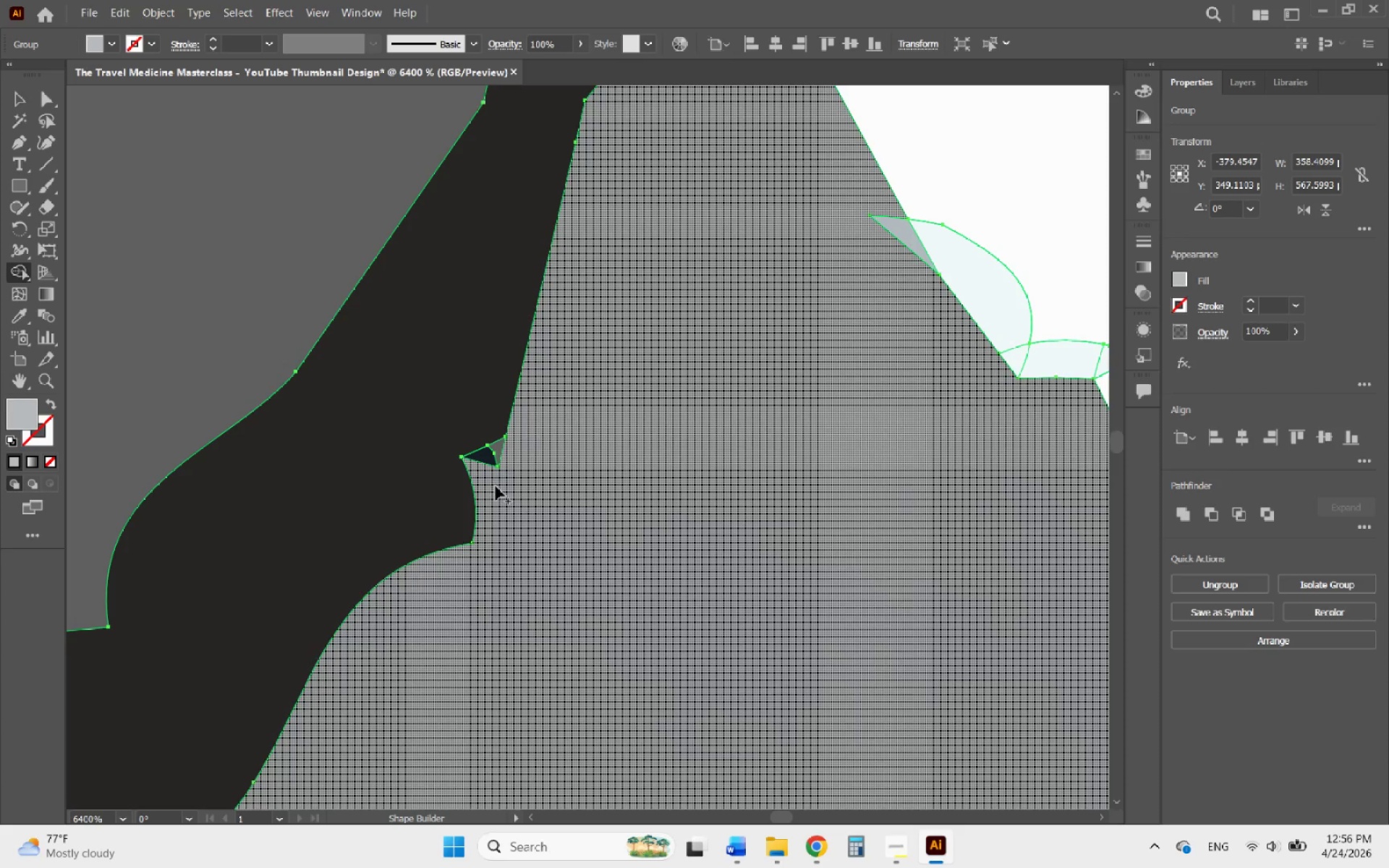 
left_click_drag(start_coordinate=[496, 486], to_coordinate=[517, 450])
 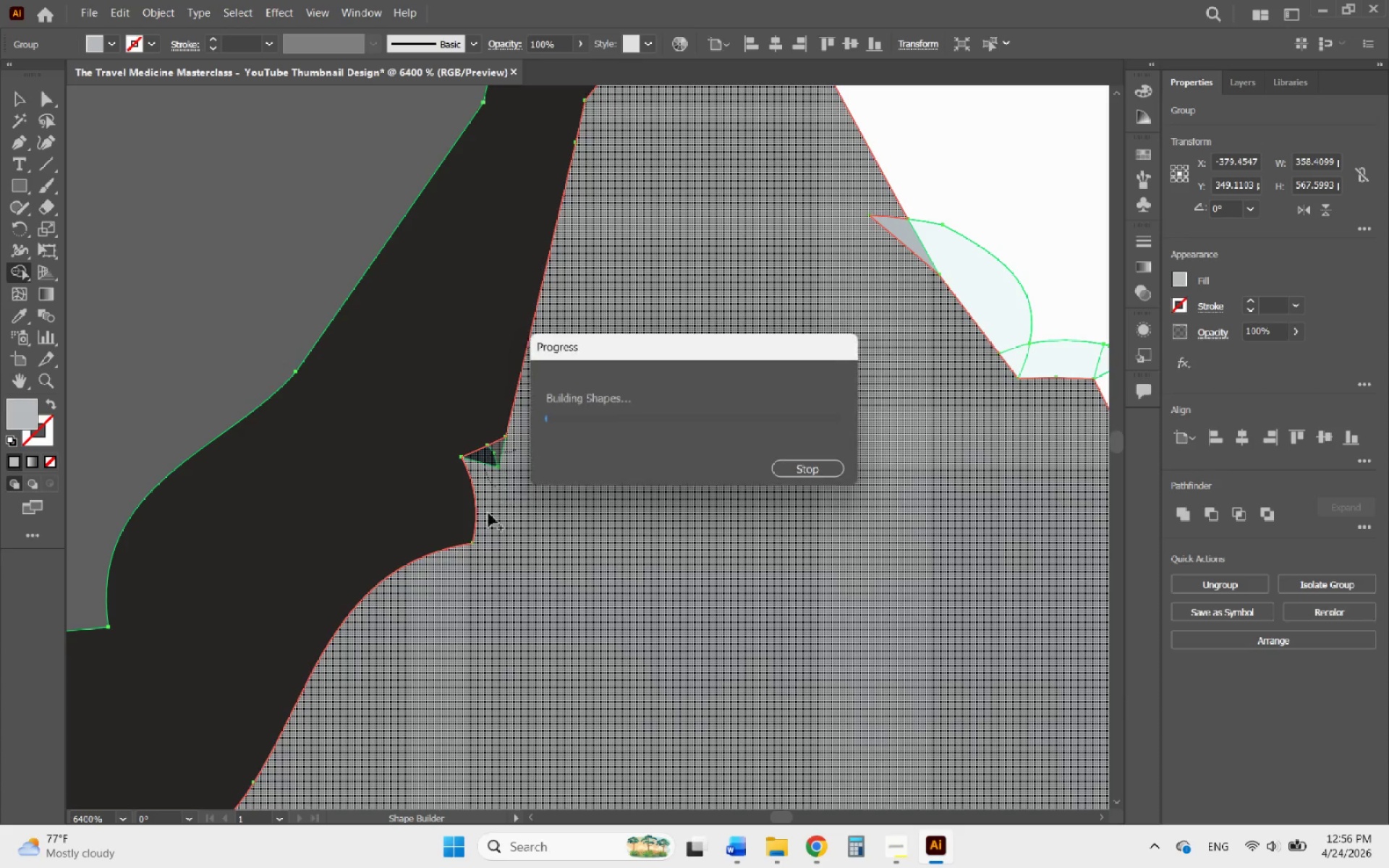 
hold_key(key=AltLeft, duration=2.42)
scroll: coordinate [591, 433], scroll_direction: down, amount: 4.0
 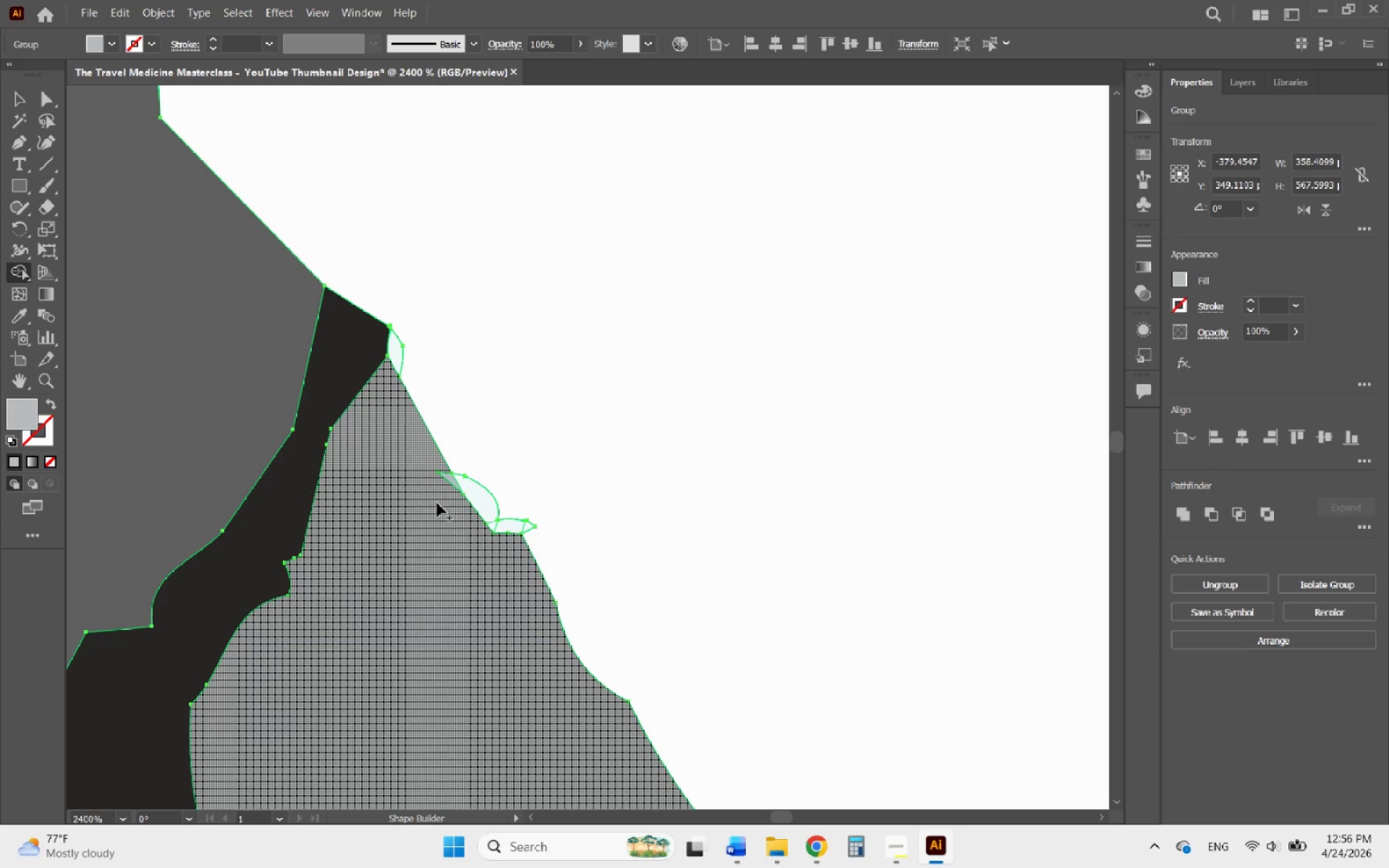 
left_click_drag(start_coordinate=[437, 503], to_coordinate=[450, 478])
 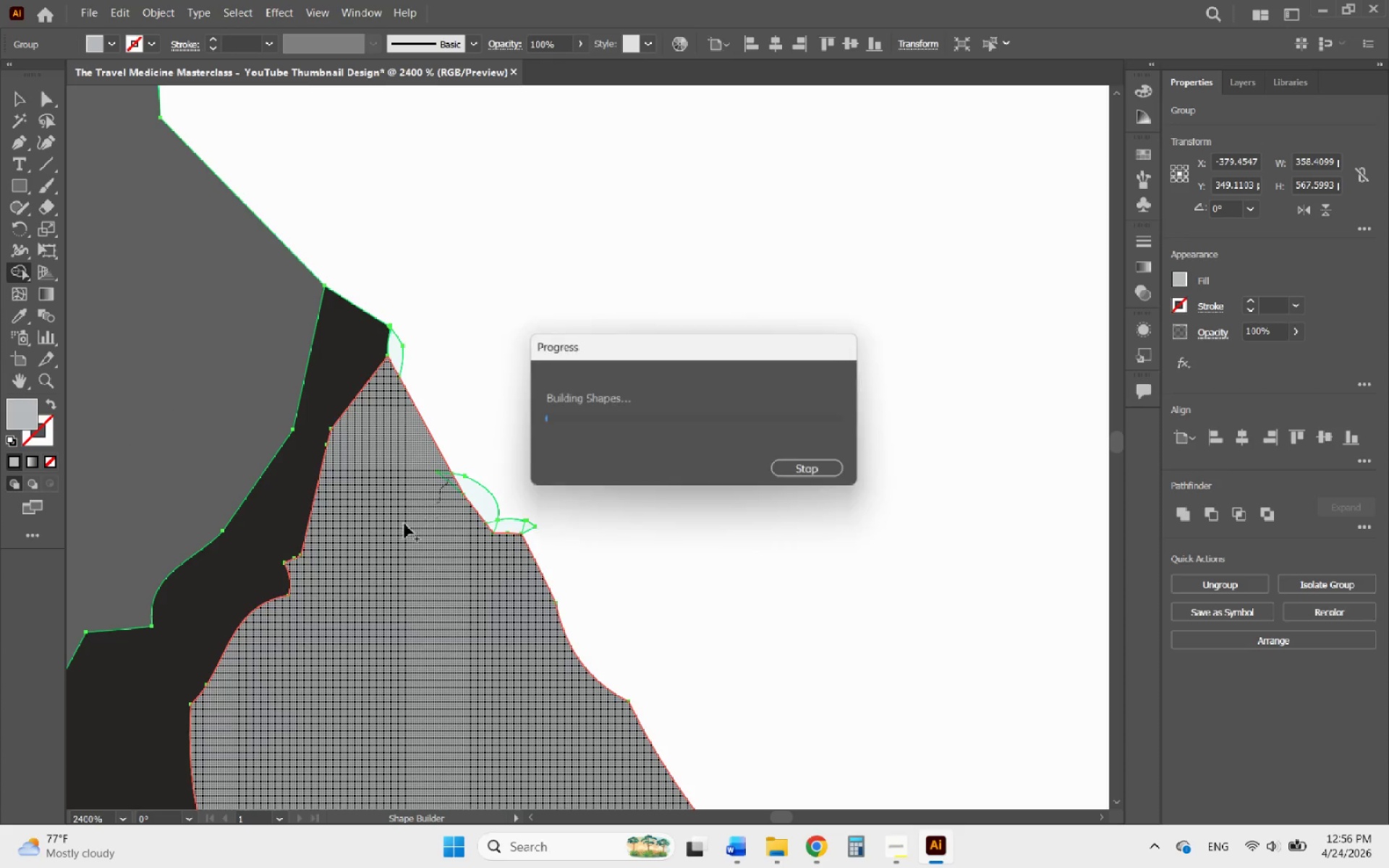 
hold_key(key=AltLeft, duration=0.98)
scroll: coordinate [368, 552], scroll_direction: down, amount: 5.0
 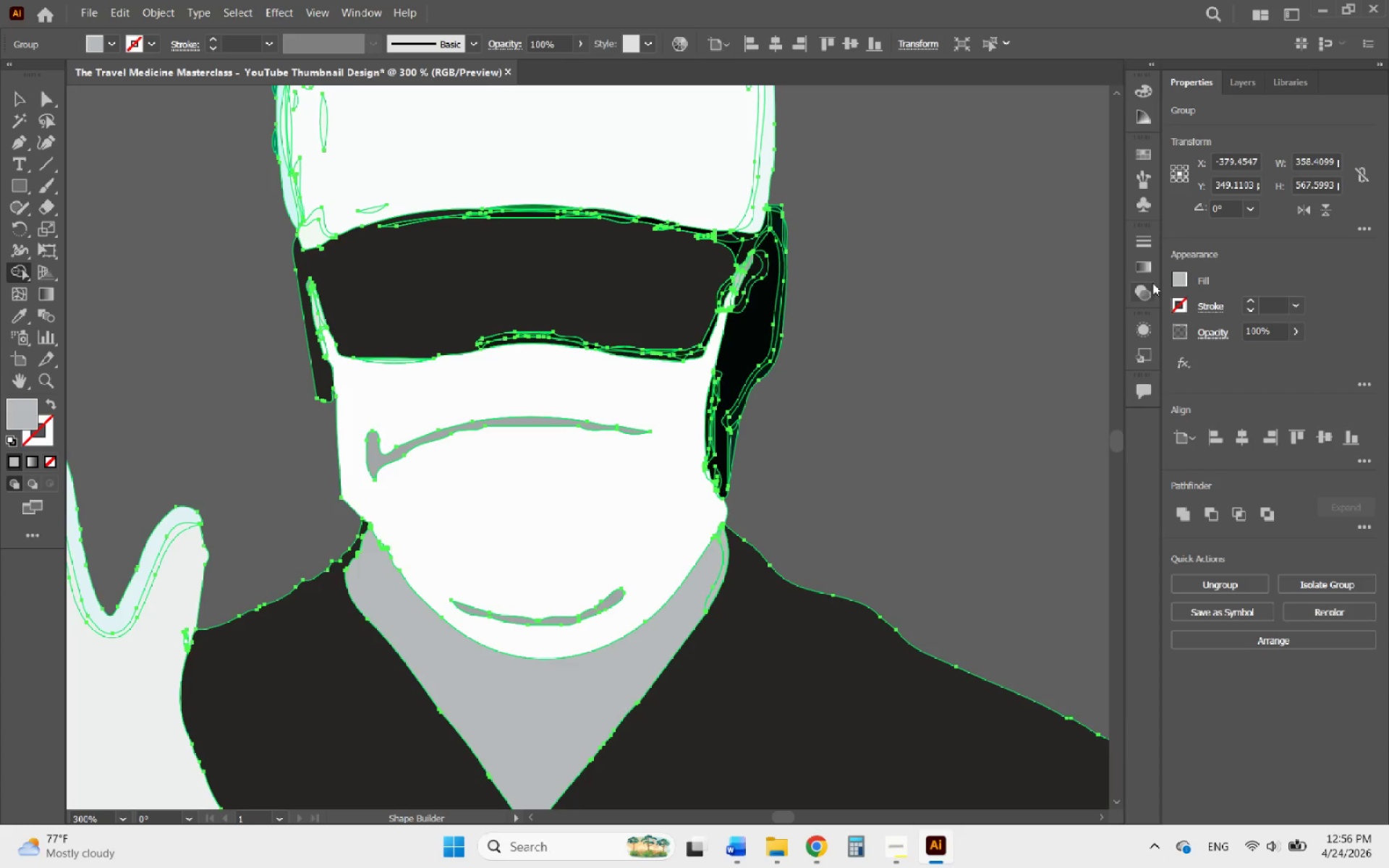 
left_click([1175, 281])
 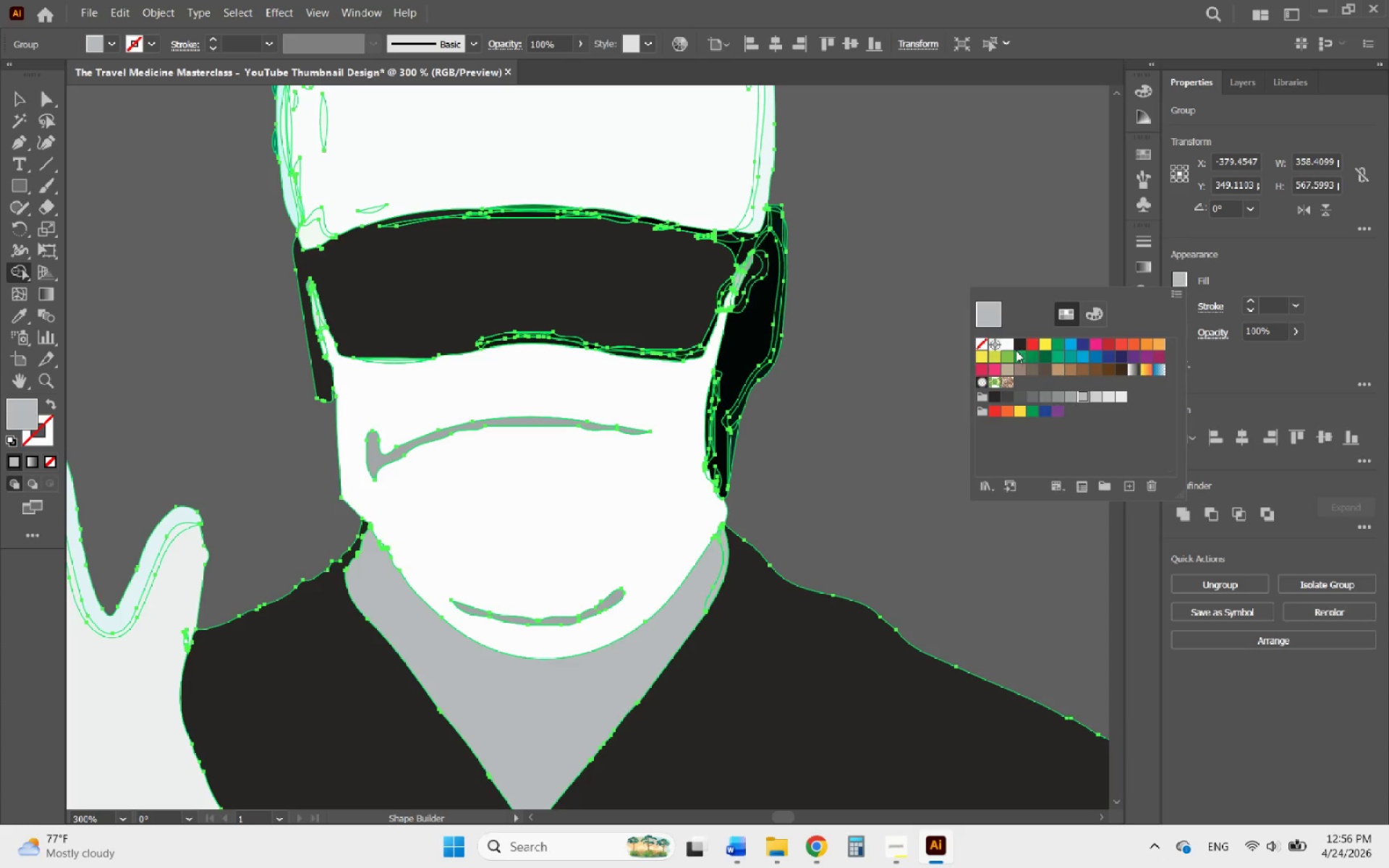 
left_click([1008, 344])
 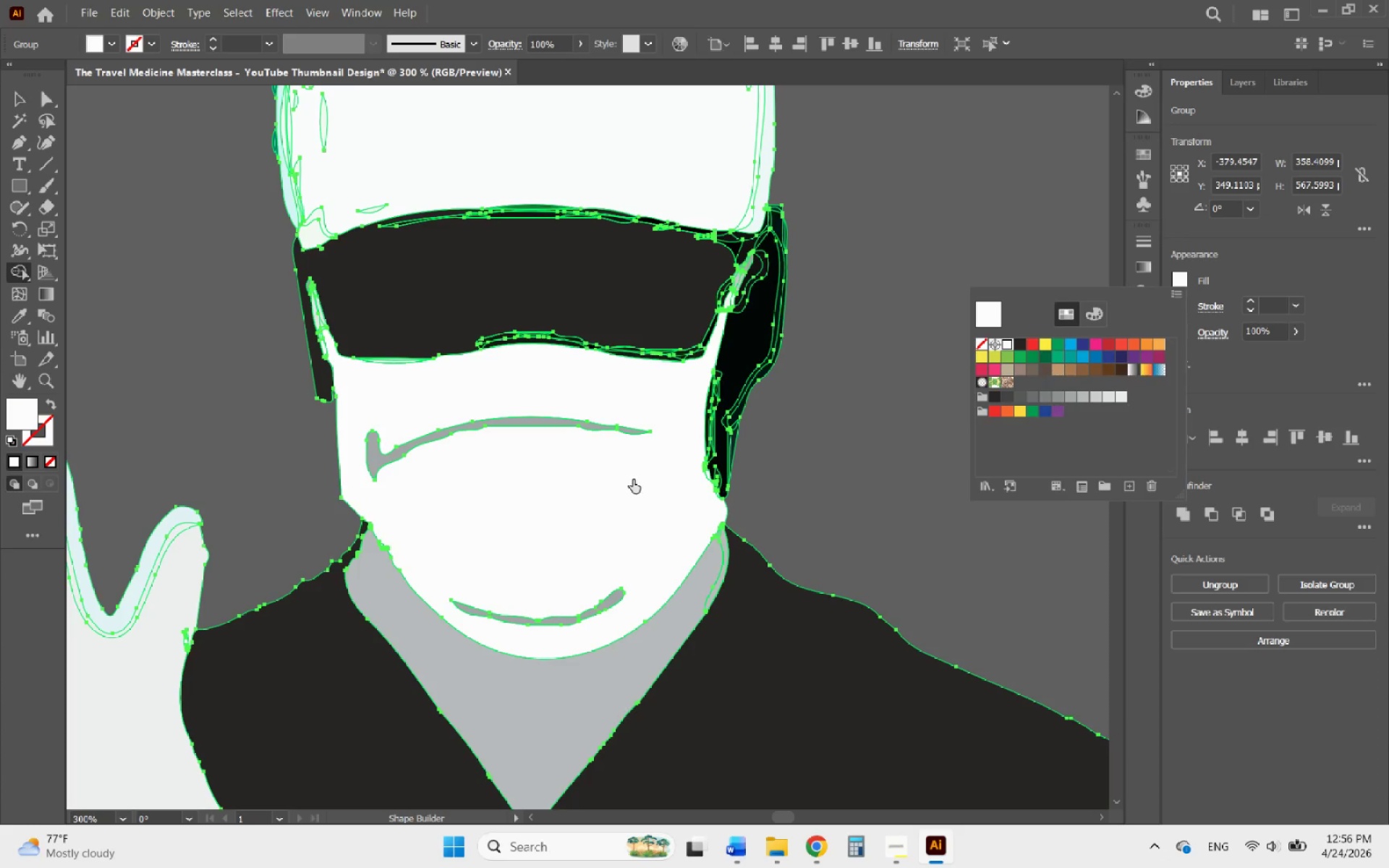 
key(Alt+AltLeft)
 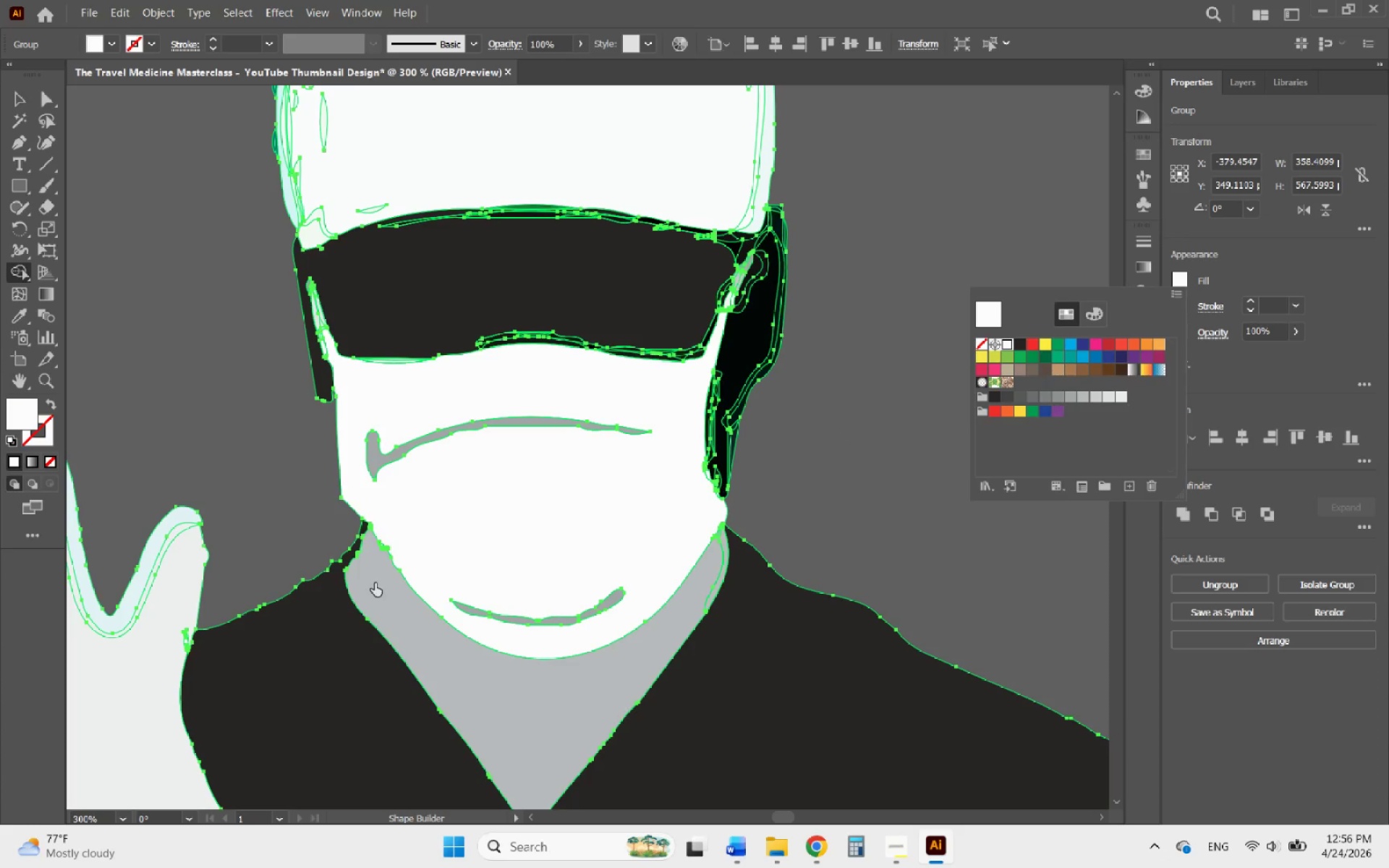 
left_click([377, 582])
 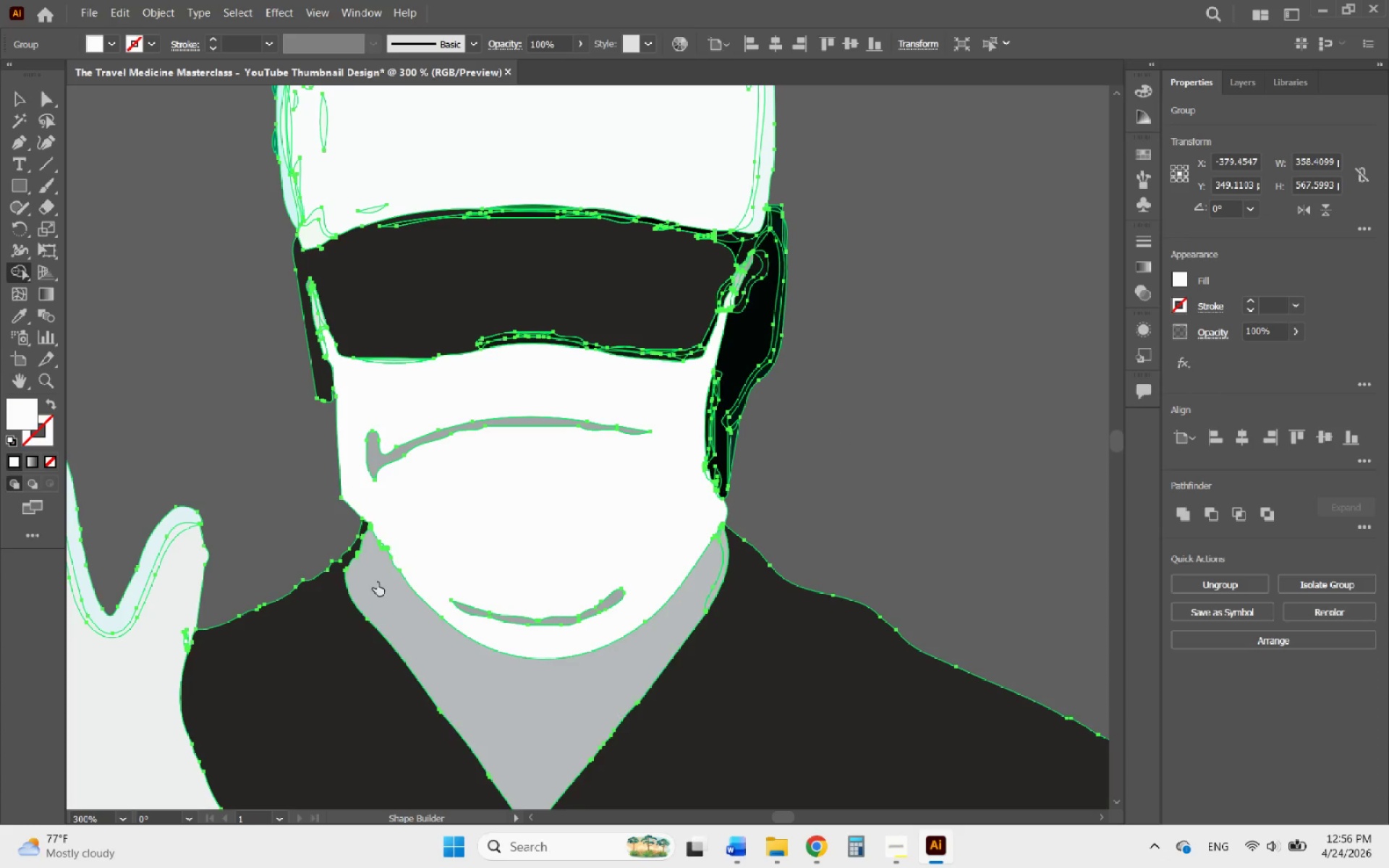 
hold_key(key=AltLeft, duration=1.2)
scroll: coordinate [415, 567], scroll_direction: up, amount: 7.0
 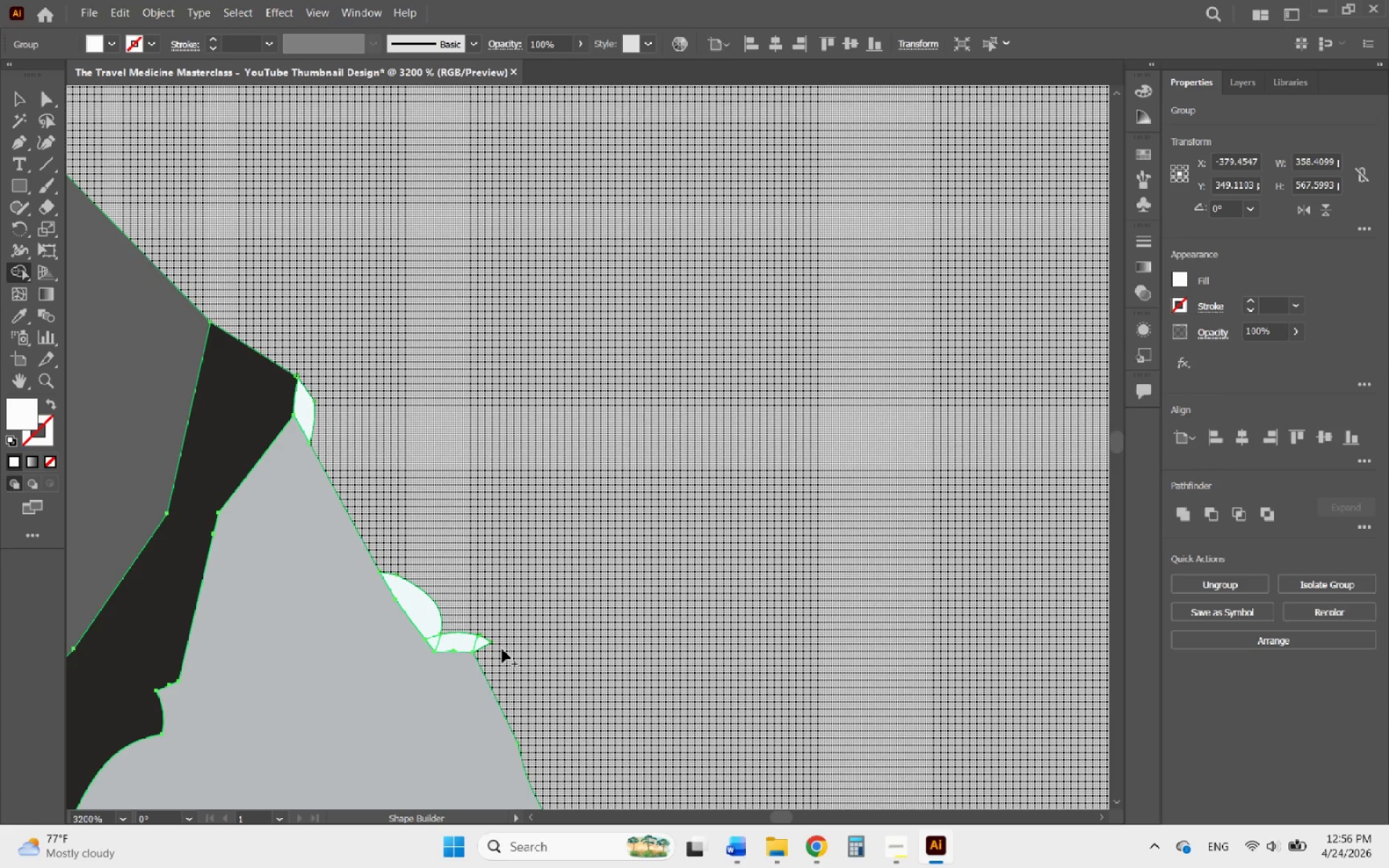 
left_click_drag(start_coordinate=[504, 649], to_coordinate=[305, 413])
 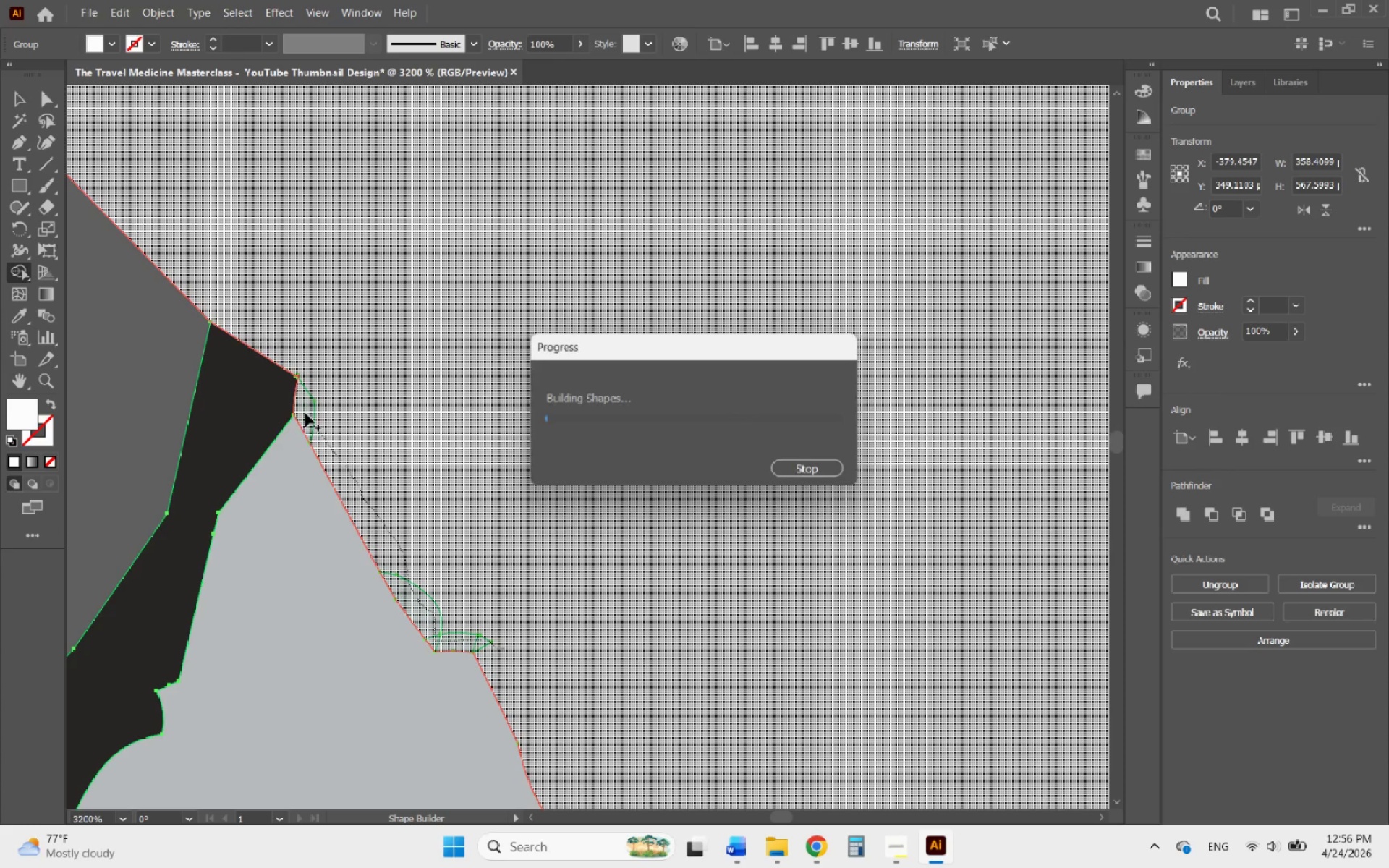 
hold_key(key=AltLeft, duration=1.28)
scroll: coordinate [398, 510], scroll_direction: down, amount: 7.0
 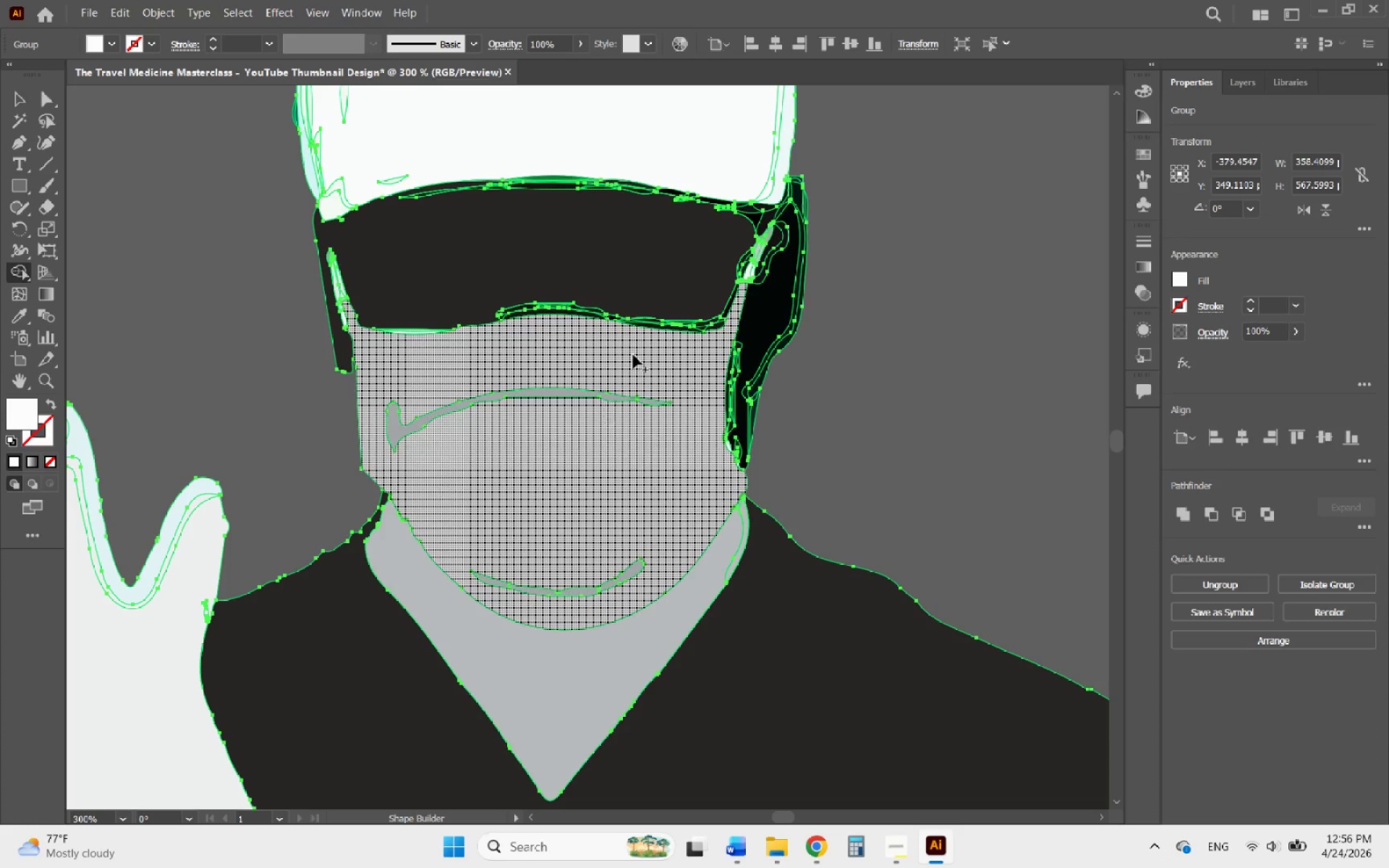 
hold_key(key=AltLeft, duration=0.7)
scroll: coordinate [377, 165], scroll_direction: up, amount: 3.0
 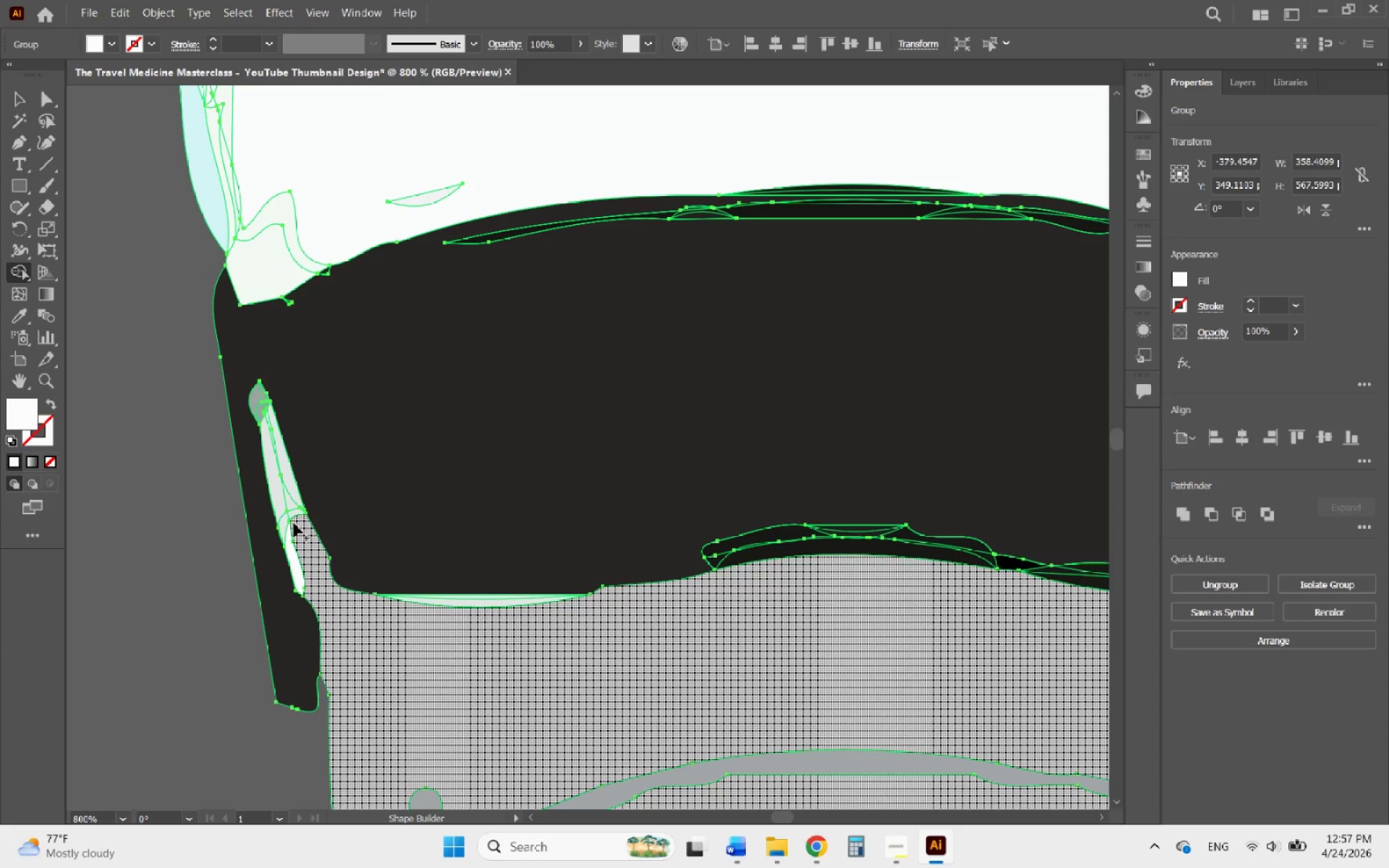 
left_click_drag(start_coordinate=[309, 542], to_coordinate=[266, 399])
 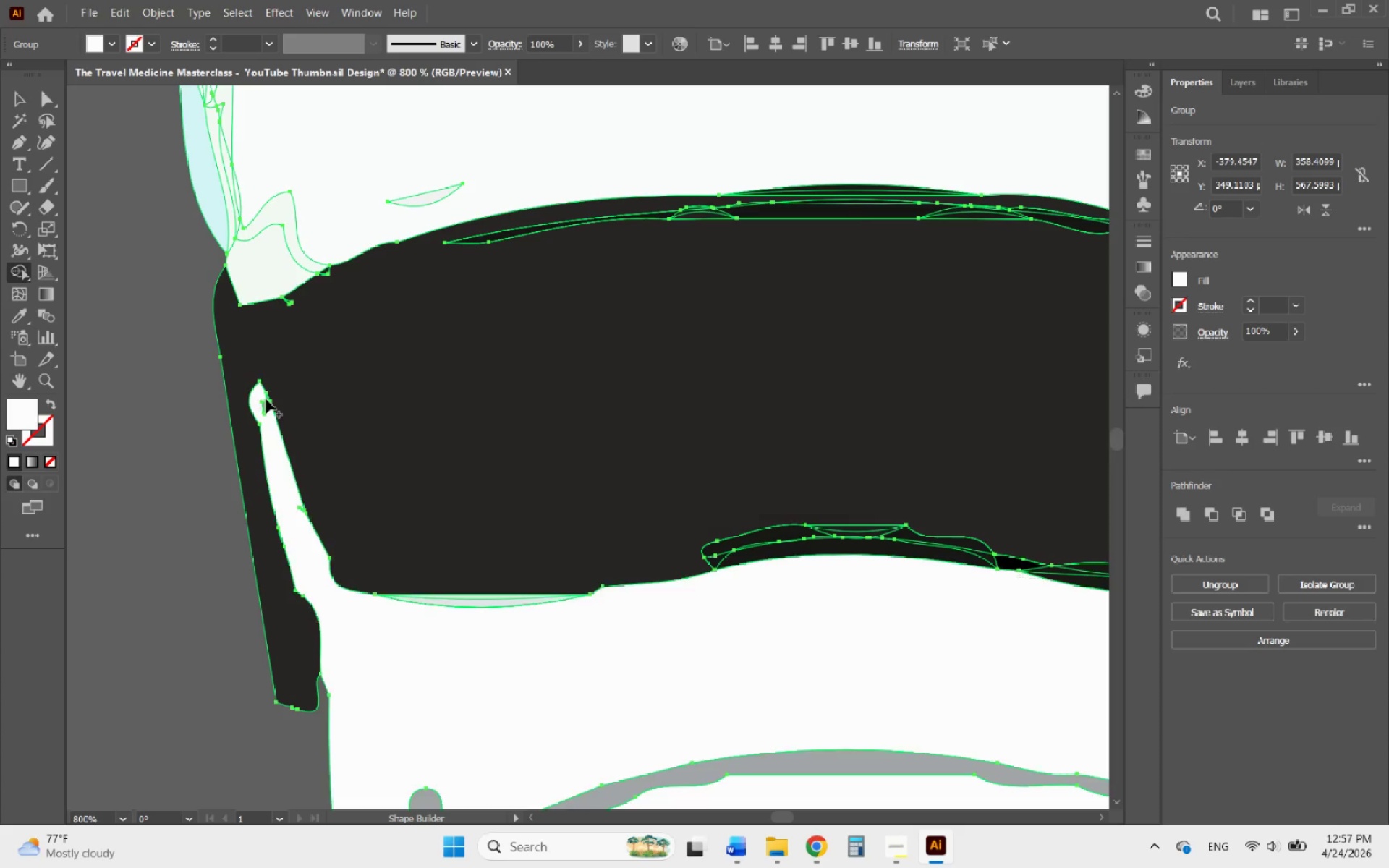 
hold_key(key=AltLeft, duration=0.83)
scroll: coordinate [266, 400], scroll_direction: up, amount: 5.0
 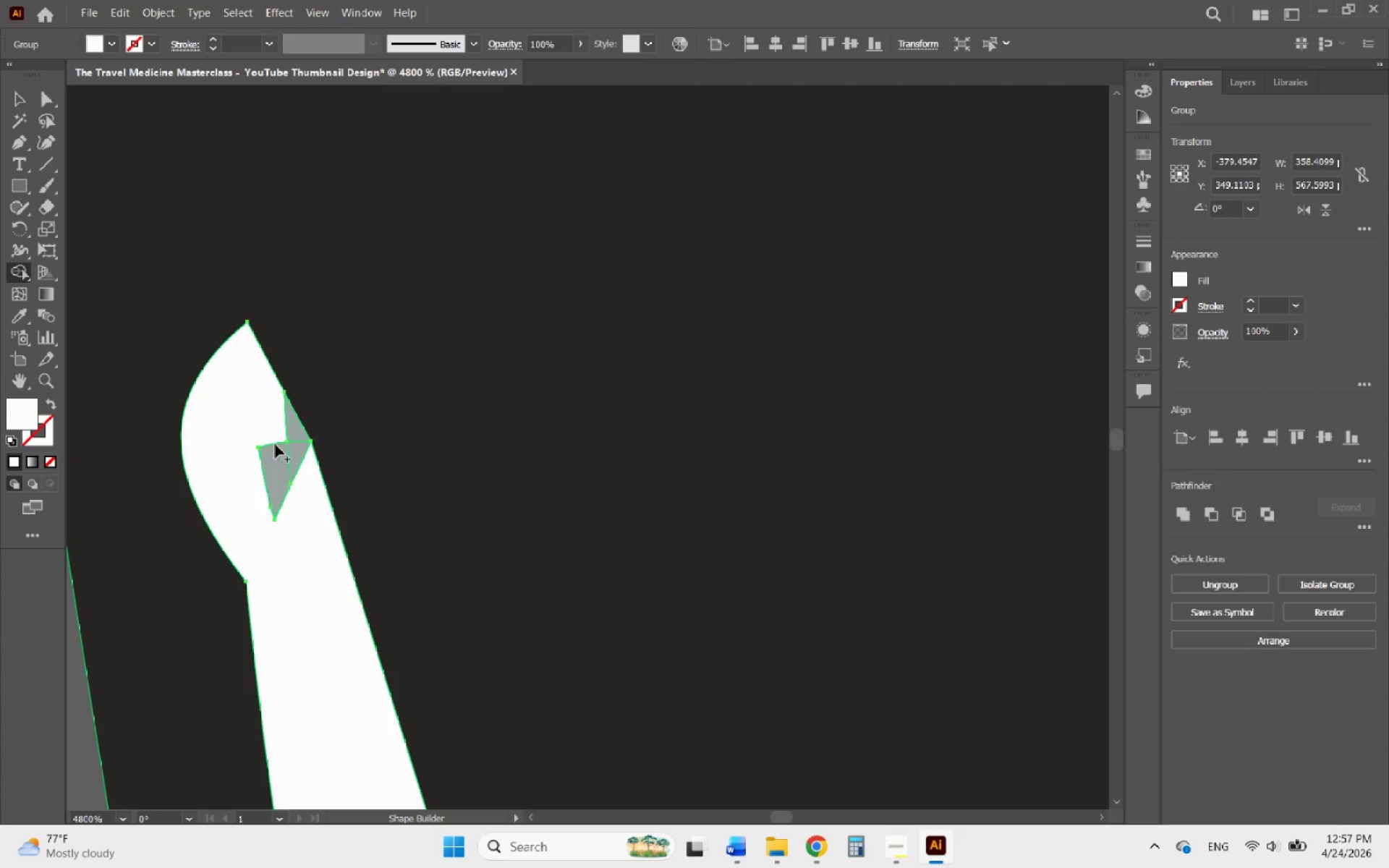 
left_click_drag(start_coordinate=[255, 430], to_coordinate=[284, 429])
 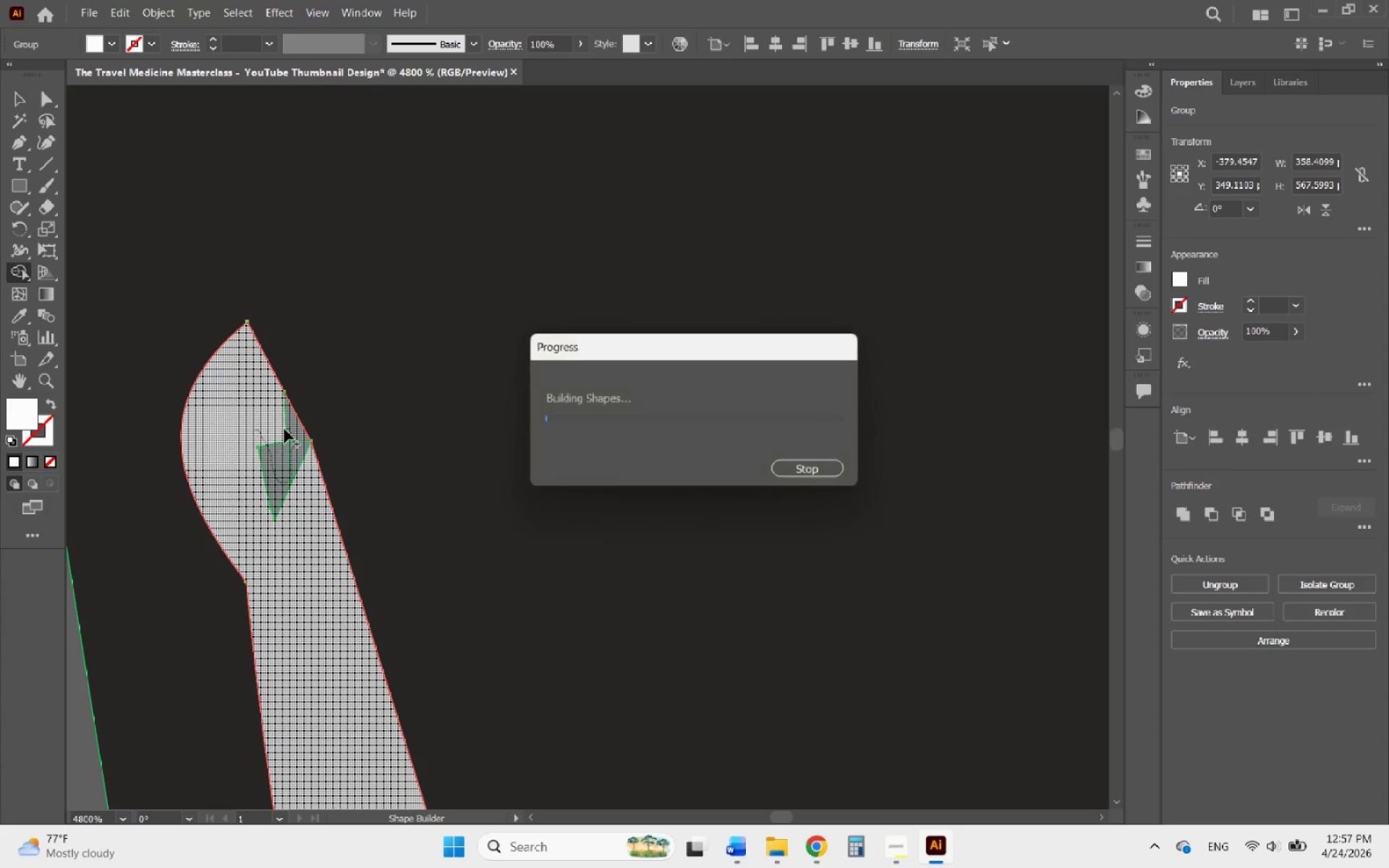 
hold_key(key=AltLeft, duration=1.33)
scroll: coordinate [360, 307], scroll_direction: down, amount: 4.0
 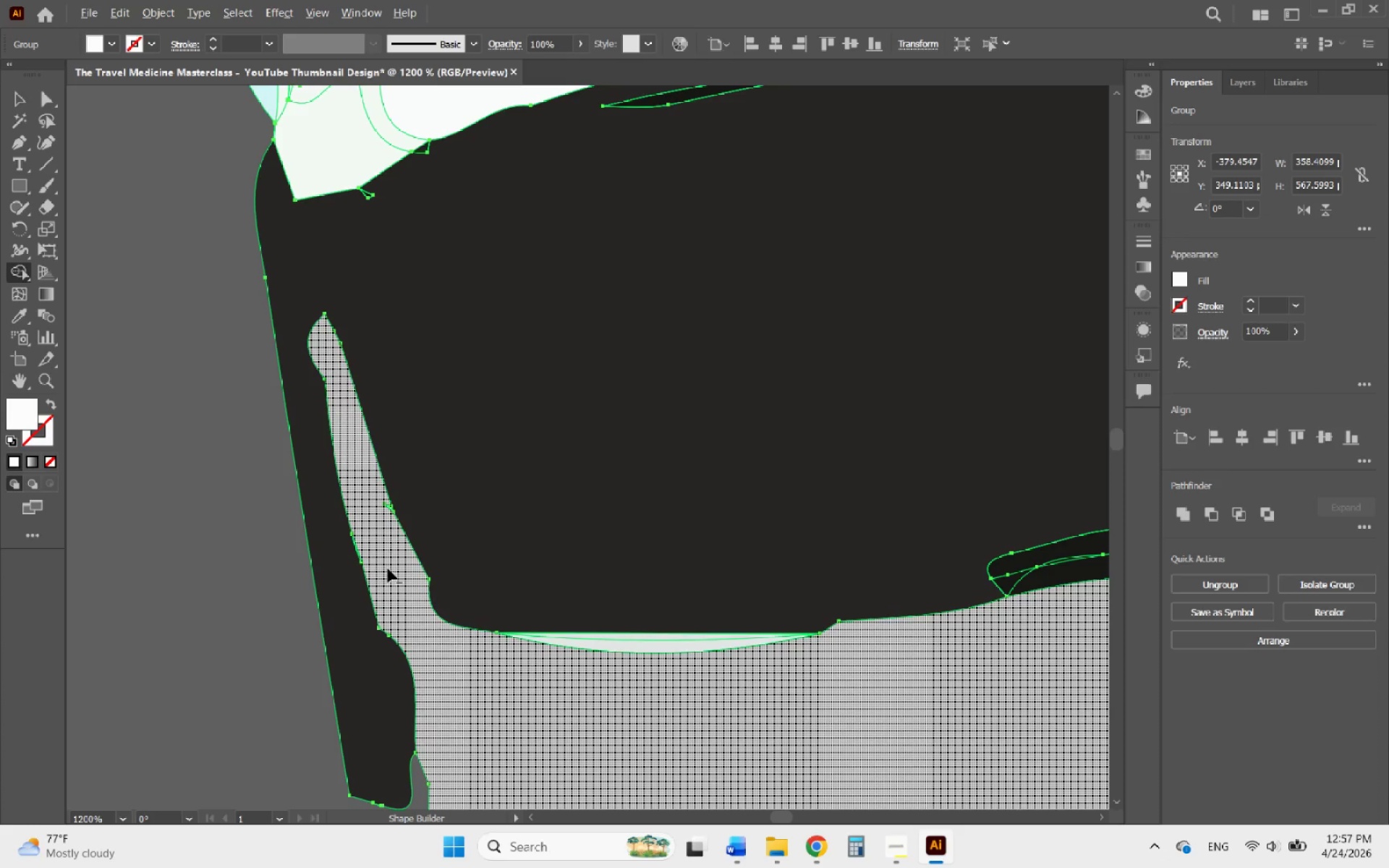 
scroll: coordinate [393, 571], scroll_direction: up, amount: 4.0
 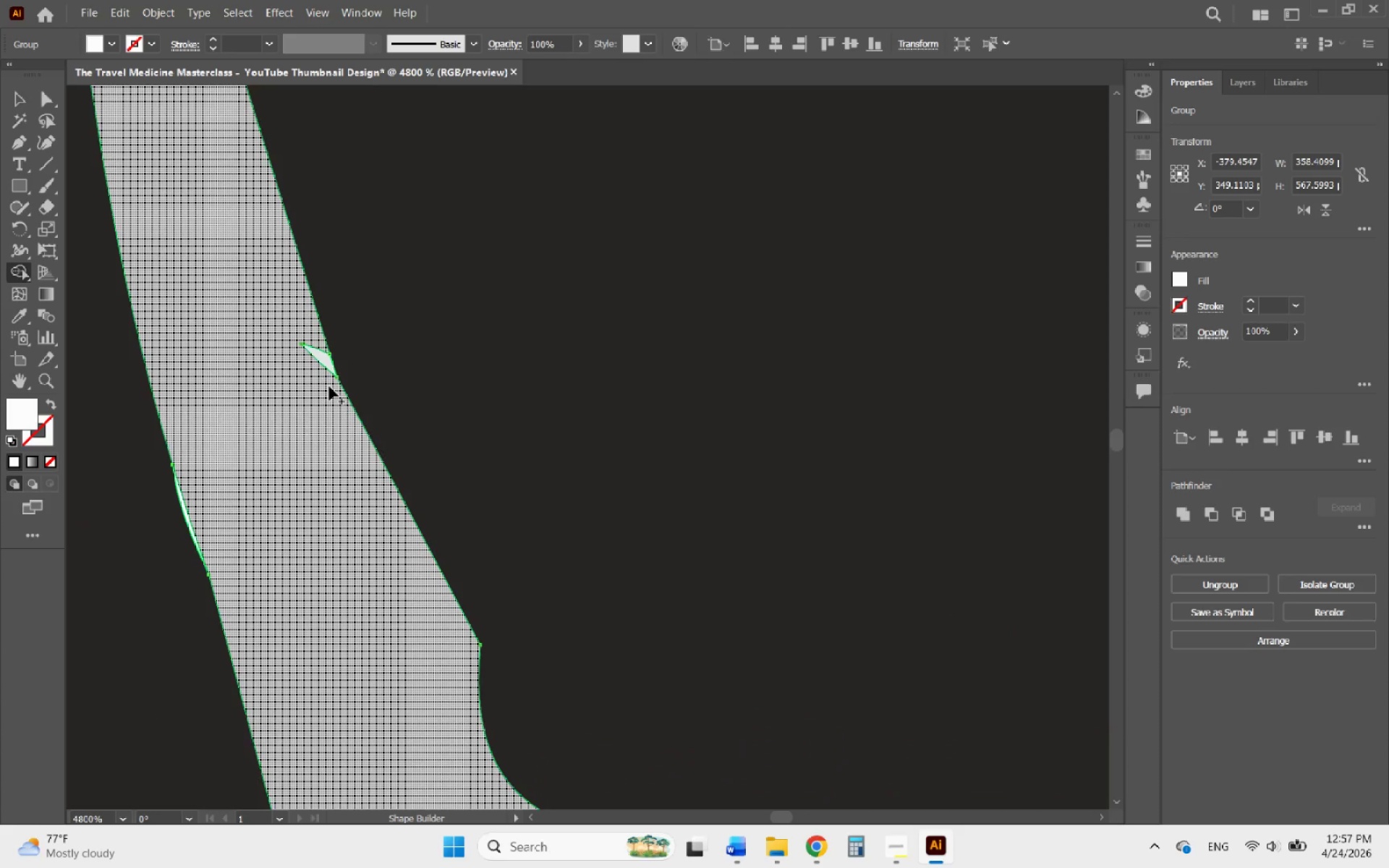 
left_click_drag(start_coordinate=[327, 380], to_coordinate=[310, 346])
 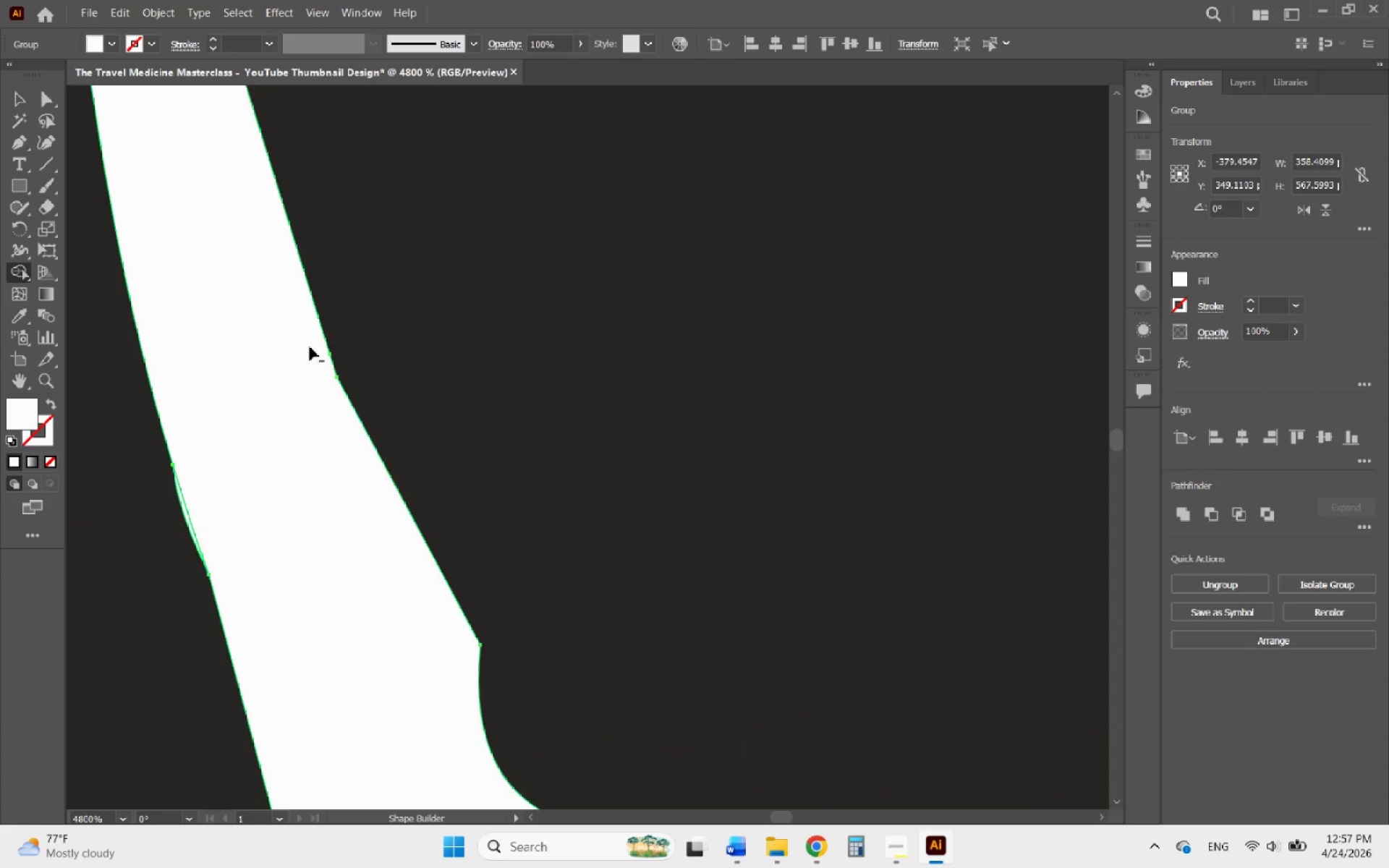 
hold_key(key=AltLeft, duration=1.12)
scroll: coordinate [253, 430], scroll_direction: up, amount: 1.0
 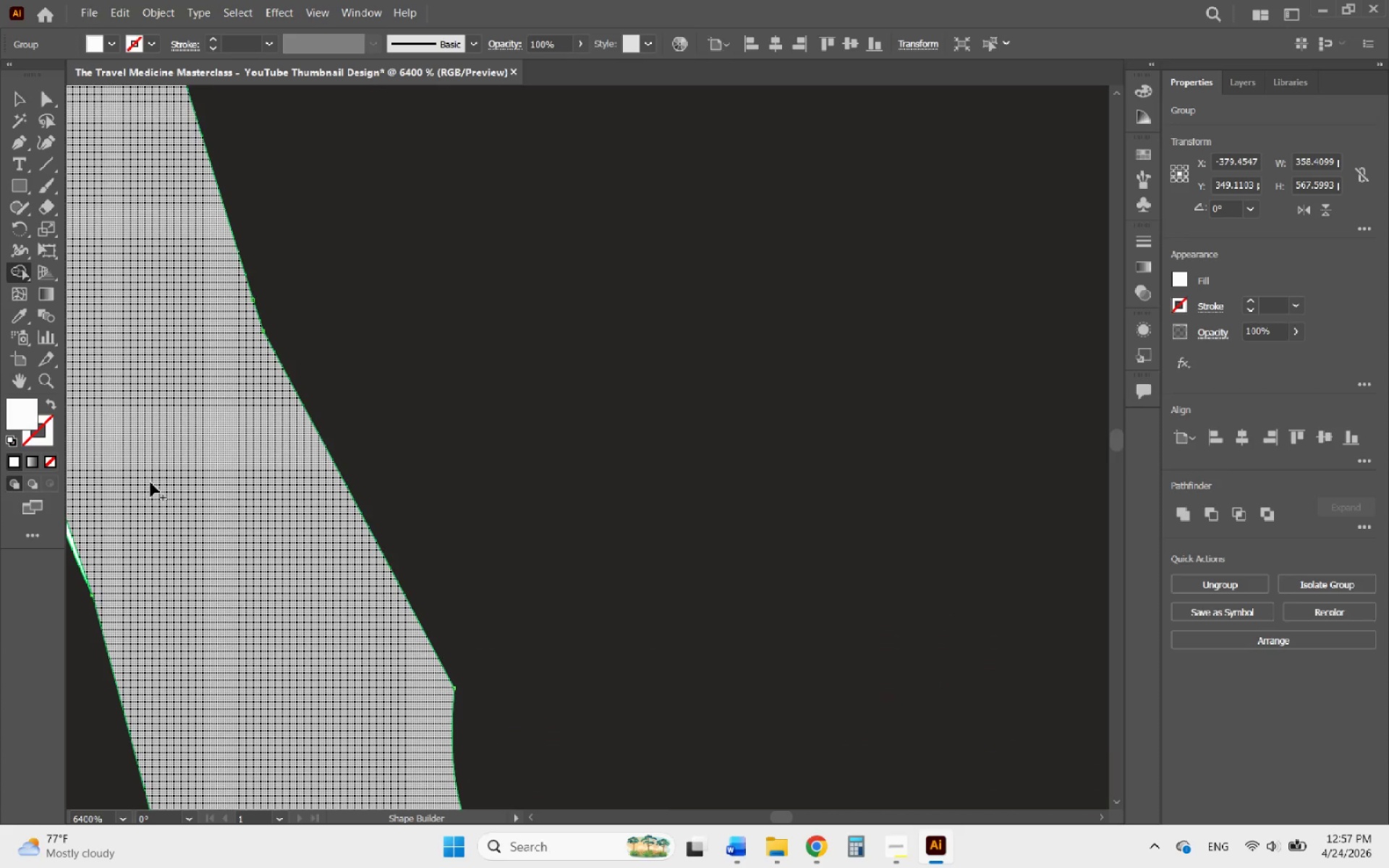 
hold_key(key=AltLeft, duration=1.01)
scroll: coordinate [137, 491], scroll_direction: up, amount: 1.0
 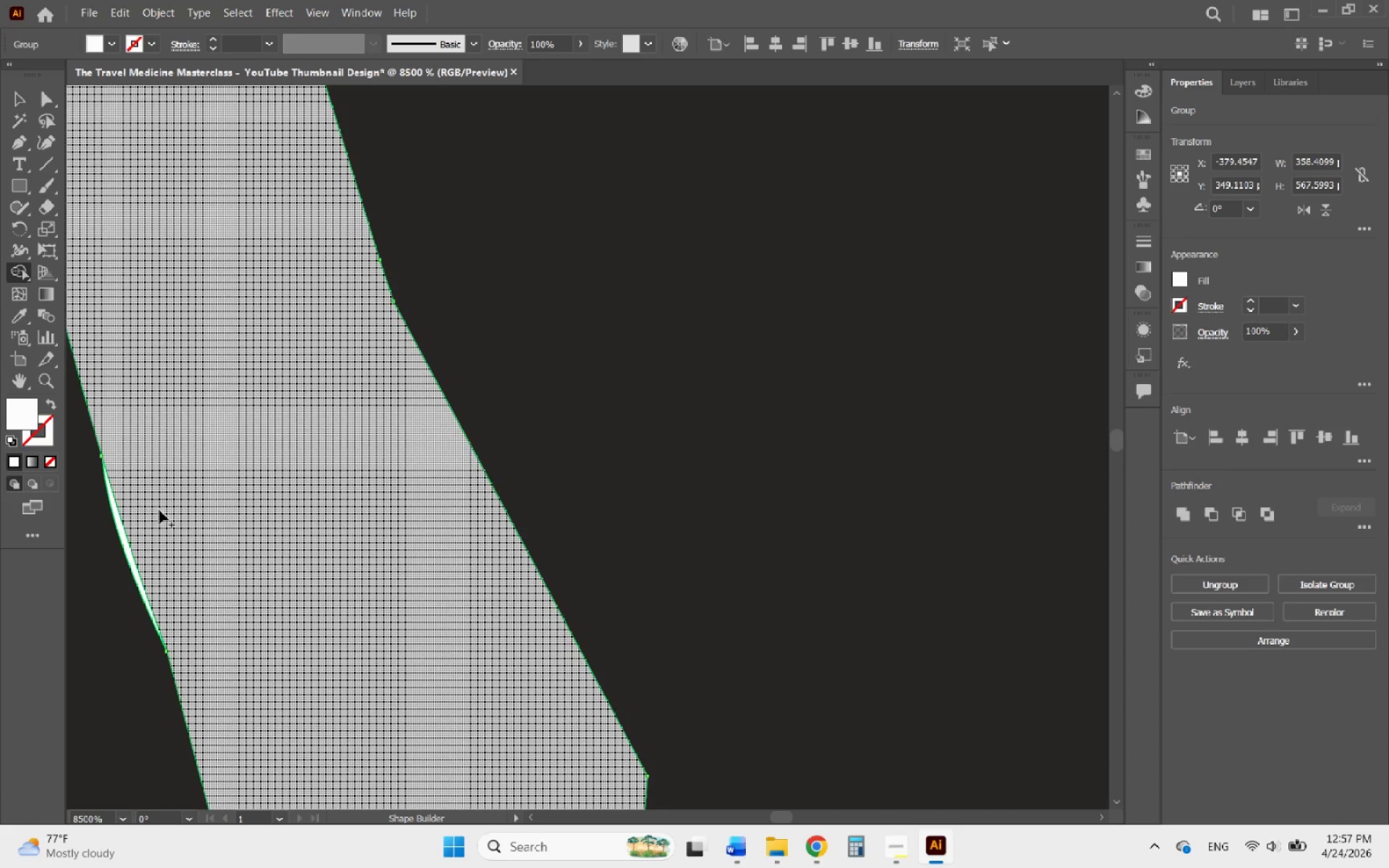 
left_click_drag(start_coordinate=[145, 514], to_coordinate=[116, 517])
 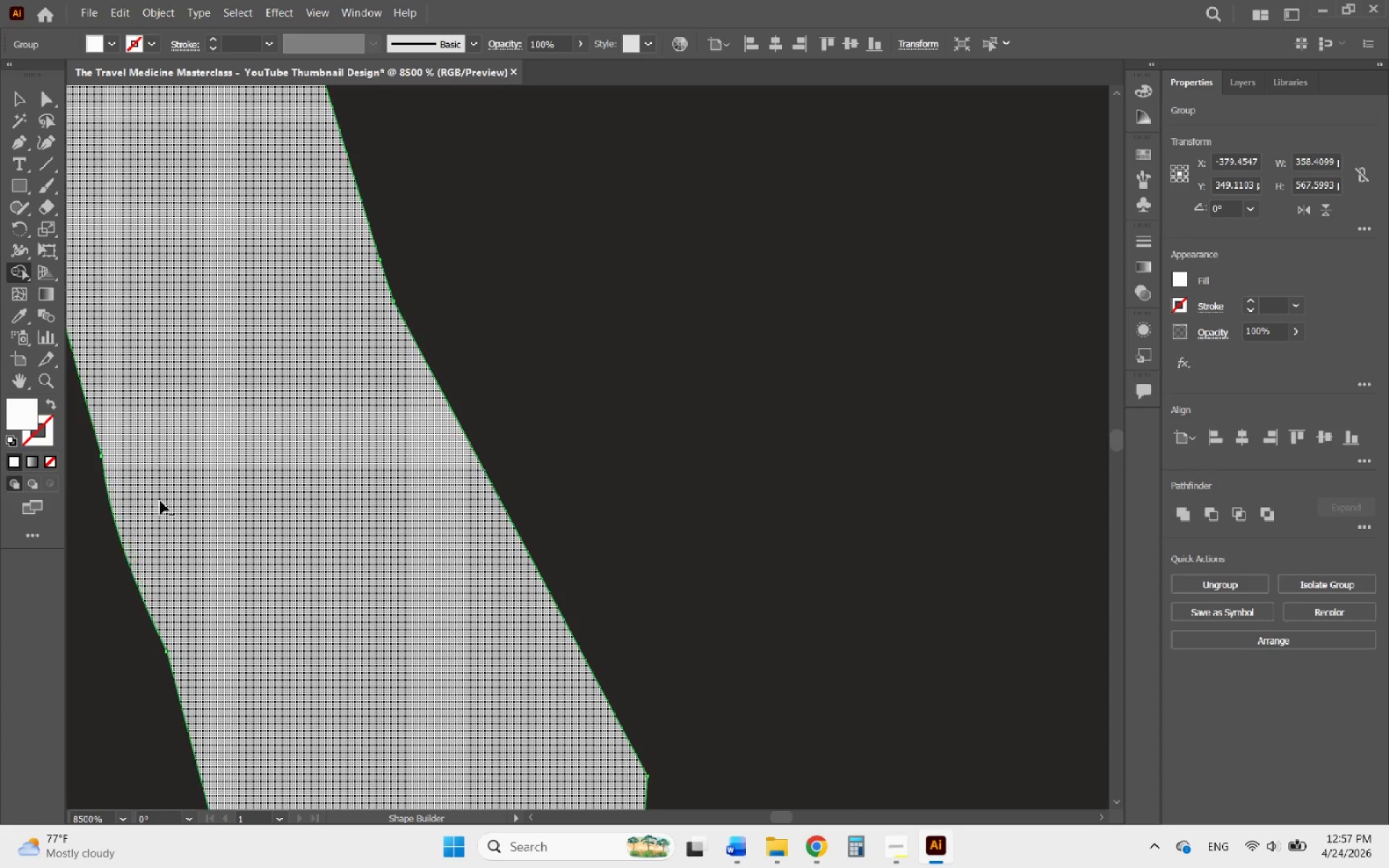 
hold_key(key=AltLeft, duration=2.3)
scroll: coordinate [218, 439], scroll_direction: down, amount: 4.0
 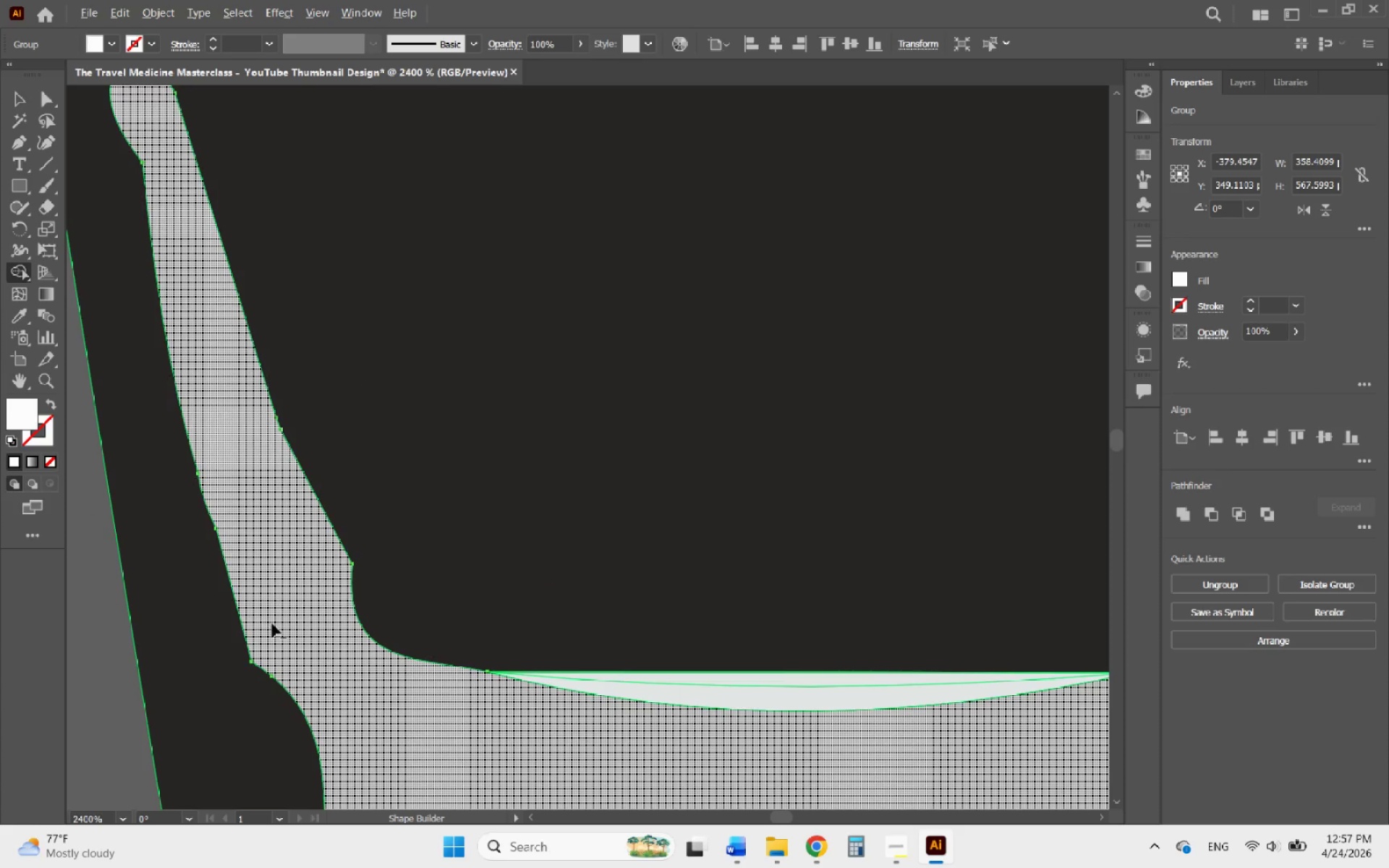 
left_click_drag(start_coordinate=[407, 553], to_coordinate=[449, 471])
 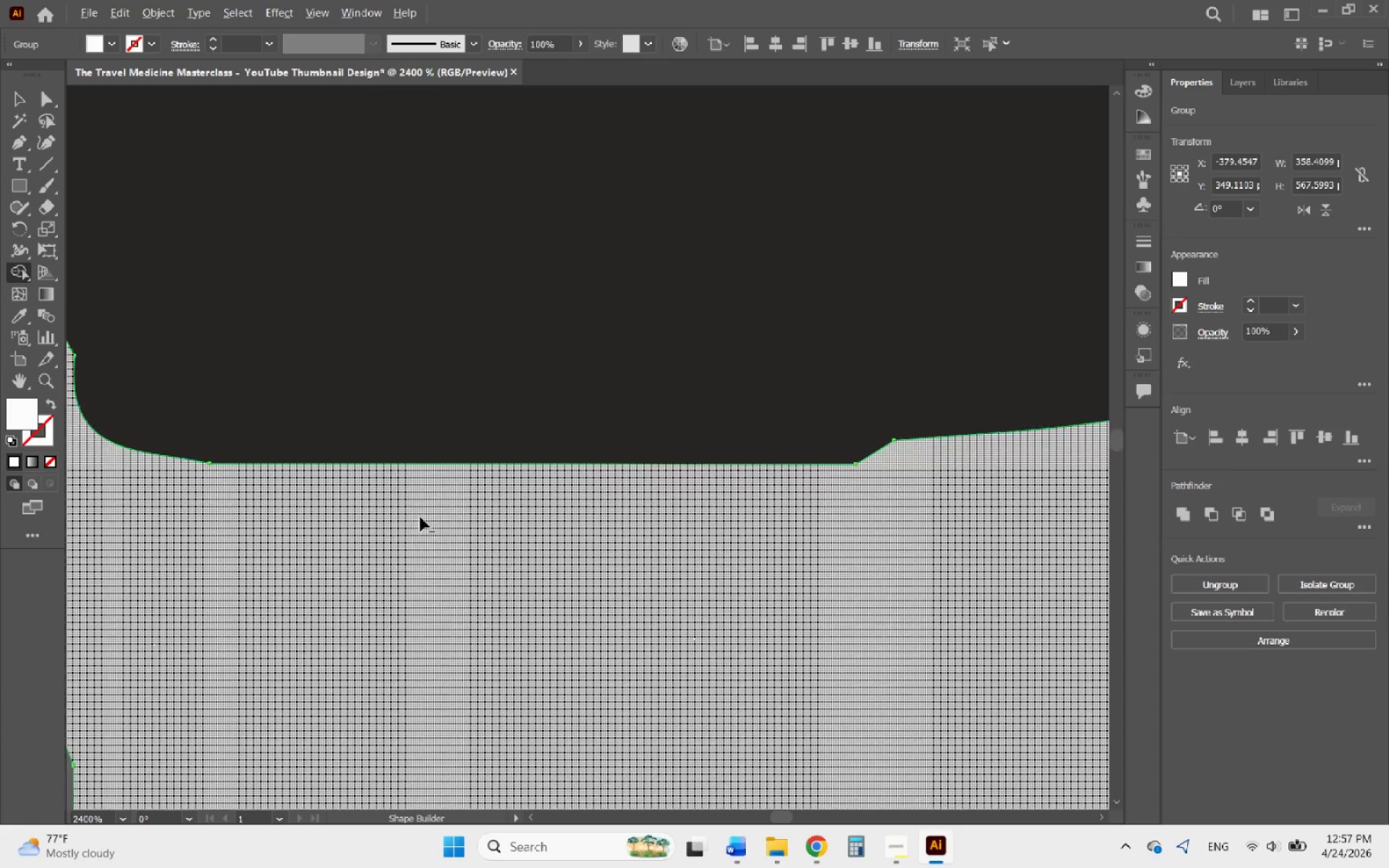 
scroll: coordinate [362, 585], scroll_direction: none, amount: 0.0
 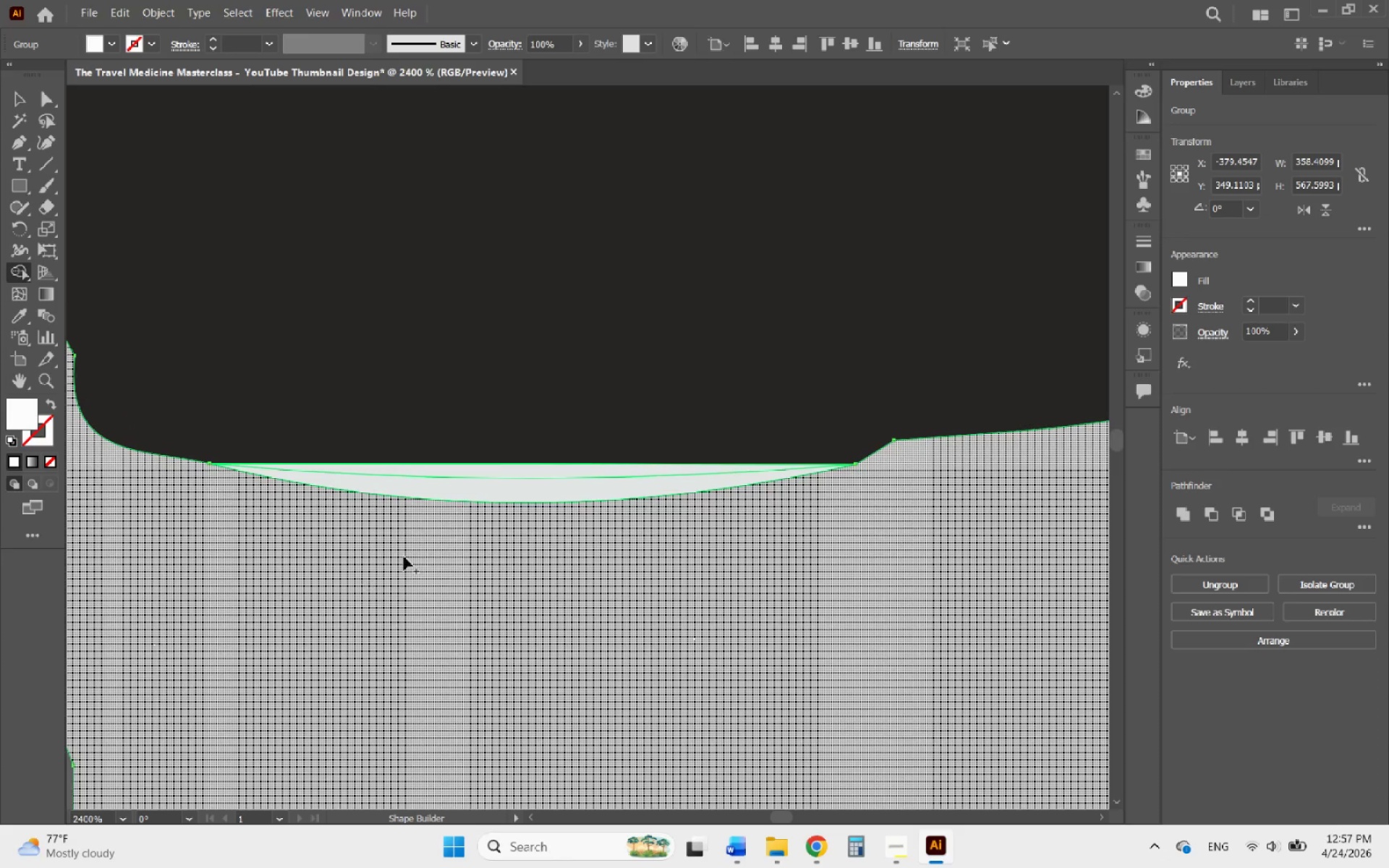 
hold_key(key=AltLeft, duration=2.25)
scroll: coordinate [377, 548], scroll_direction: down, amount: 5.0
 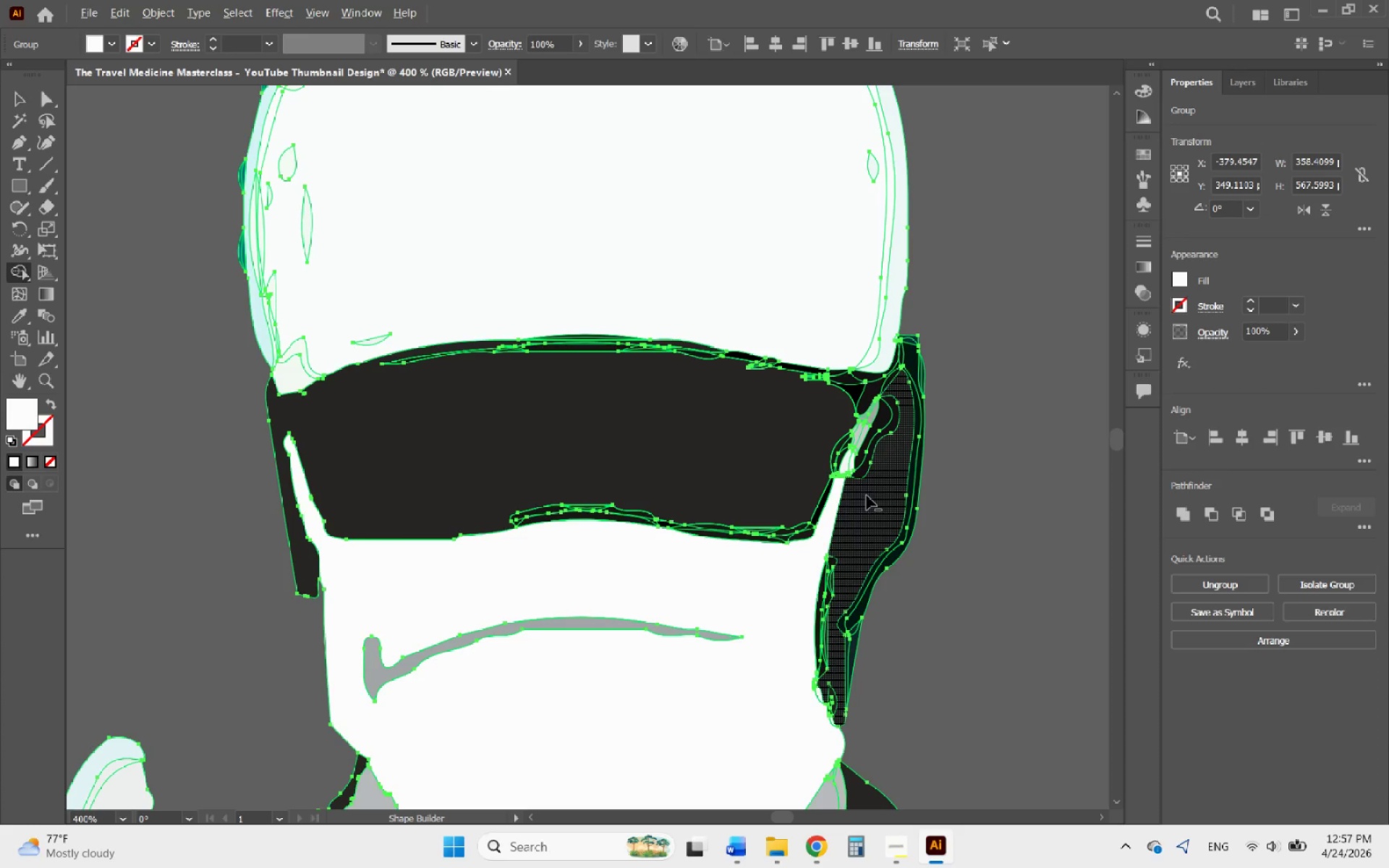 
scroll: coordinate [870, 436], scroll_direction: up, amount: 4.0
 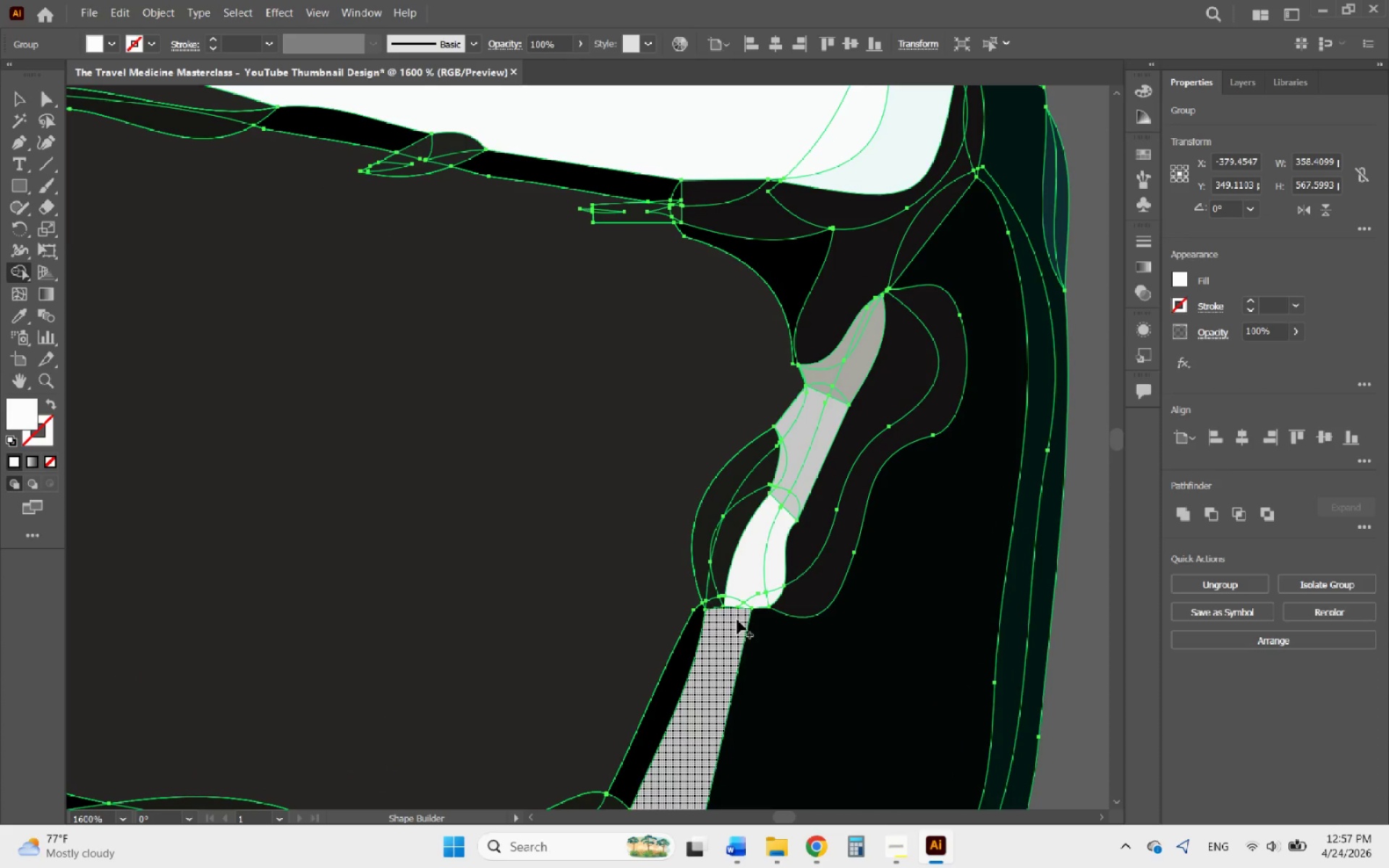 
left_click_drag(start_coordinate=[732, 622], to_coordinate=[825, 401])
 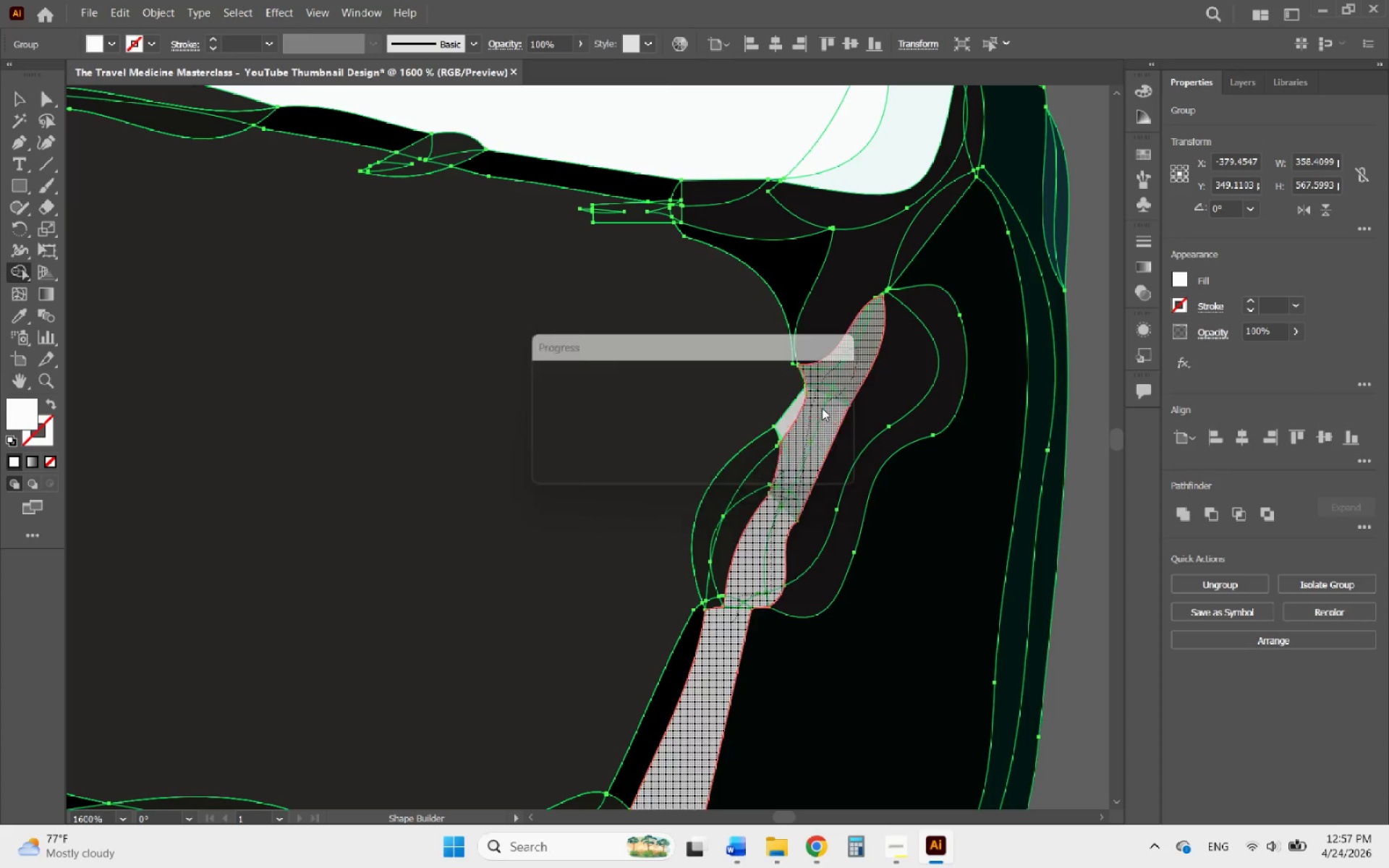 
hold_key(key=AltLeft, duration=0.61)
scroll: coordinate [821, 408], scroll_direction: up, amount: 4.0
 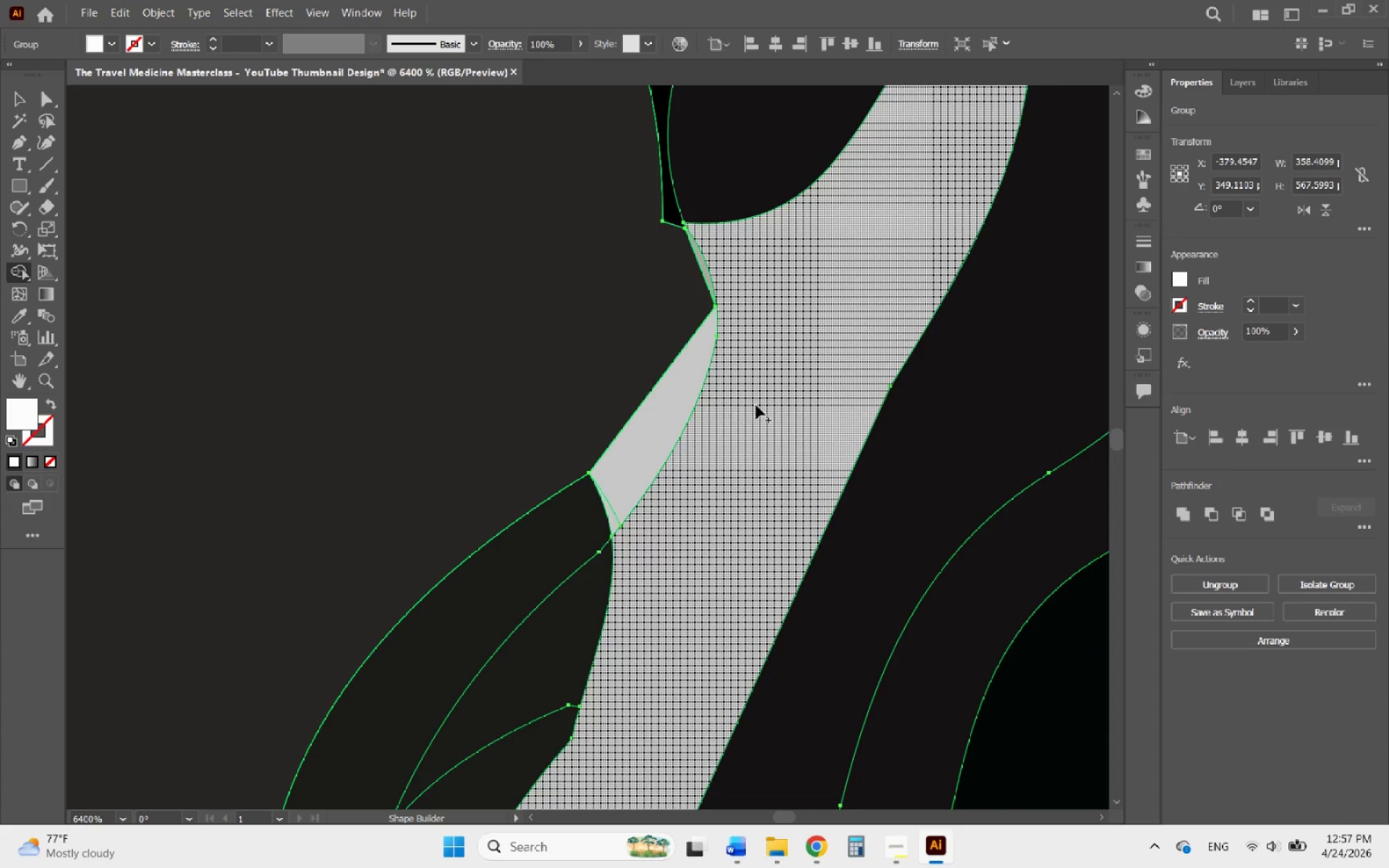 
left_click_drag(start_coordinate=[723, 405], to_coordinate=[677, 407])
 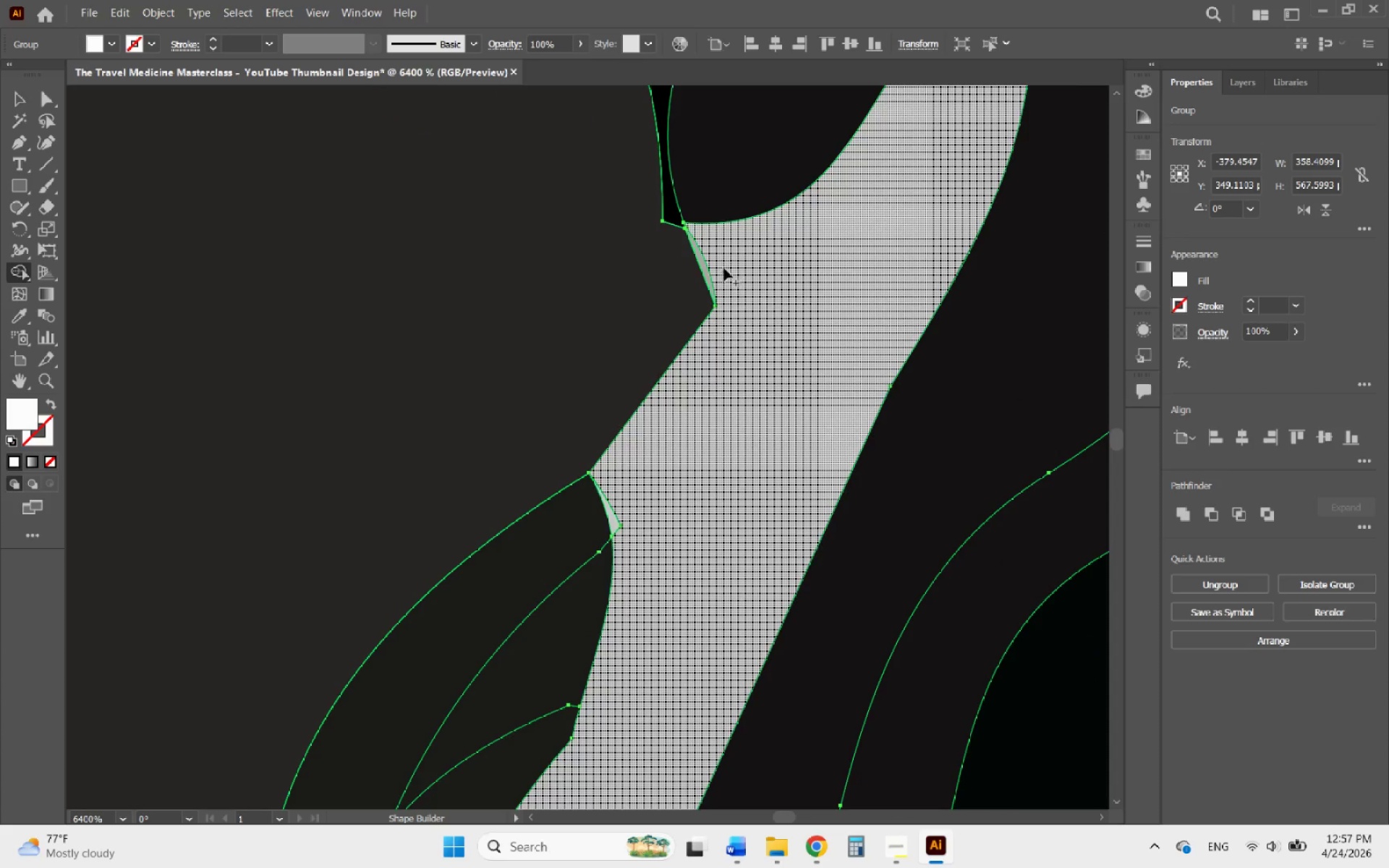 
left_click_drag(start_coordinate=[718, 267], to_coordinate=[708, 266])
 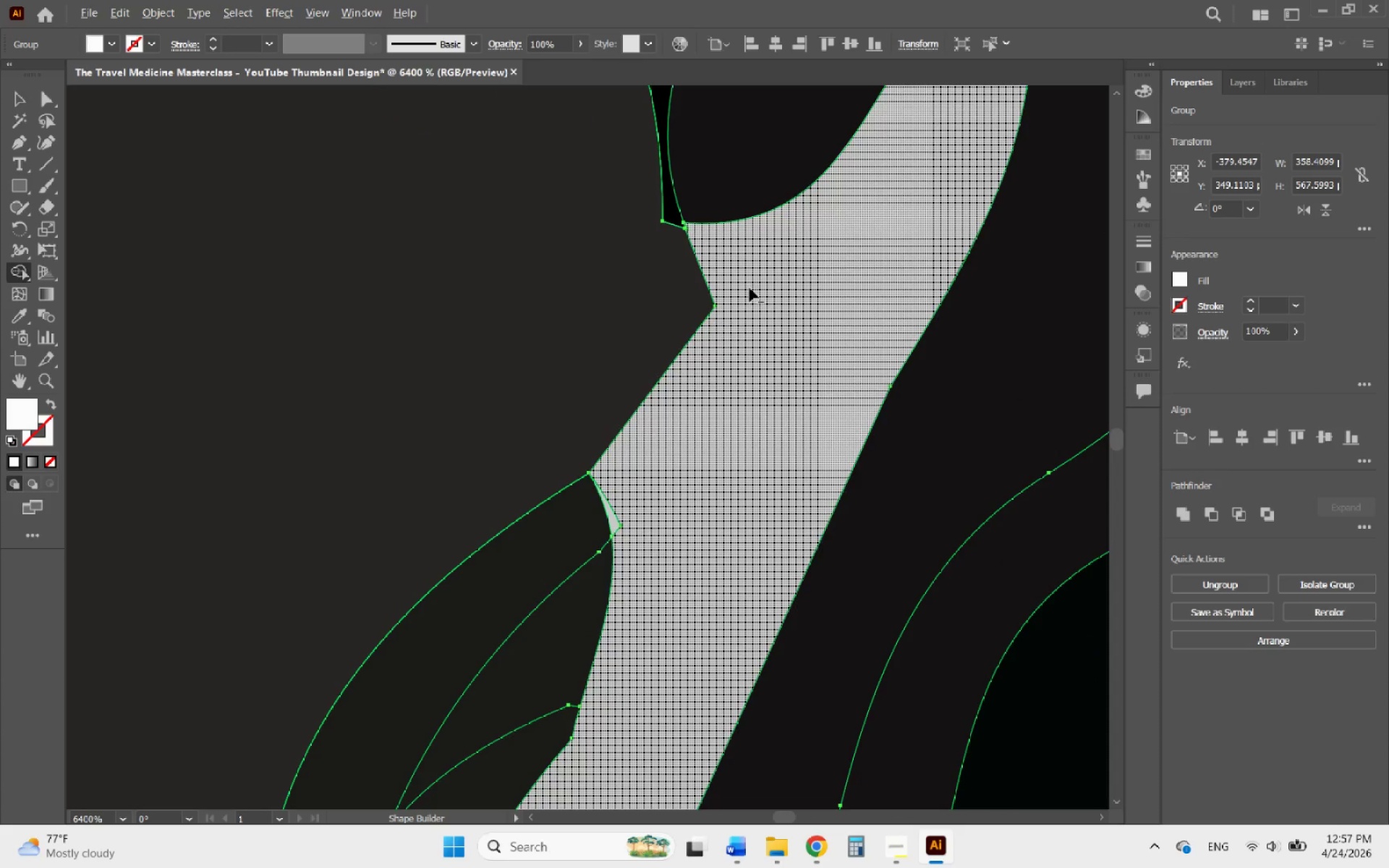 
hold_key(key=AltLeft, duration=1.31)
scroll: coordinate [770, 312], scroll_direction: down, amount: 6.0
 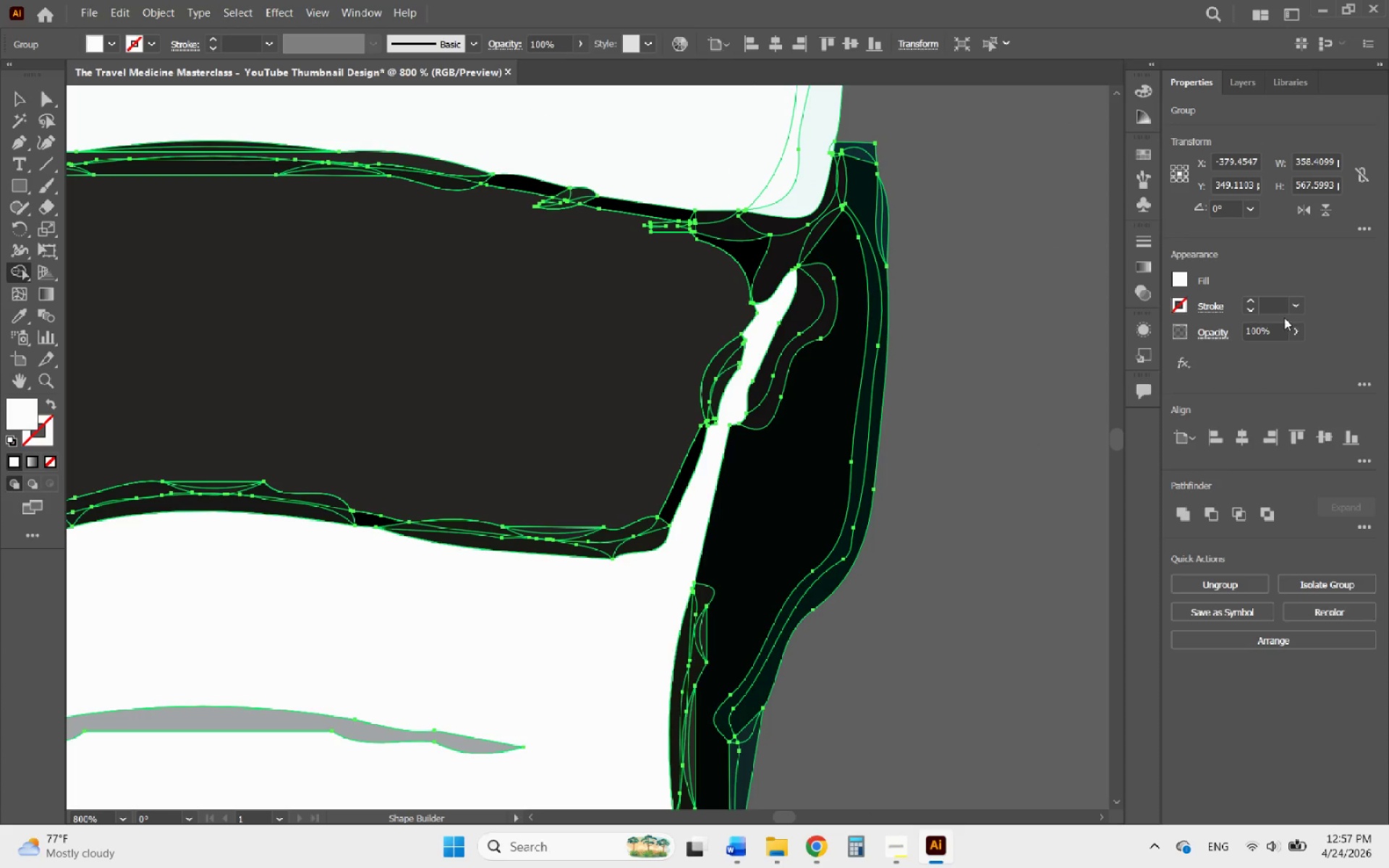 
left_click([1171, 278])
 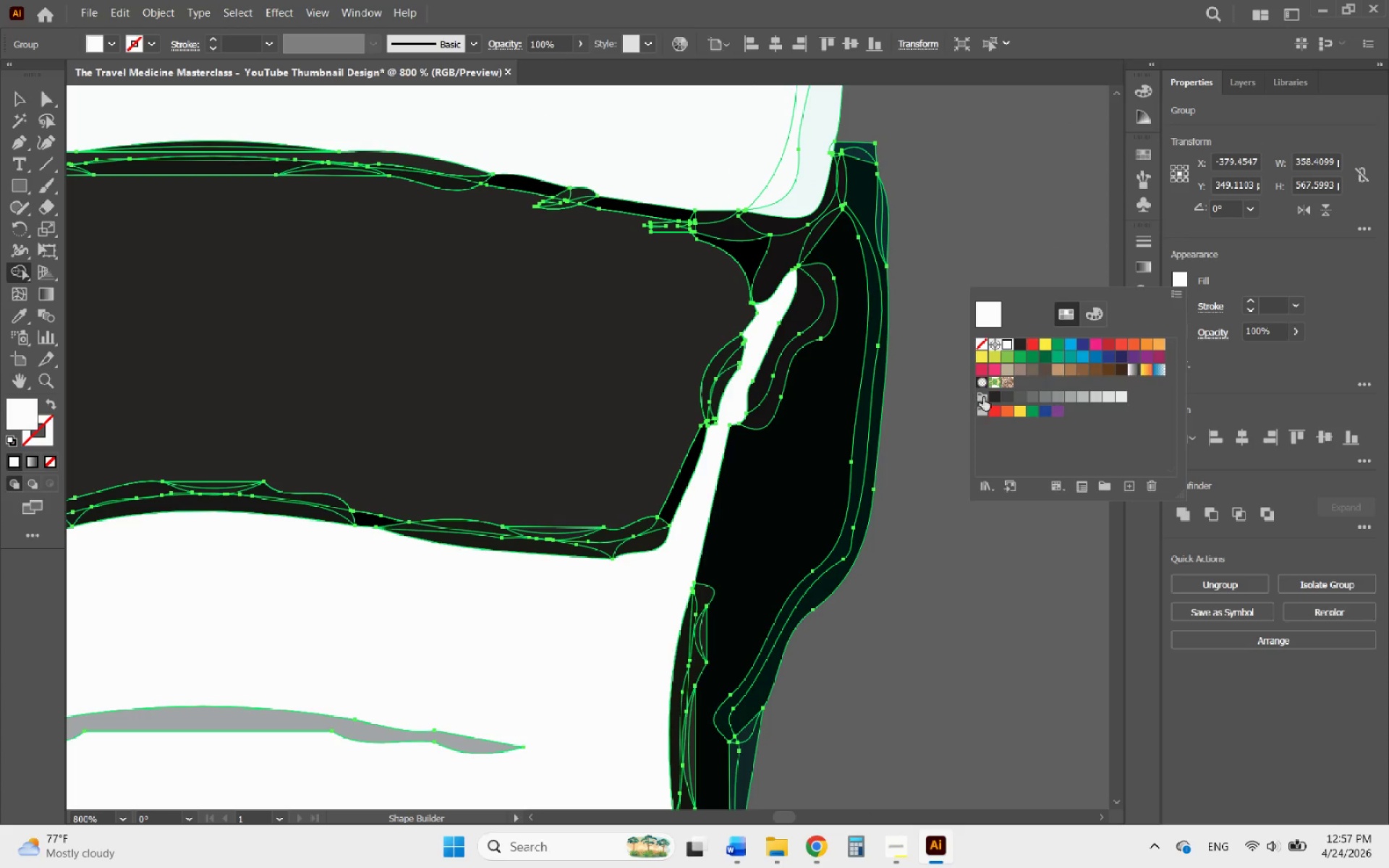 
left_click([998, 397])
 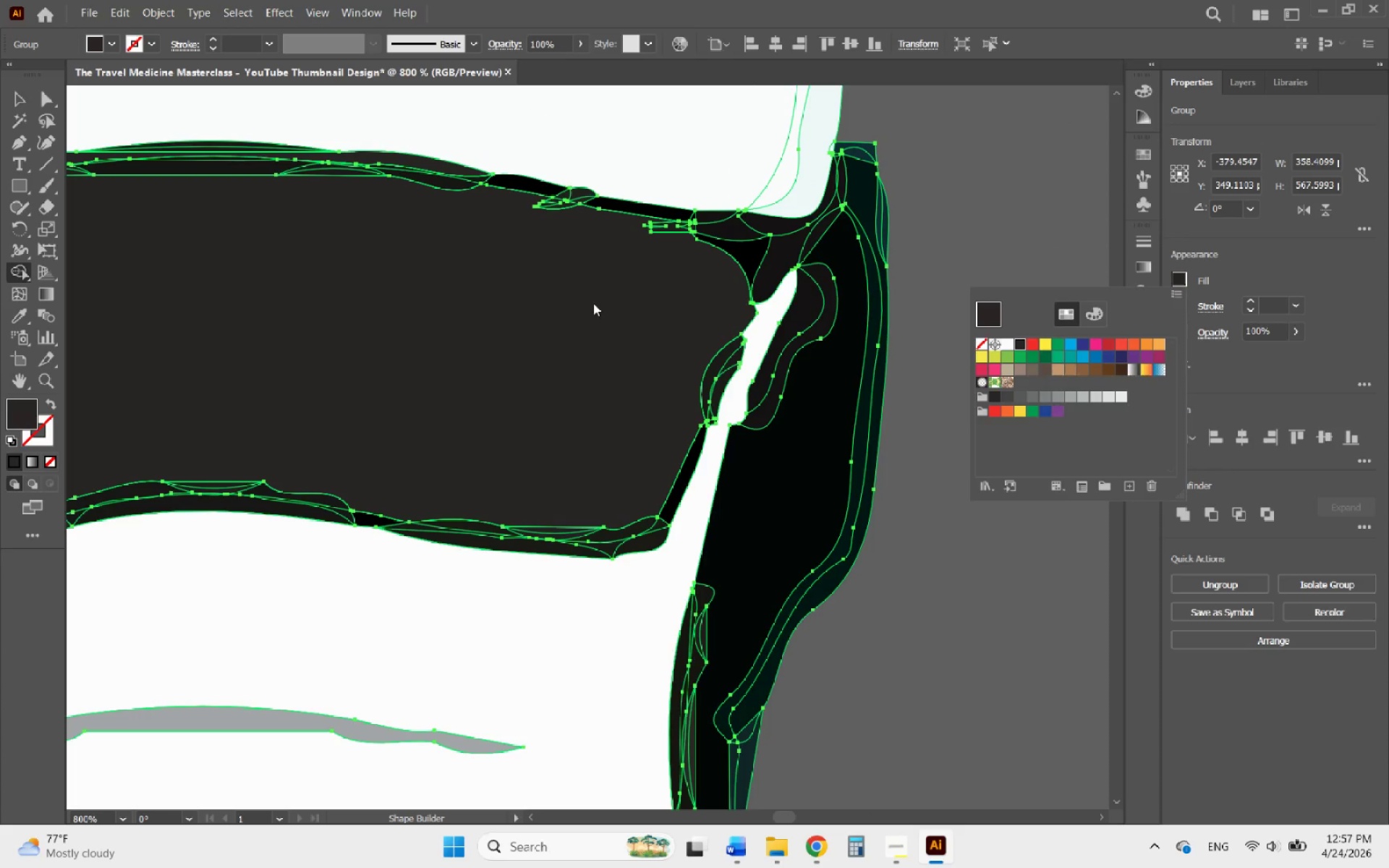 
left_click_drag(start_coordinate=[637, 293], to_coordinate=[735, 250])
 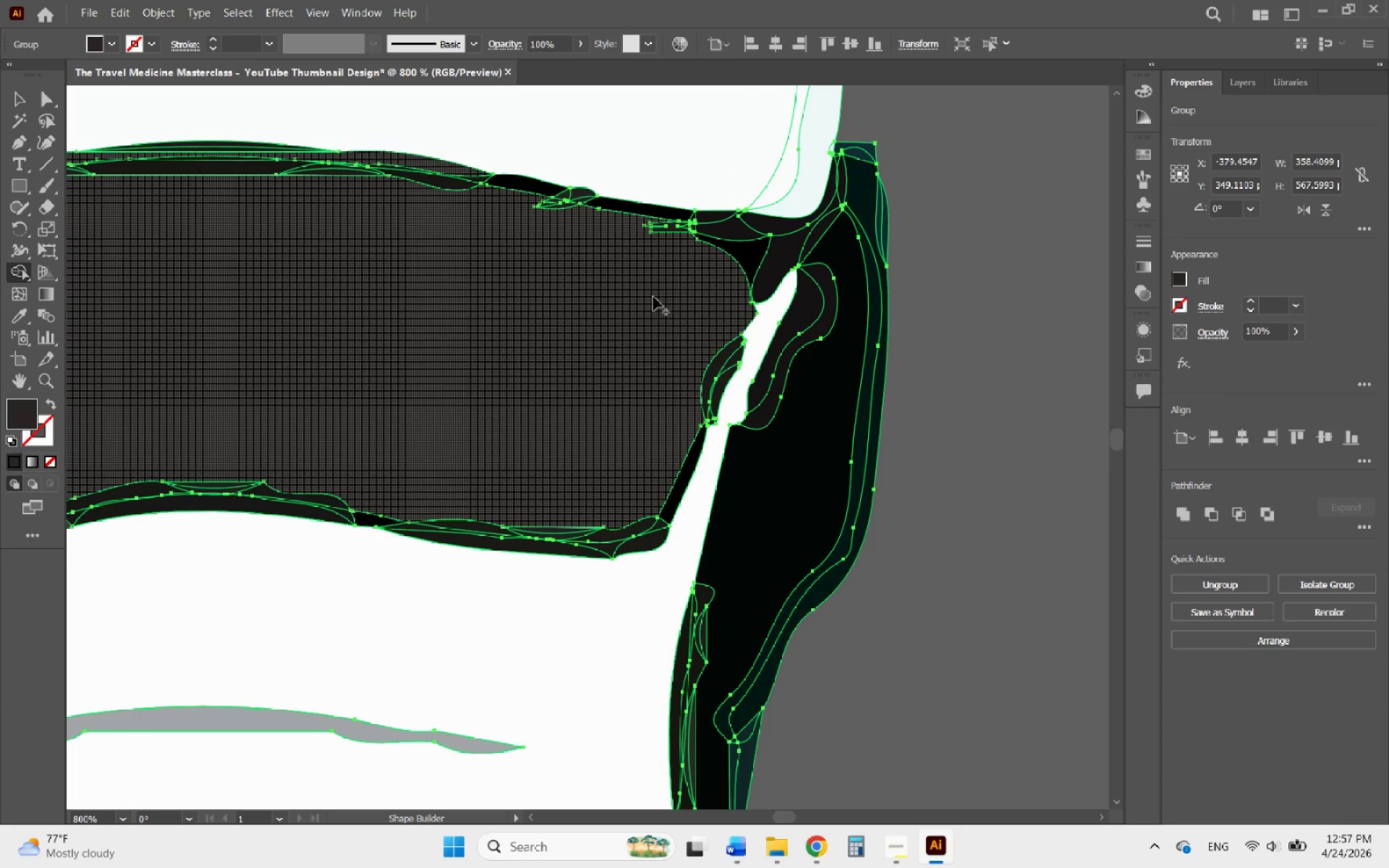 
left_click_drag(start_coordinate=[655, 297], to_coordinate=[791, 340])
 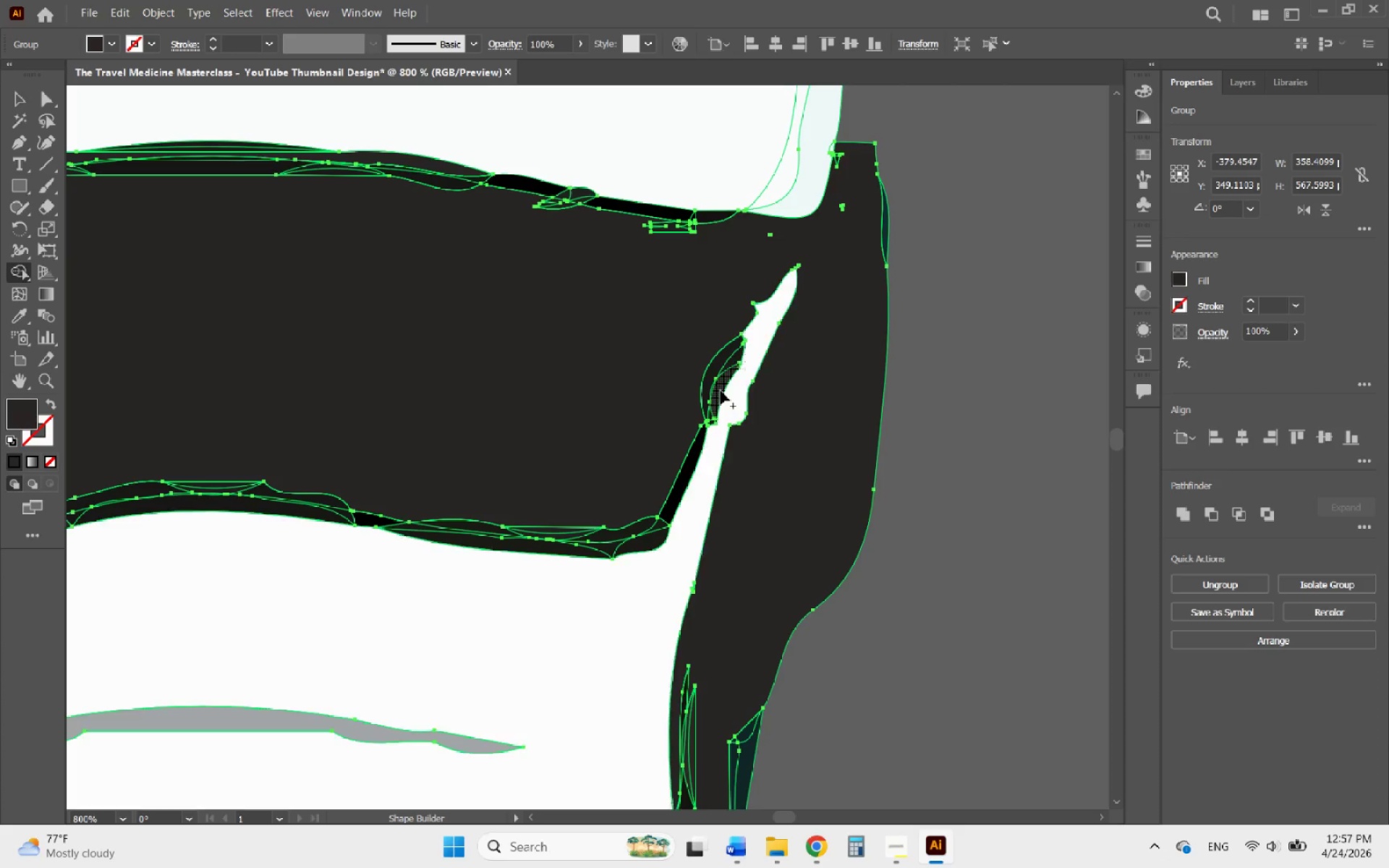 
left_click_drag(start_coordinate=[721, 391], to_coordinate=[477, 537])
 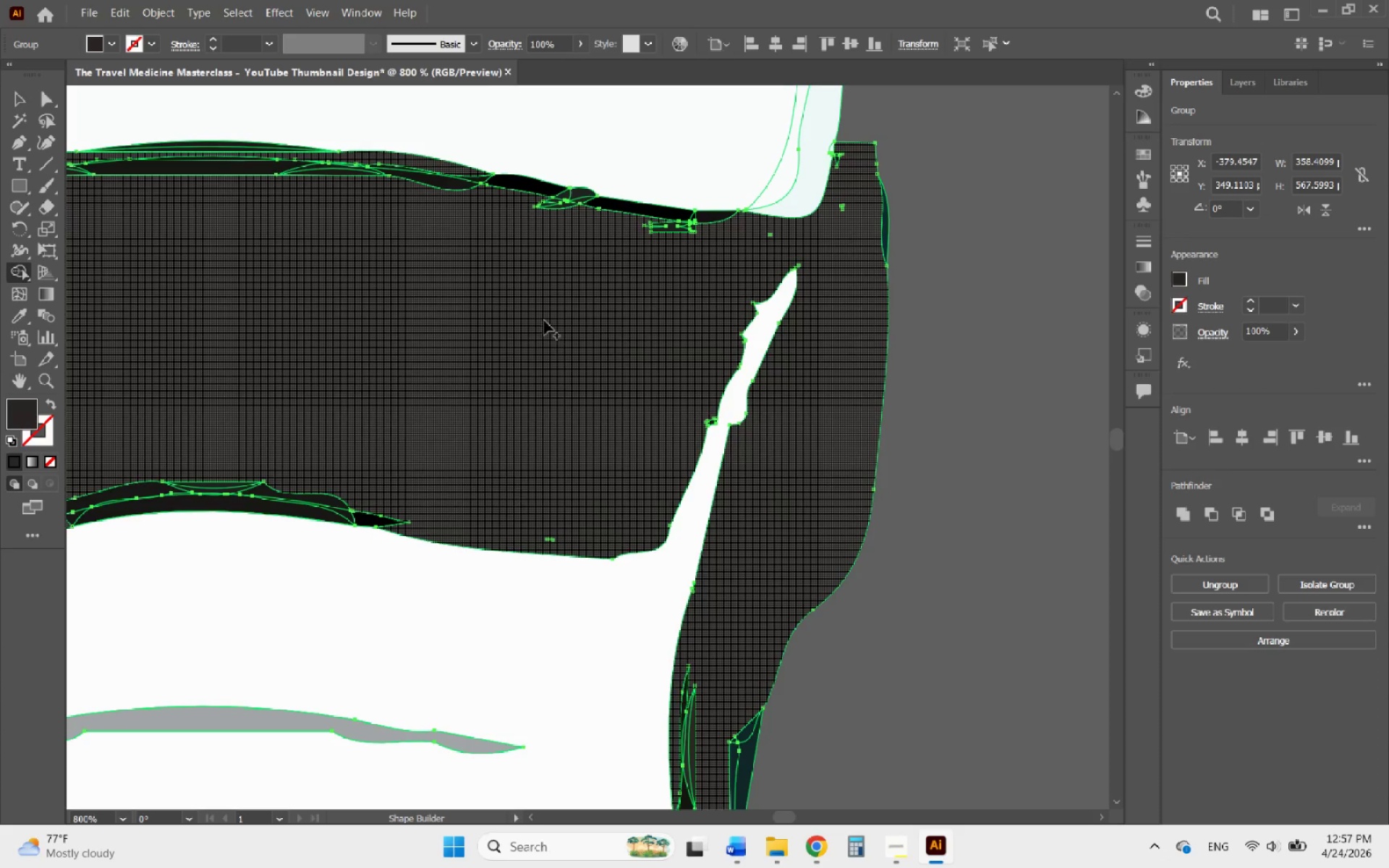 
hold_key(key=AltLeft, duration=0.62)
scroll: coordinate [517, 182], scroll_direction: up, amount: 3.0
 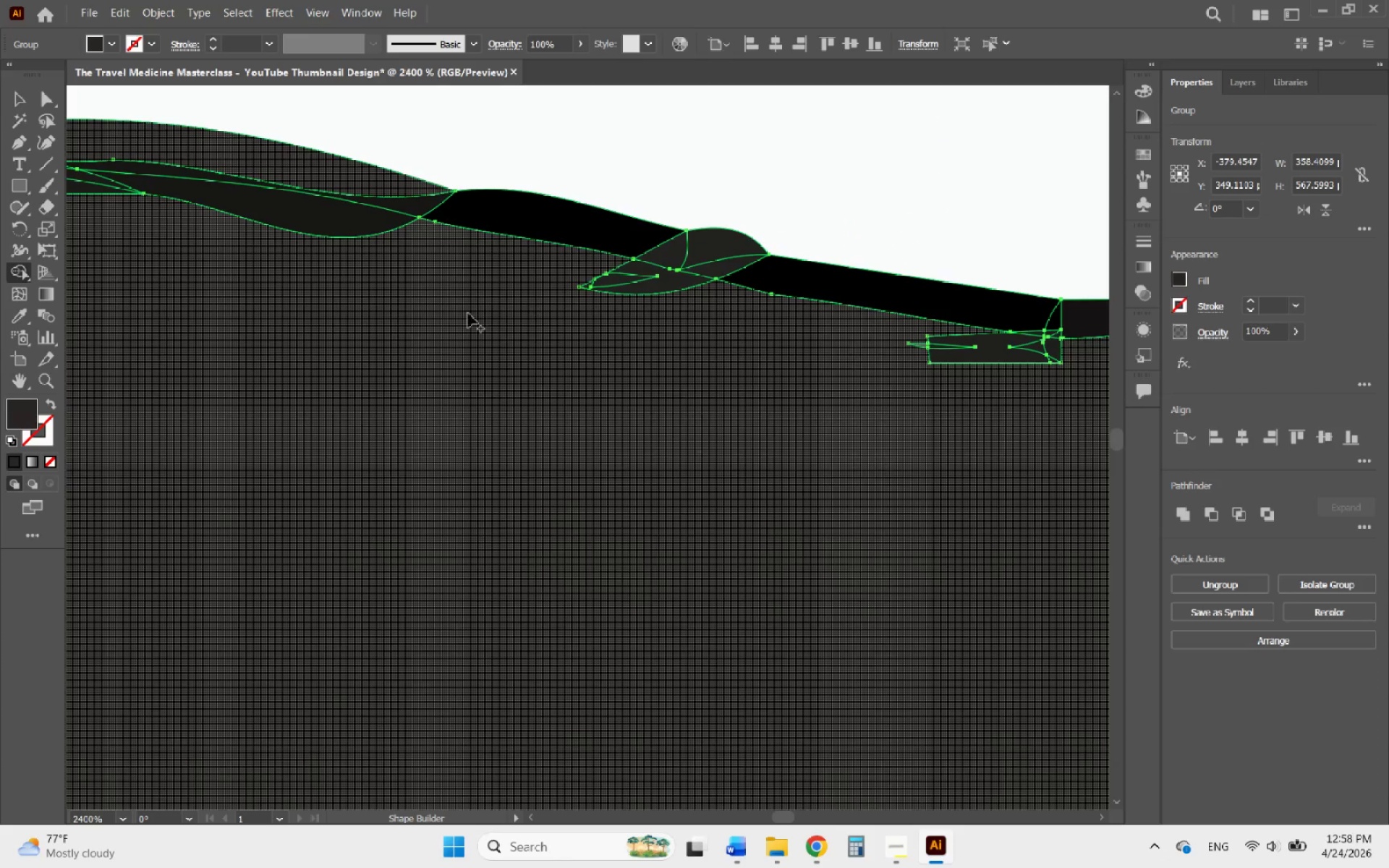 
left_click_drag(start_coordinate=[370, 293], to_coordinate=[1050, 363])
 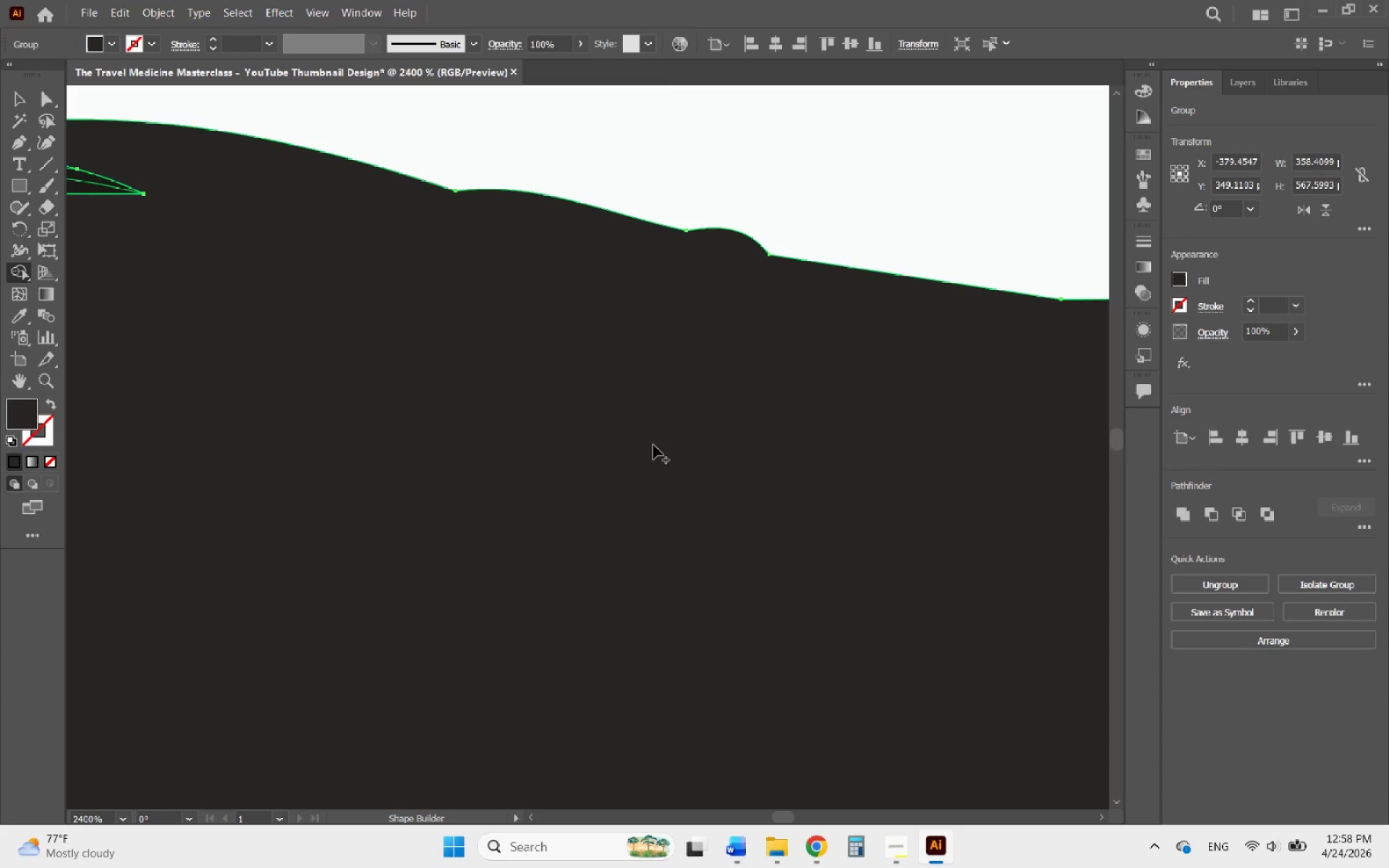 
hold_key(key=AltLeft, duration=1.41)
scroll: coordinate [653, 448], scroll_direction: down, amount: 6.0
 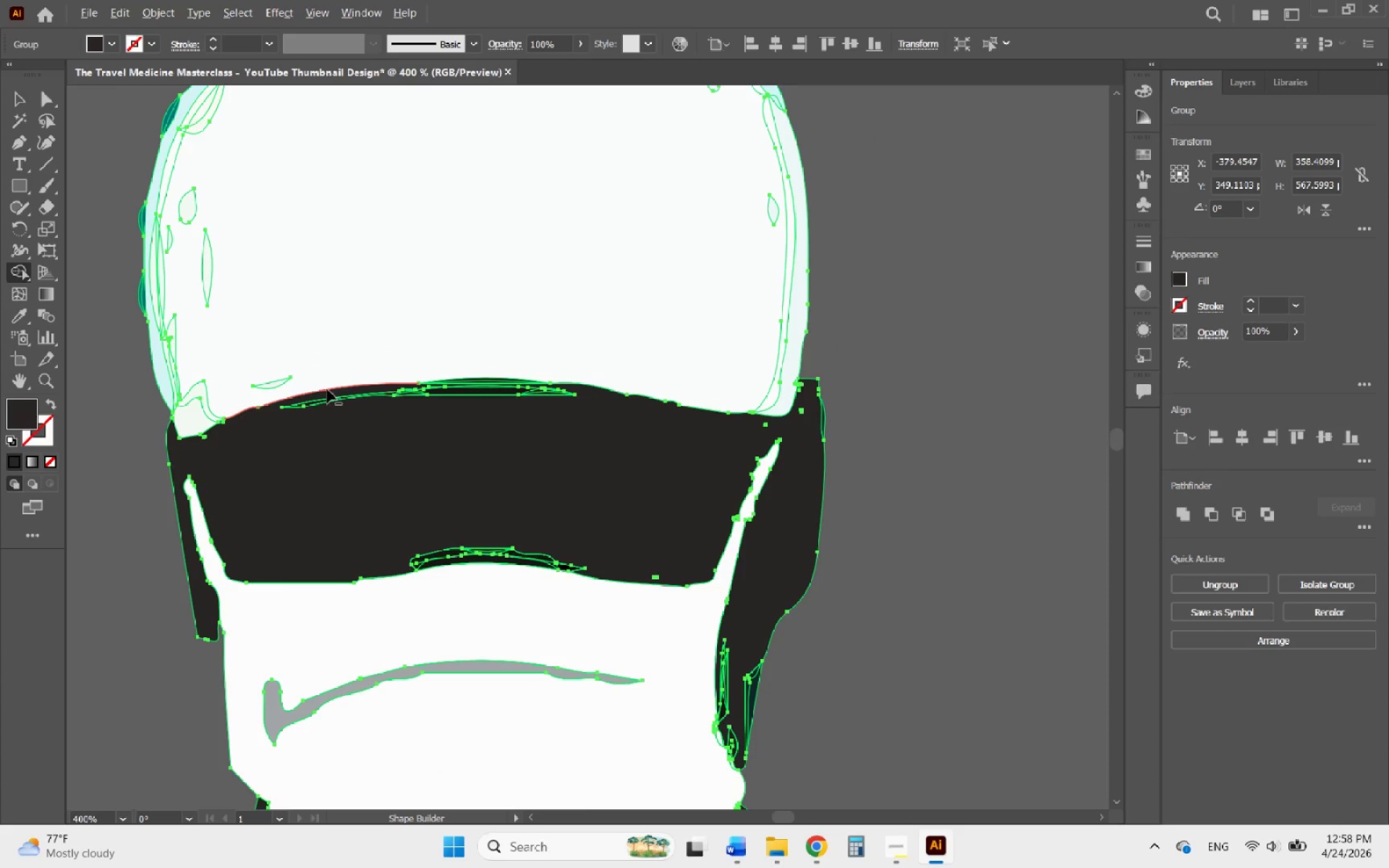 
scroll: coordinate [341, 388], scroll_direction: up, amount: 2.0
 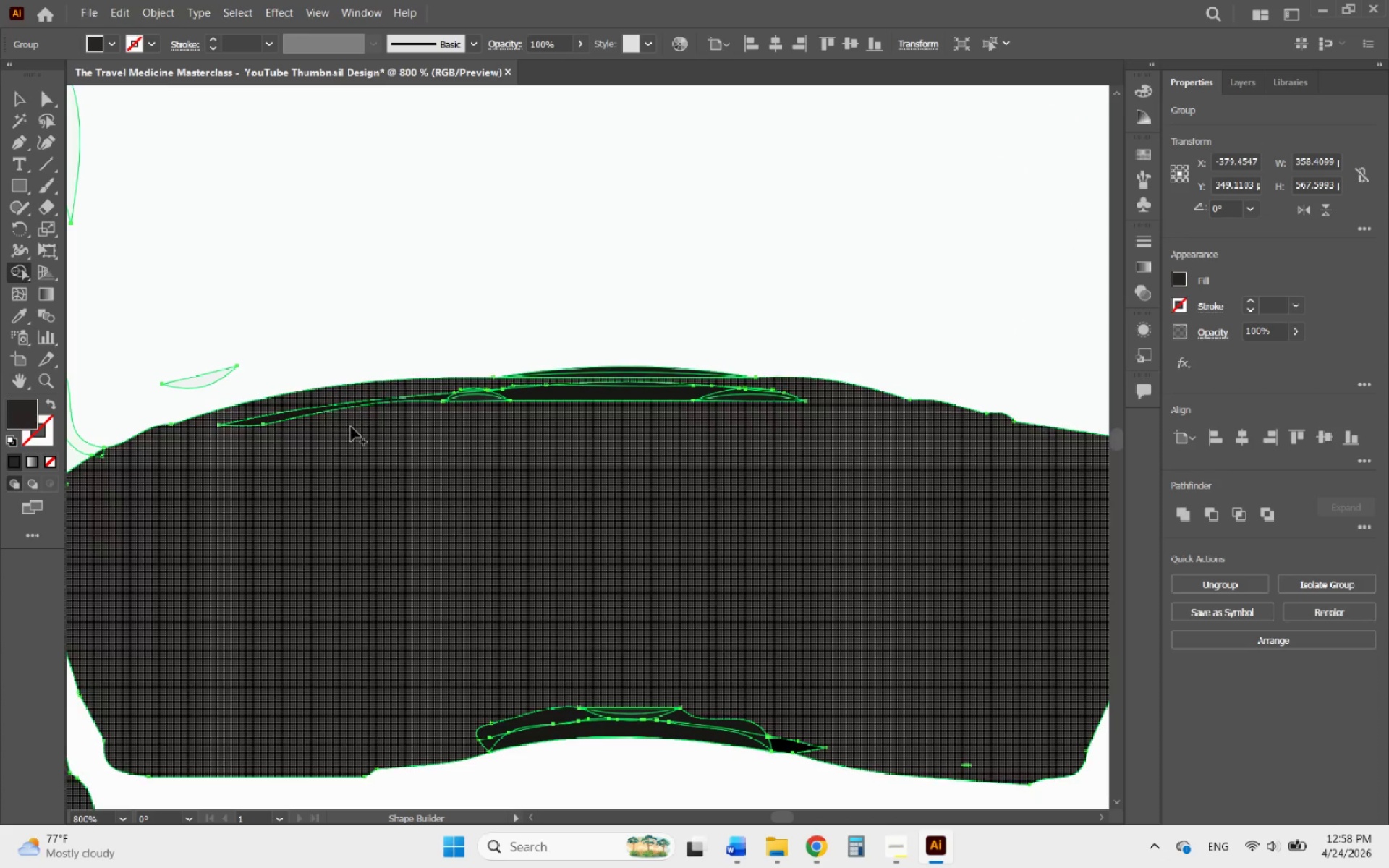 
left_click_drag(start_coordinate=[351, 427], to_coordinate=[461, 403])
 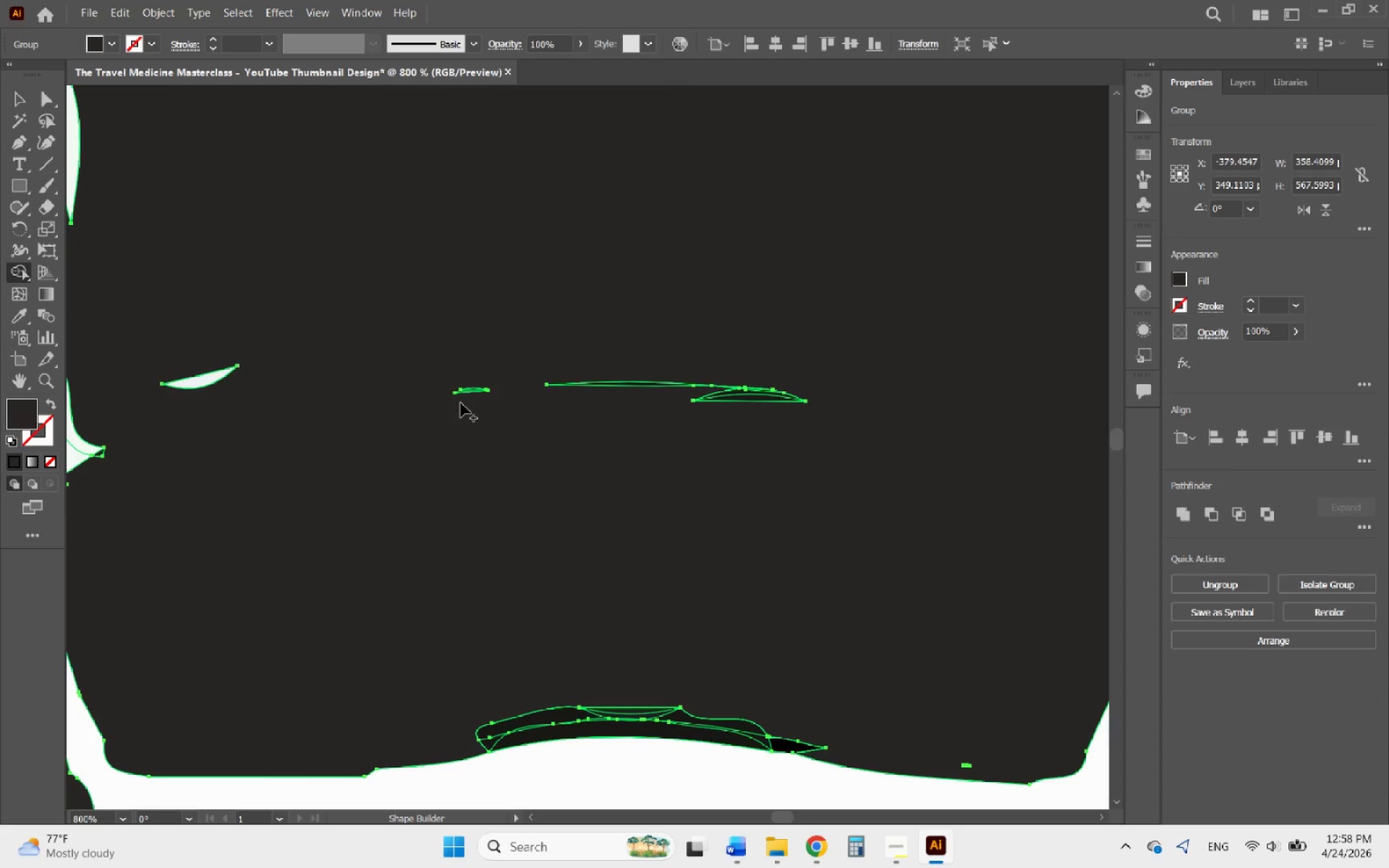 
key(Control+ControlLeft)
 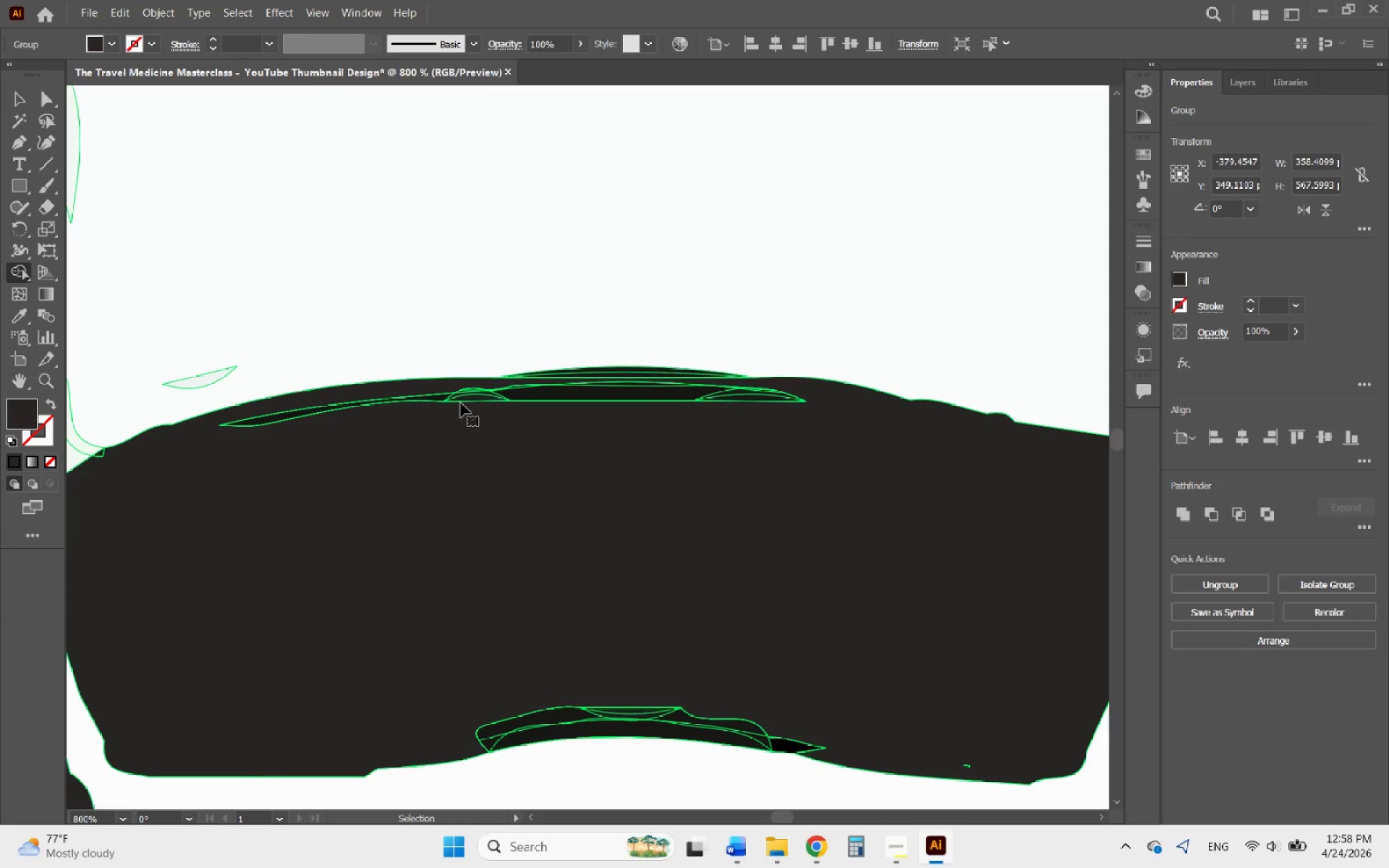 
key(Control+Z)
 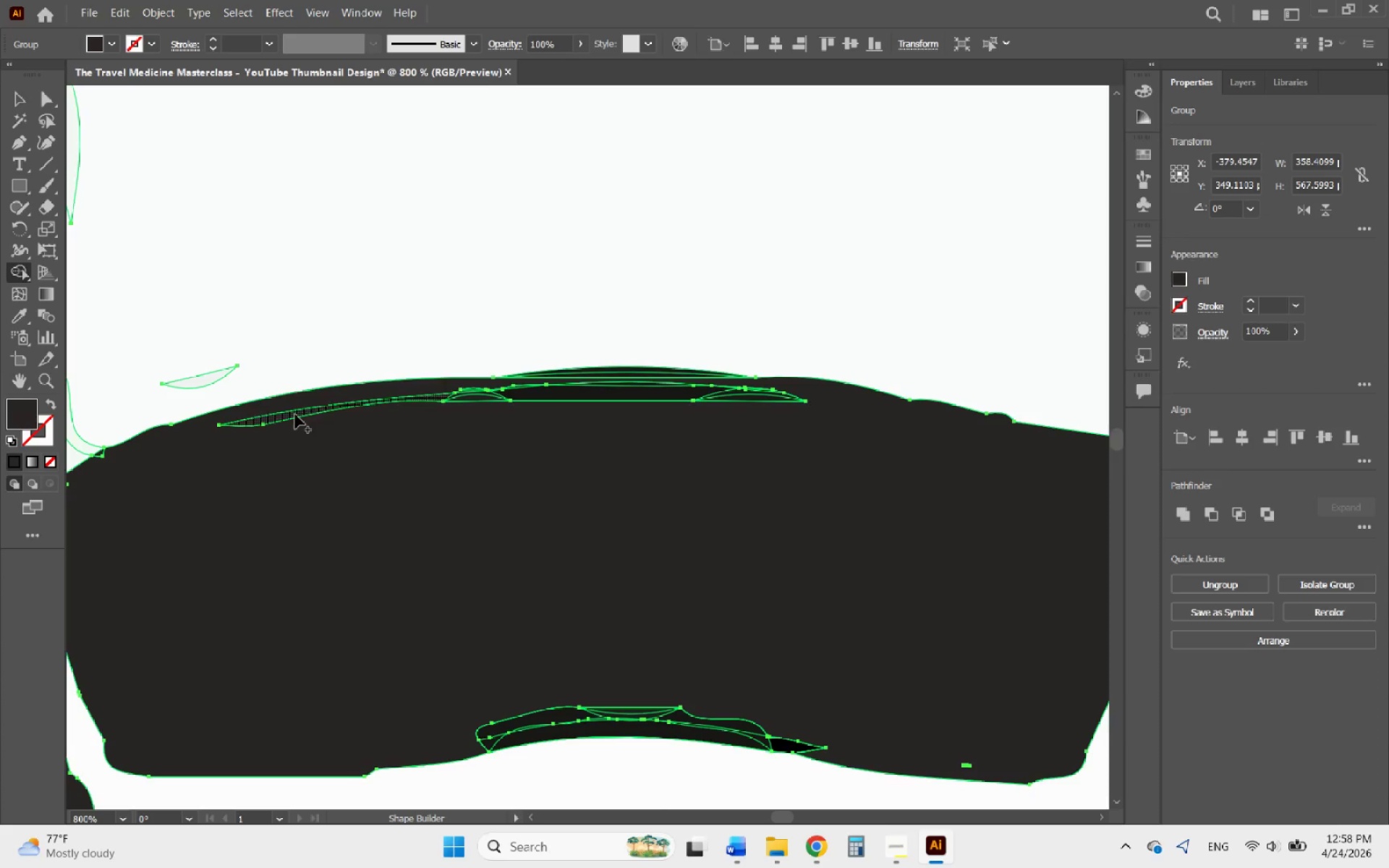 
left_click_drag(start_coordinate=[286, 435], to_coordinate=[799, 448])
 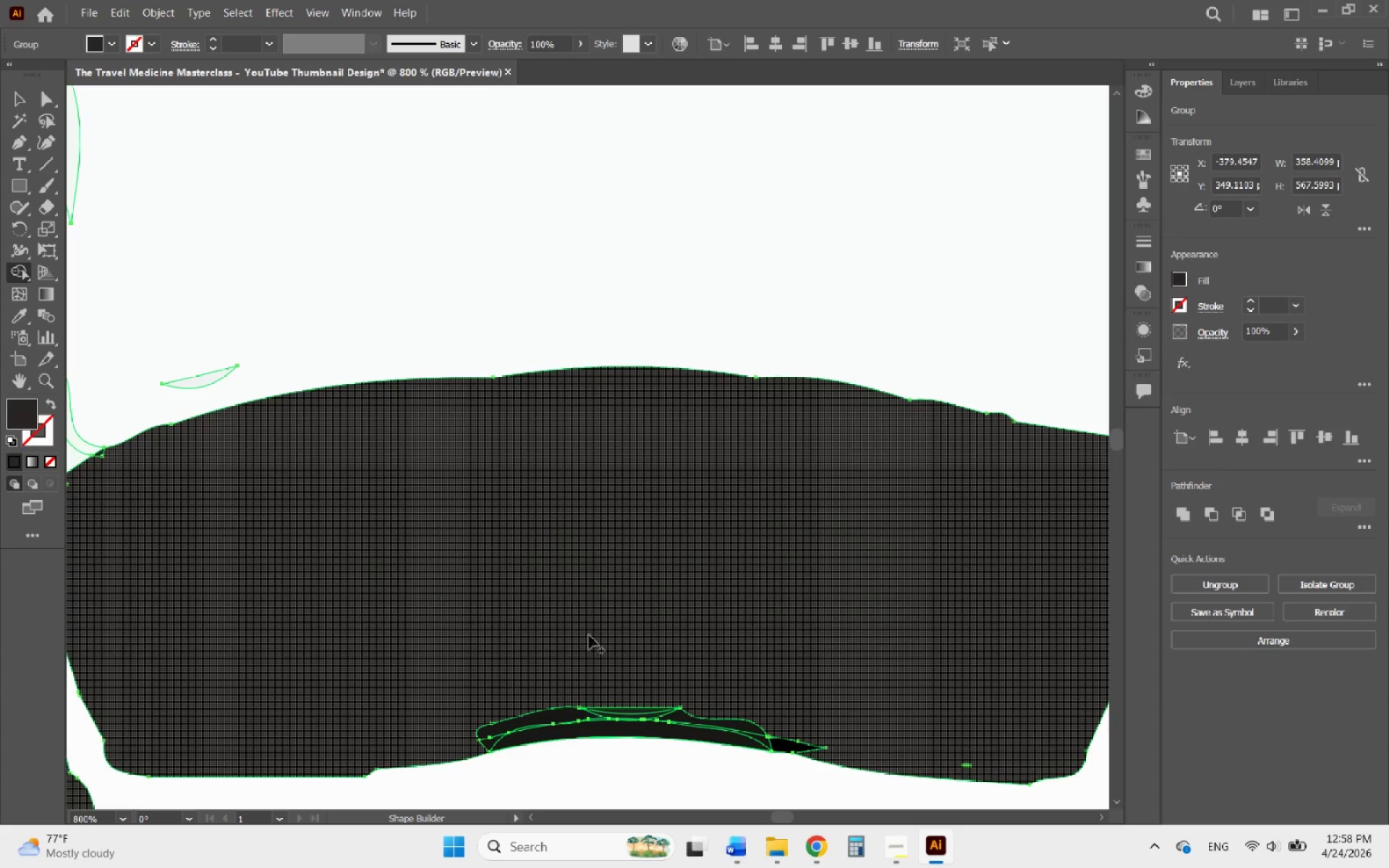 
left_click_drag(start_coordinate=[549, 677], to_coordinate=[504, 702])
 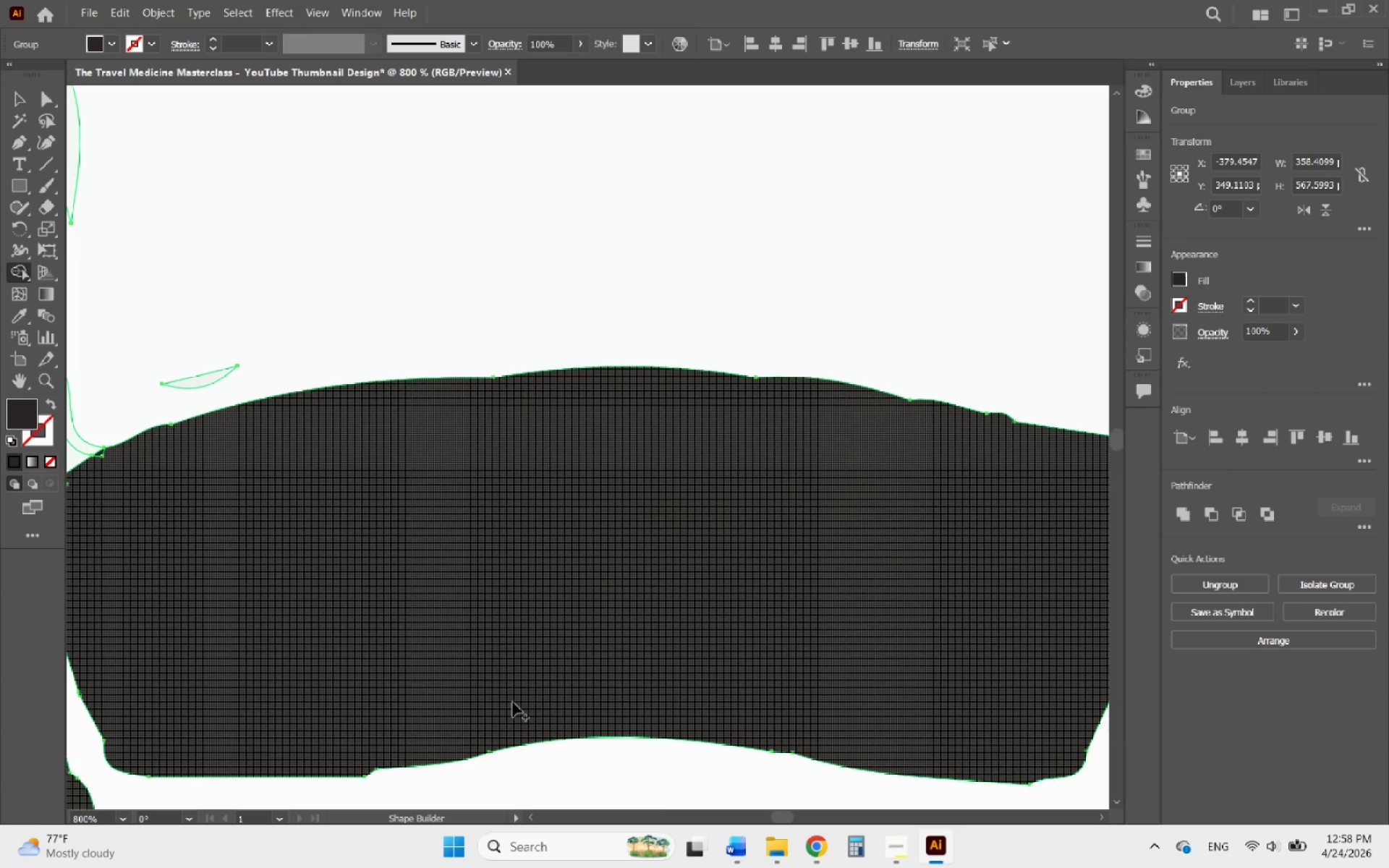 
hold_key(key=AltLeft, duration=3.59)
scroll: coordinate [722, 668], scroll_direction: none, amount: 0.0
 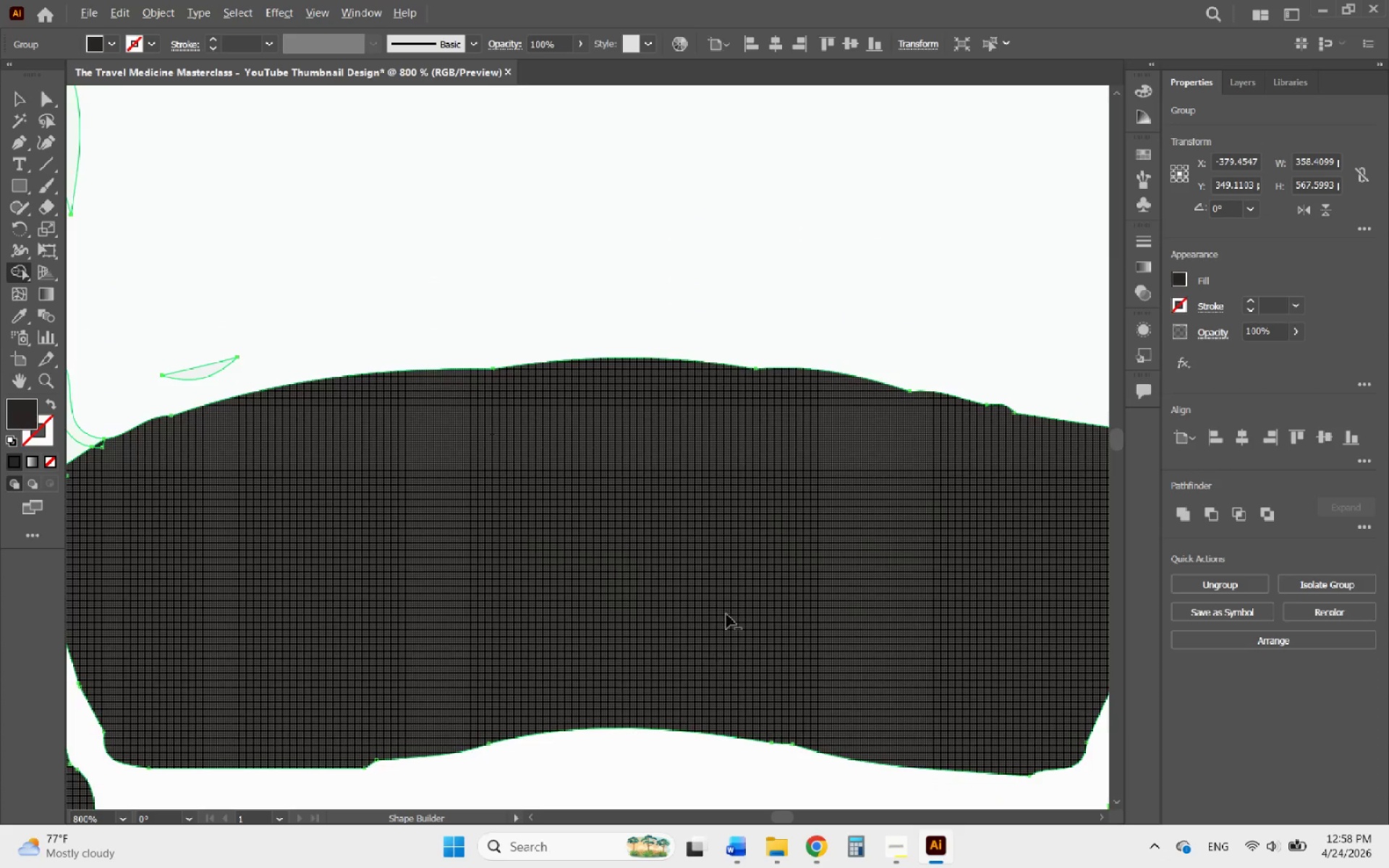 
scroll: coordinate [704, 609], scroll_direction: down, amount: 3.0
 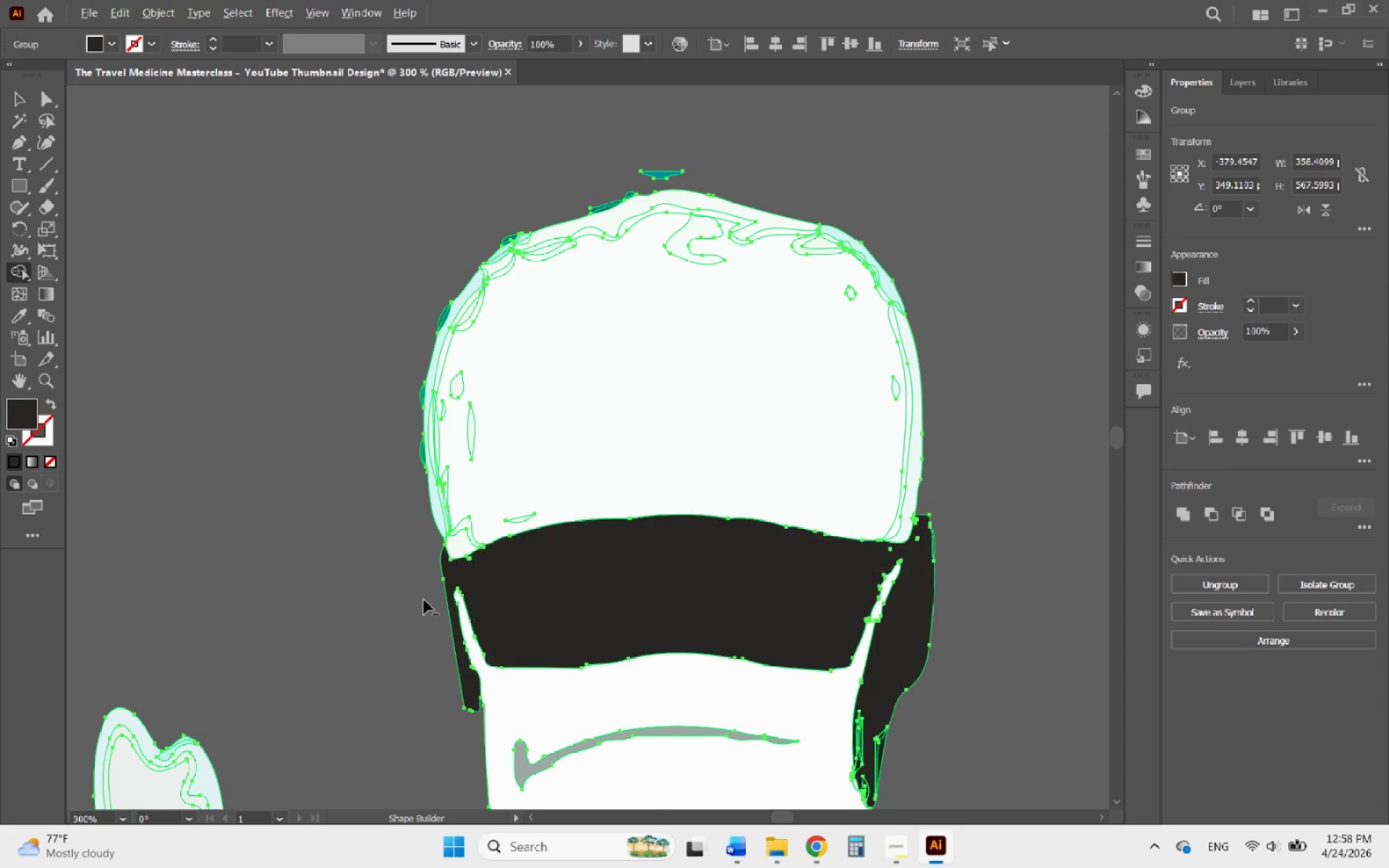 
scroll: coordinate [573, 481], scroll_direction: up, amount: 5.0
 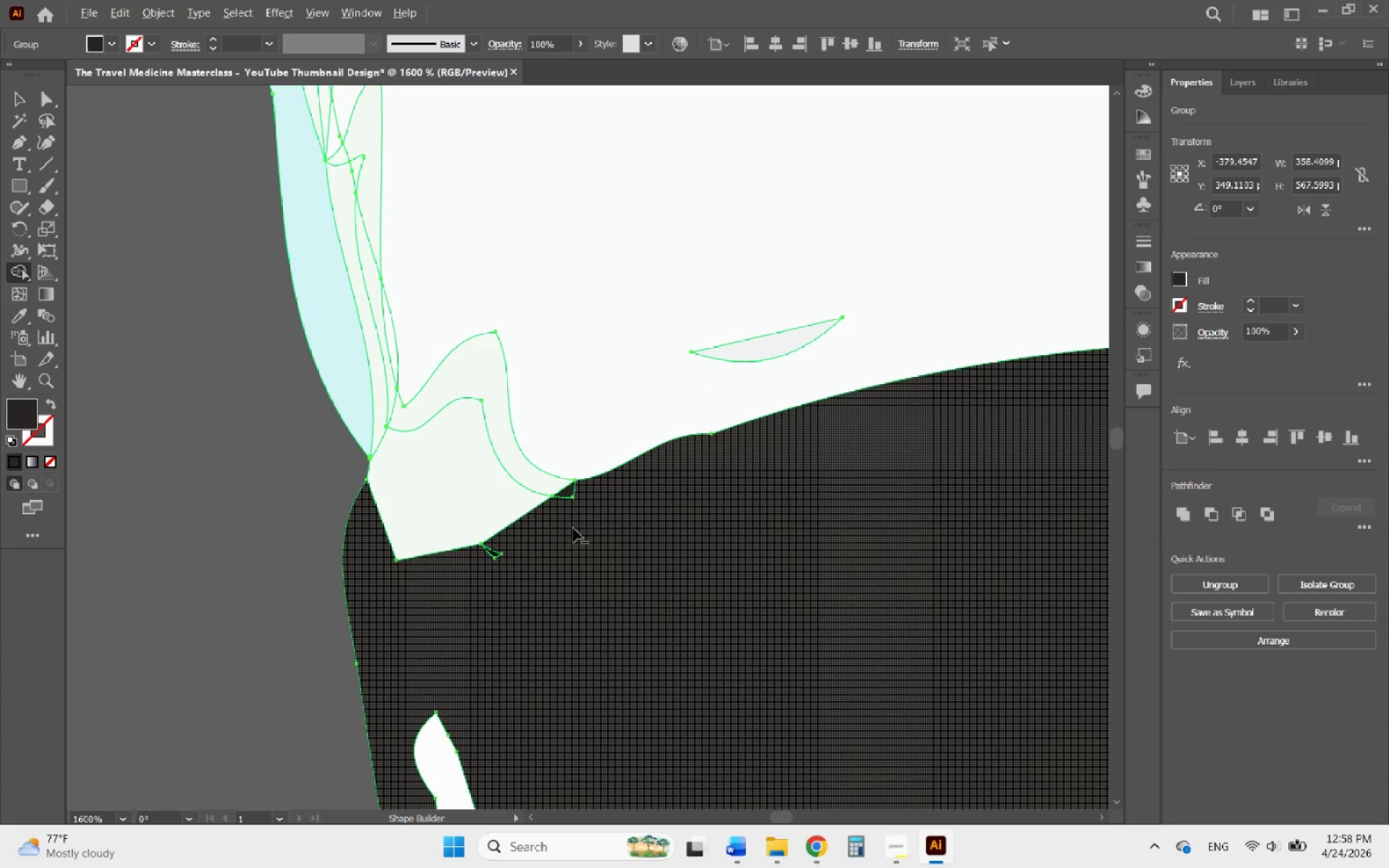 
left_click_drag(start_coordinate=[458, 551], to_coordinate=[595, 374])
 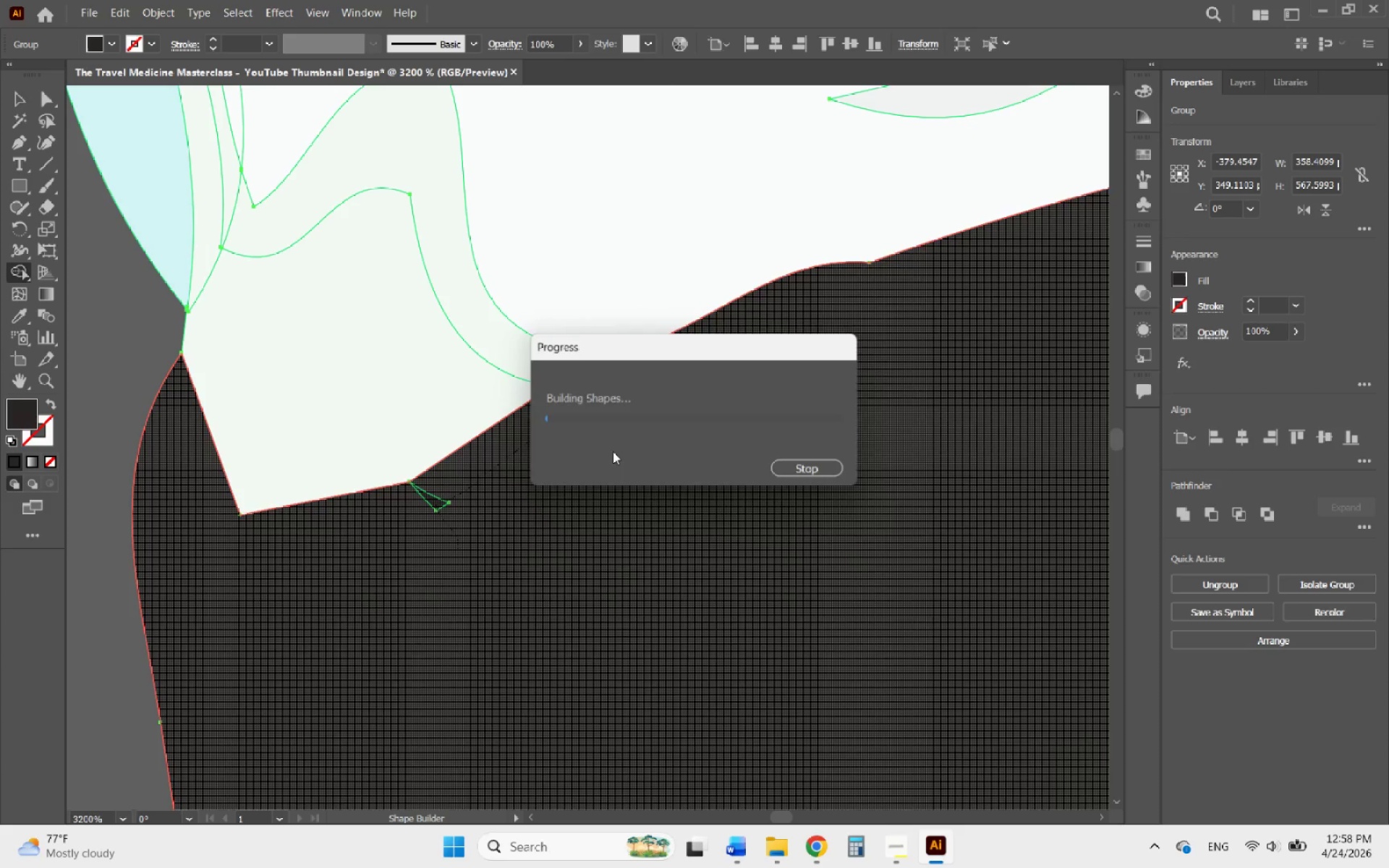 
scroll: coordinate [528, 569], scroll_direction: up, amount: 2.0
 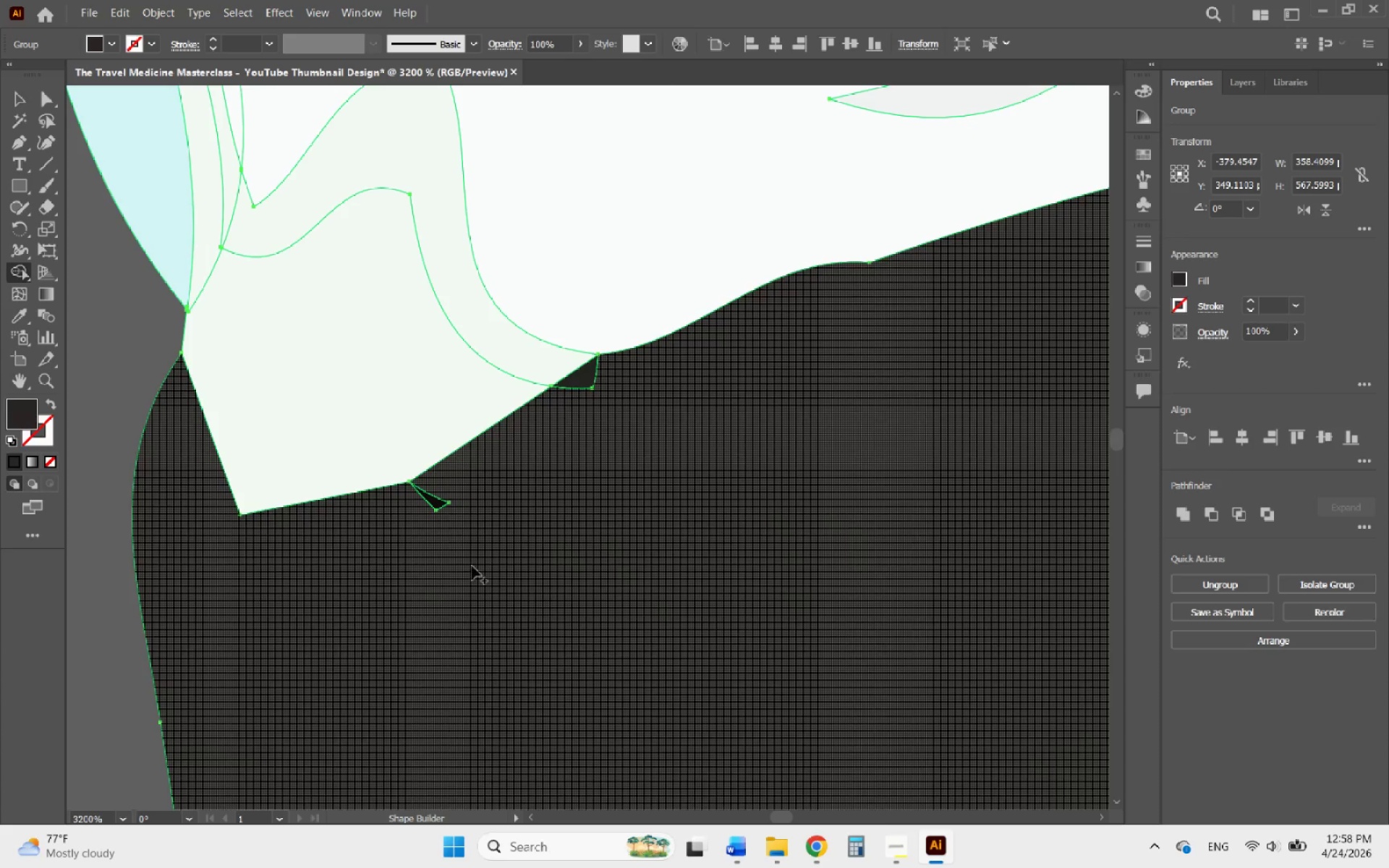 
hold_key(key=AltLeft, duration=1.14)
scroll: coordinate [545, 563], scroll_direction: down, amount: 7.0
 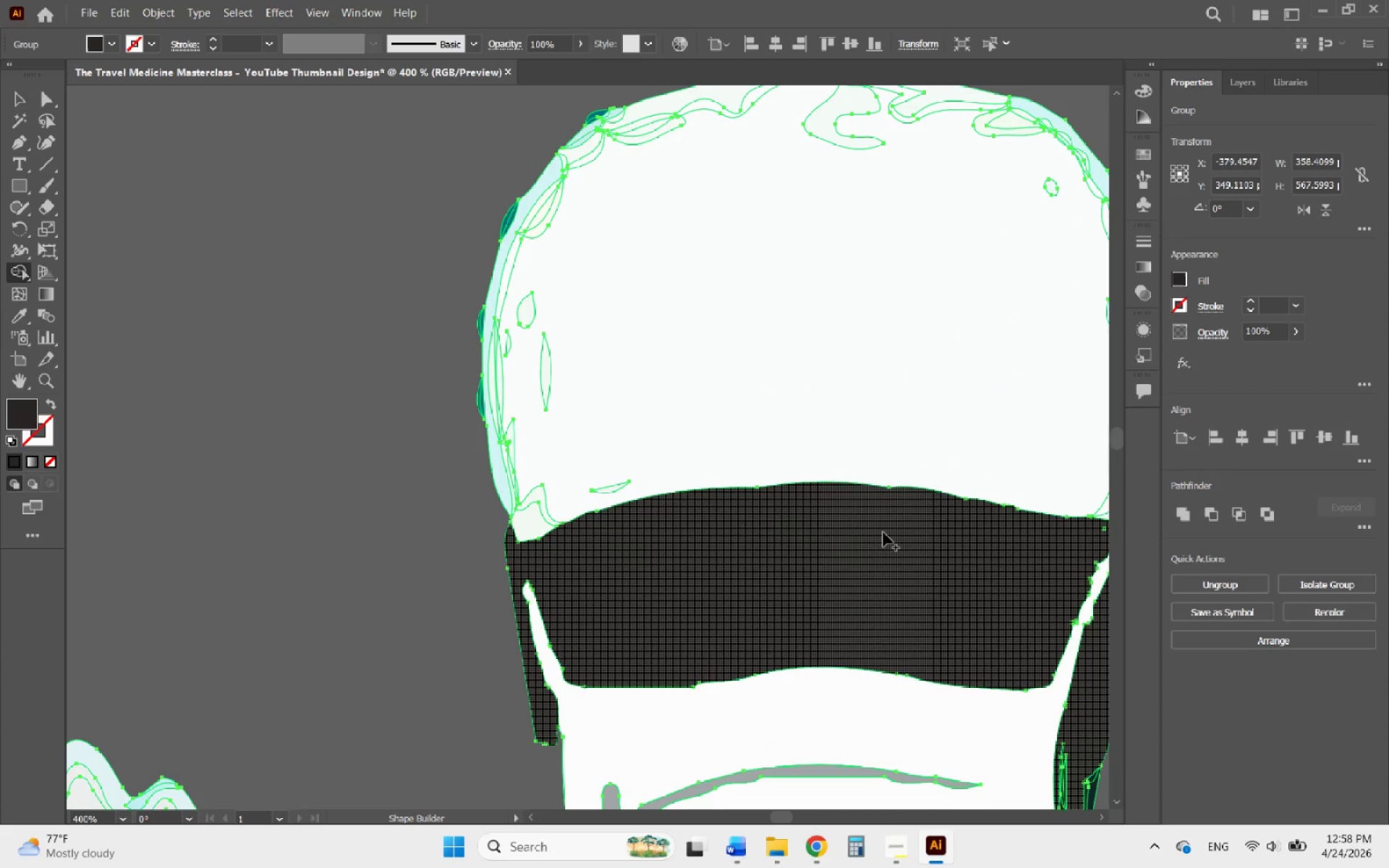 
hold_key(key=AltLeft, duration=0.91)
scroll: coordinate [628, 514], scroll_direction: down, amount: 2.0
 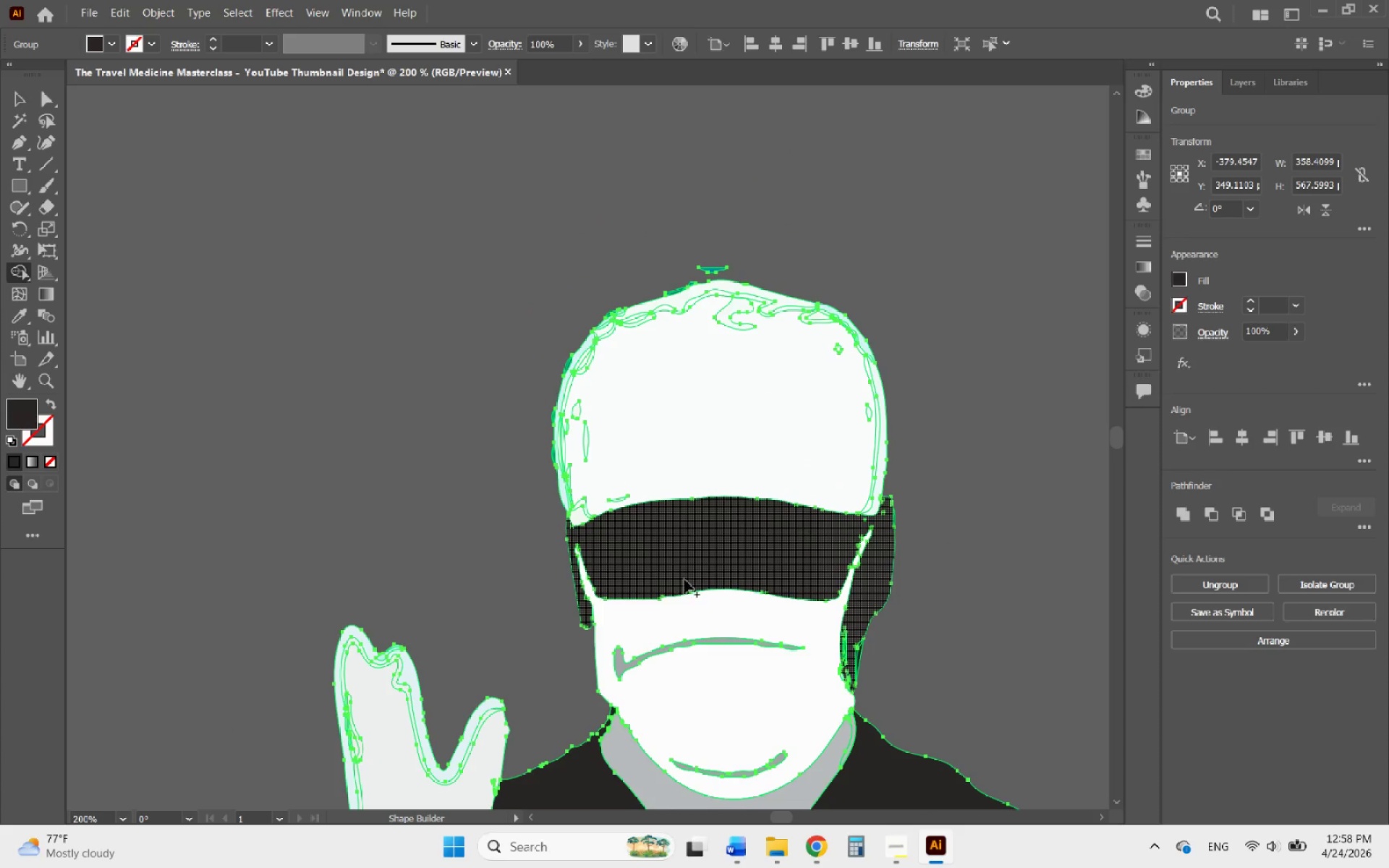 
hold_key(key=AltLeft, duration=2.64)
 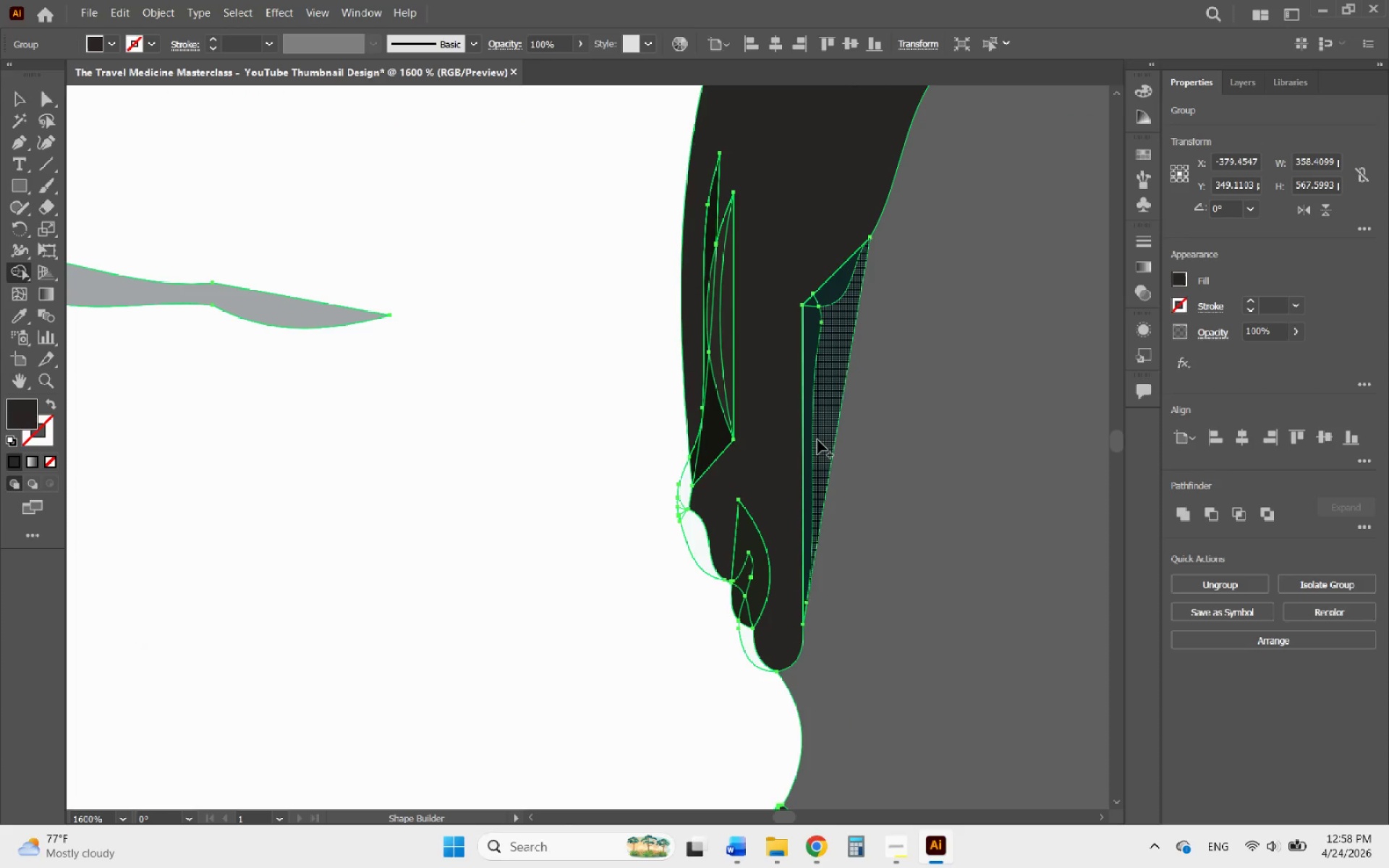 
scroll: coordinate [687, 581], scroll_direction: down, amount: 6.0
 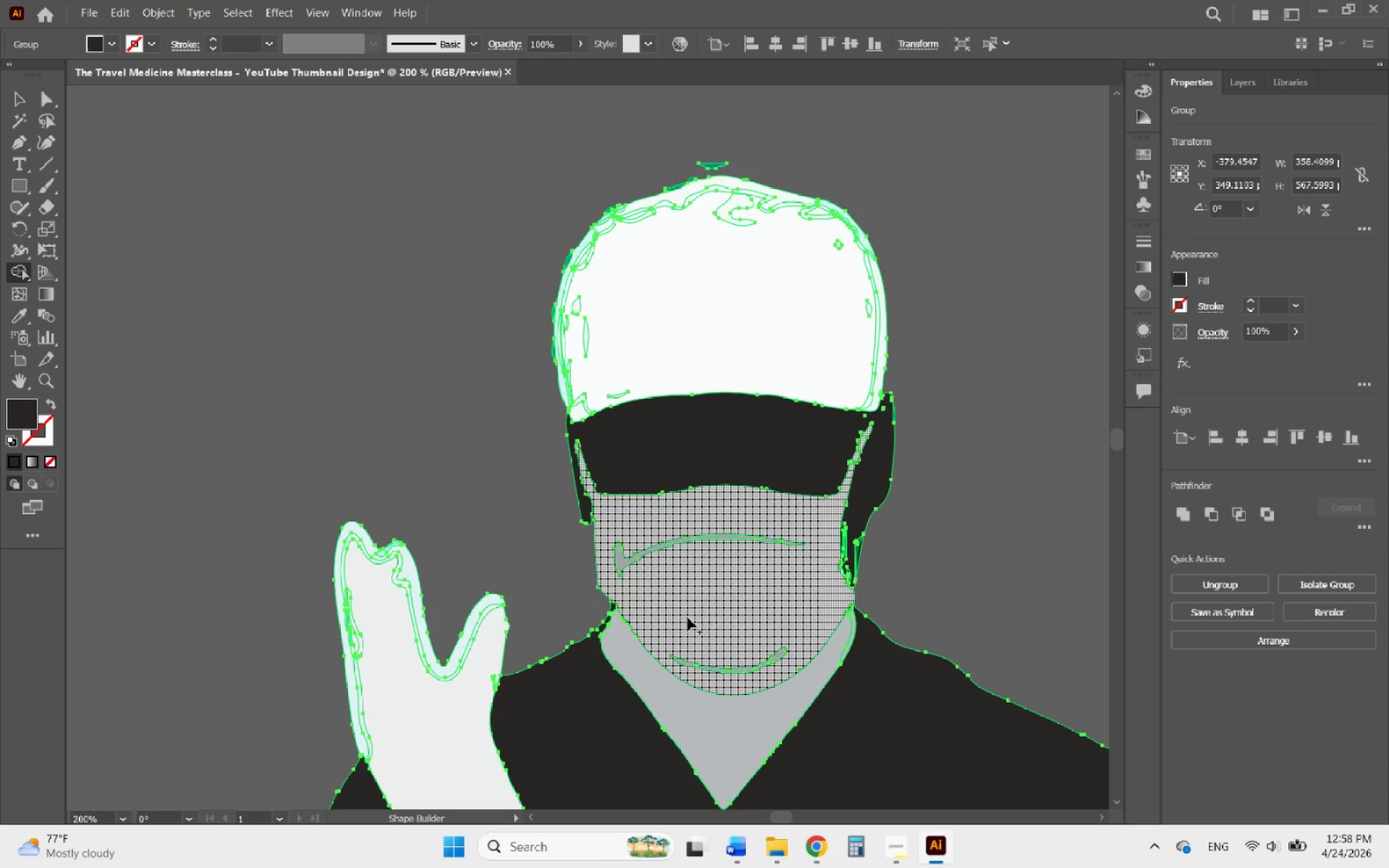 
scroll: coordinate [1069, 401], scroll_direction: up, amount: 6.0
 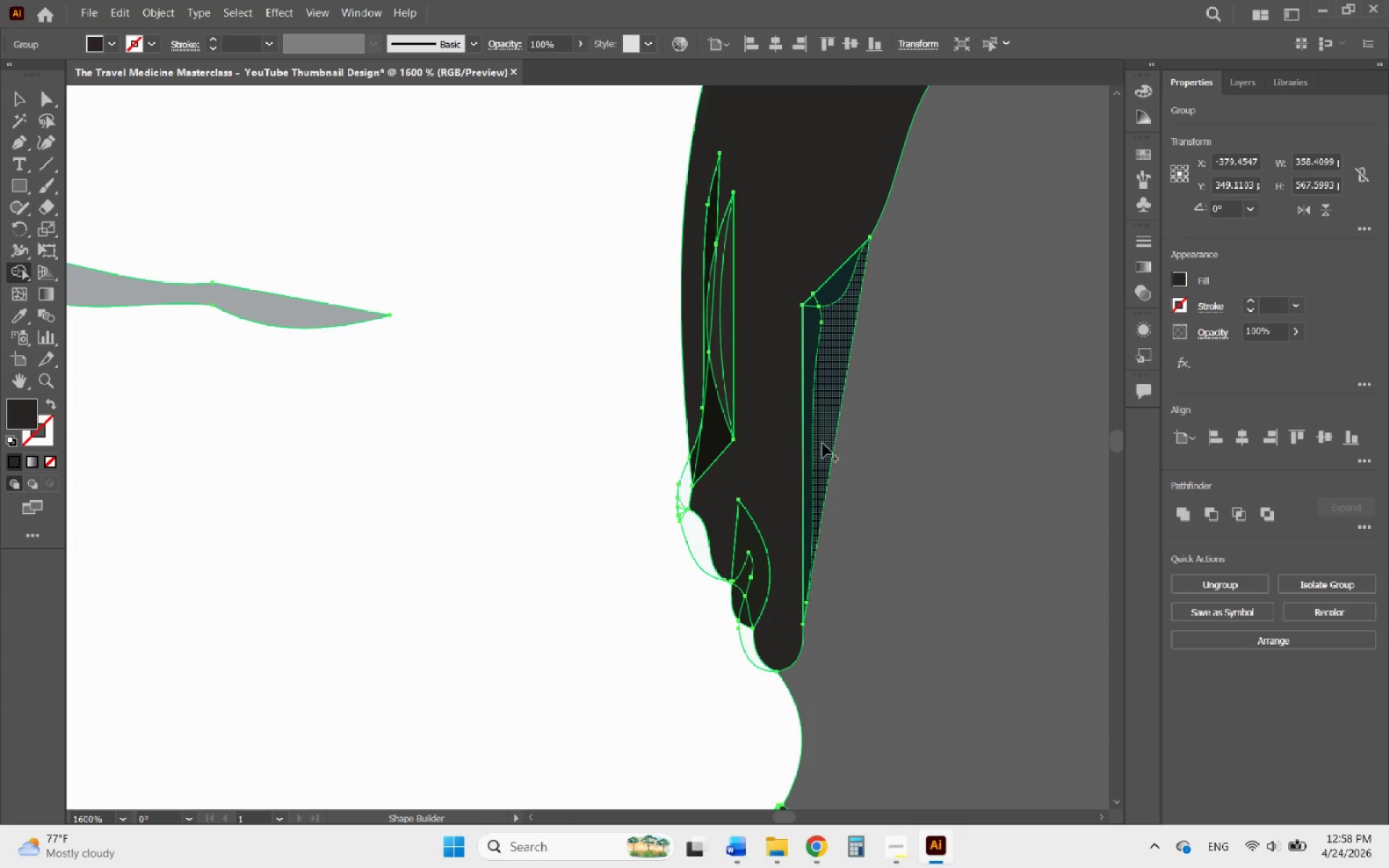 
left_click_drag(start_coordinate=[817, 439], to_coordinate=[766, 607])
 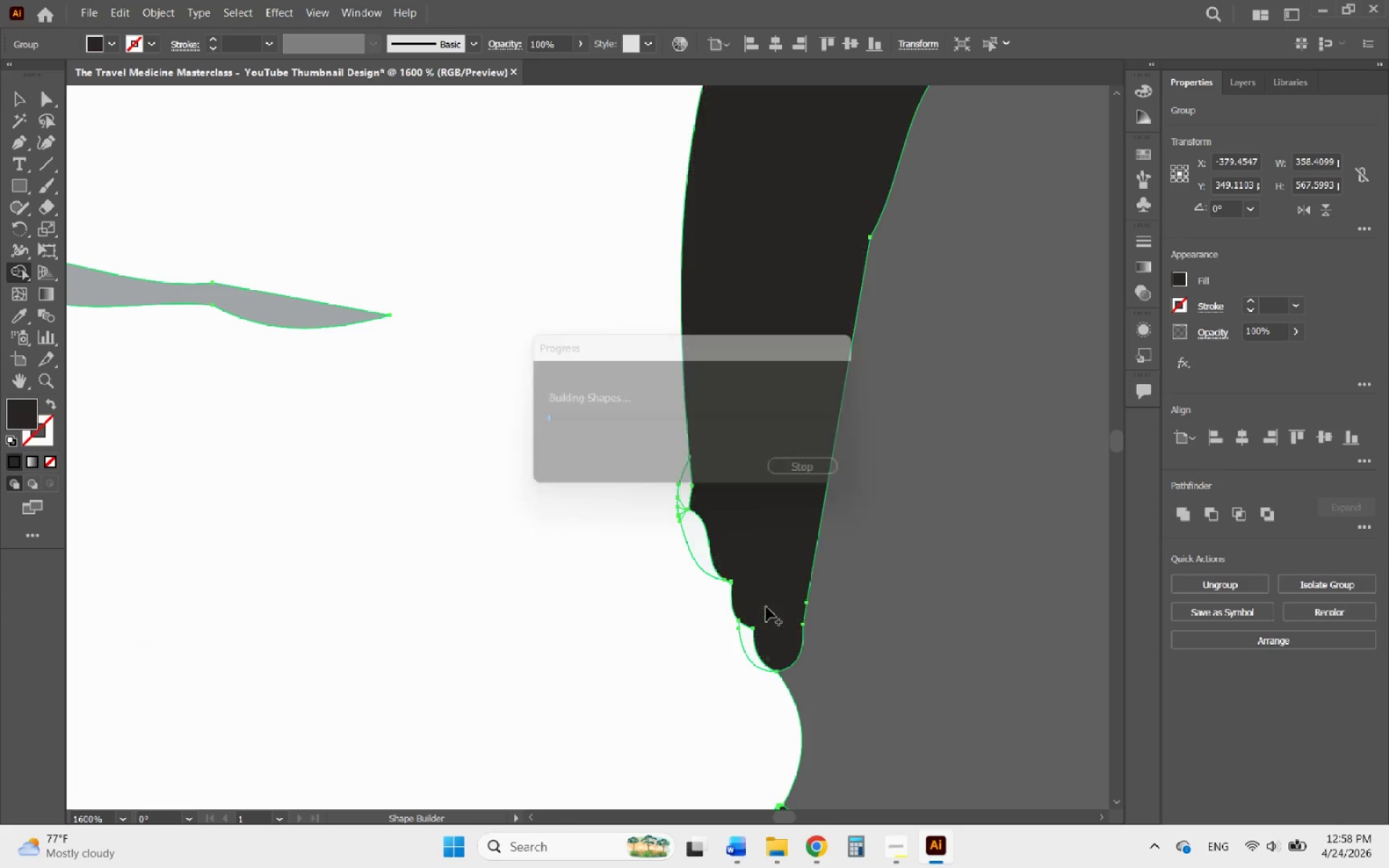 
hold_key(key=AltLeft, duration=1.11)
scroll: coordinate [613, 636], scroll_direction: down, amount: 4.0
 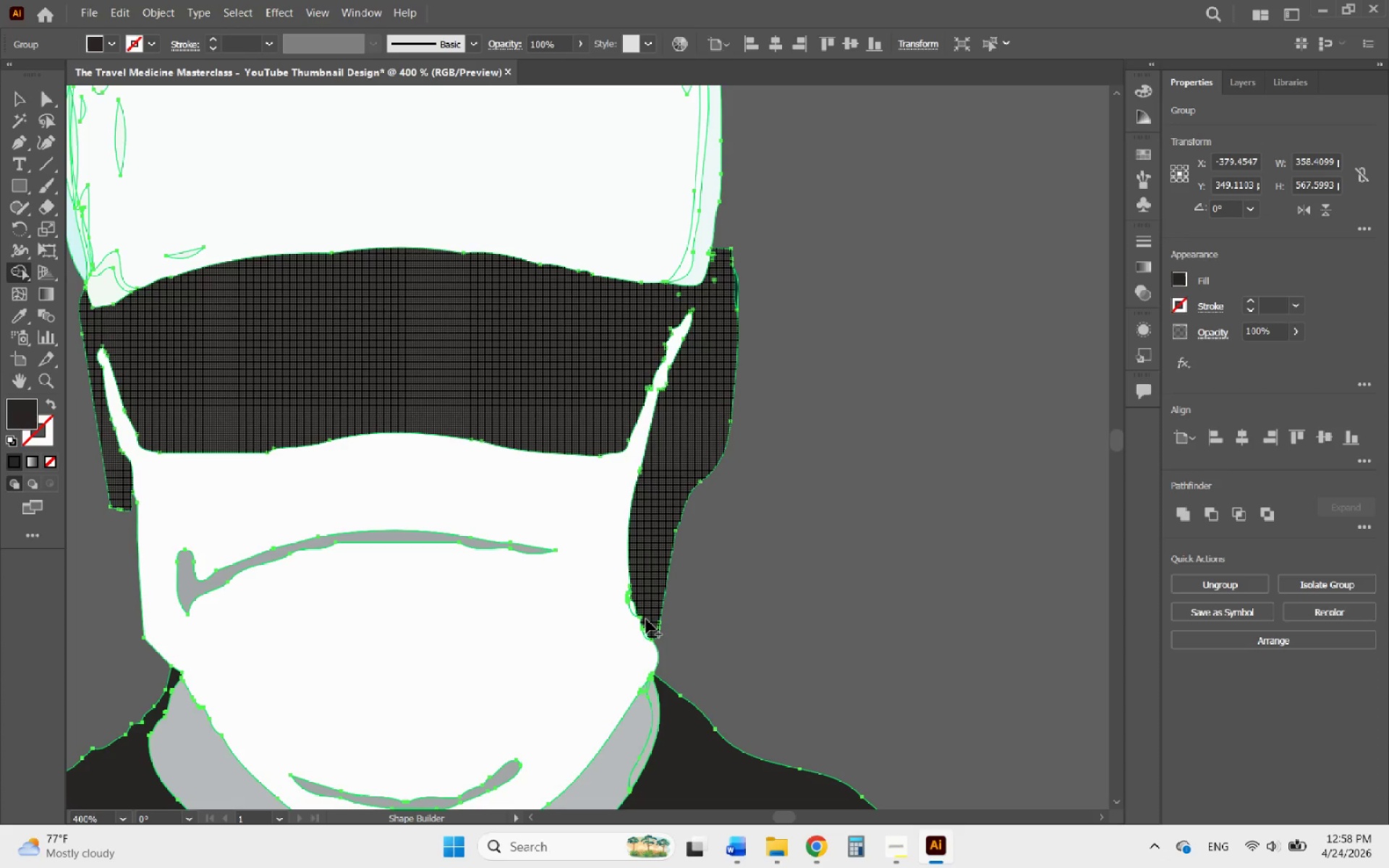 
hold_key(key=AltLeft, duration=0.75)
scroll: coordinate [729, 281], scroll_direction: up, amount: 5.0
 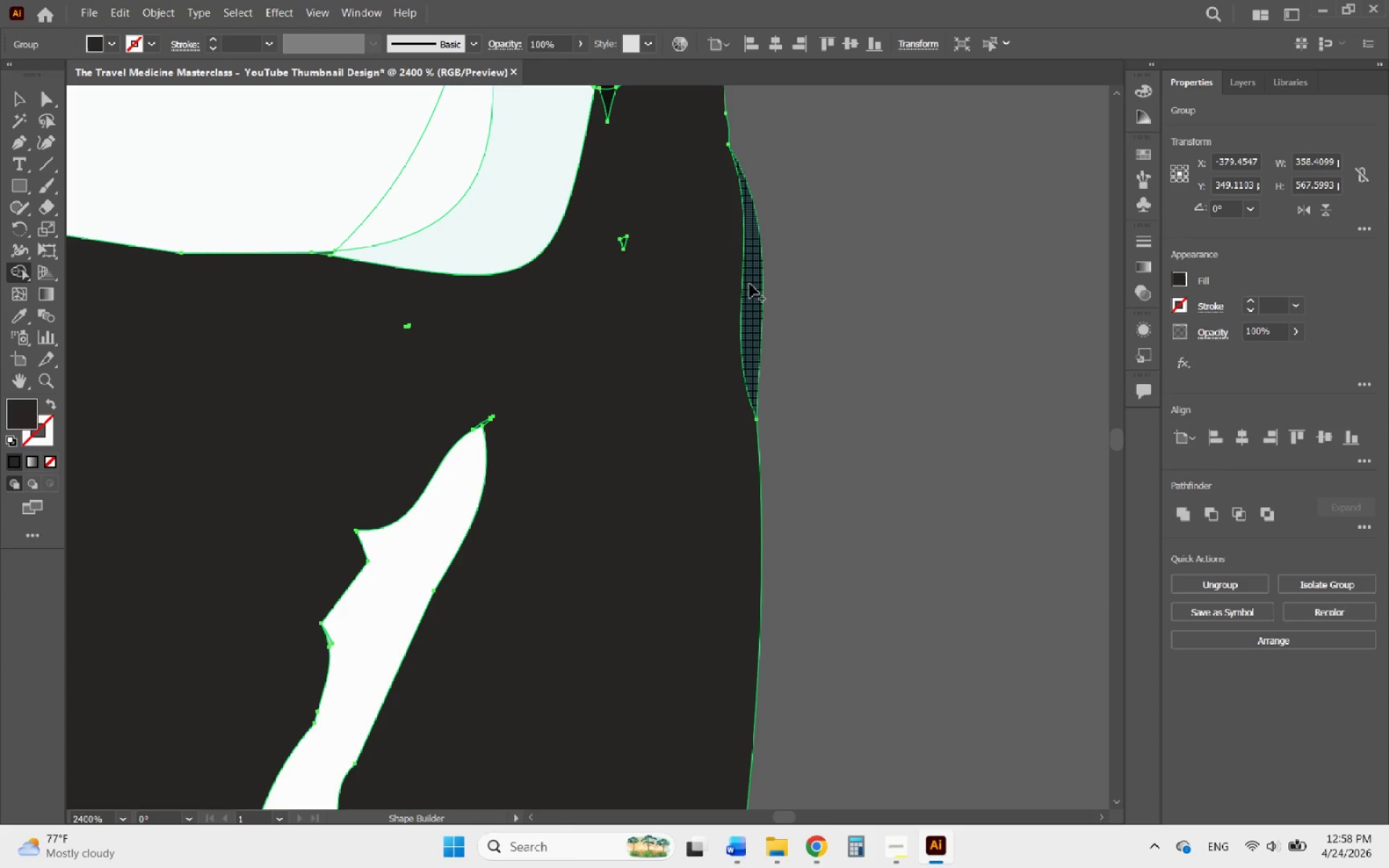 
left_click_drag(start_coordinate=[749, 284], to_coordinate=[490, 410])
 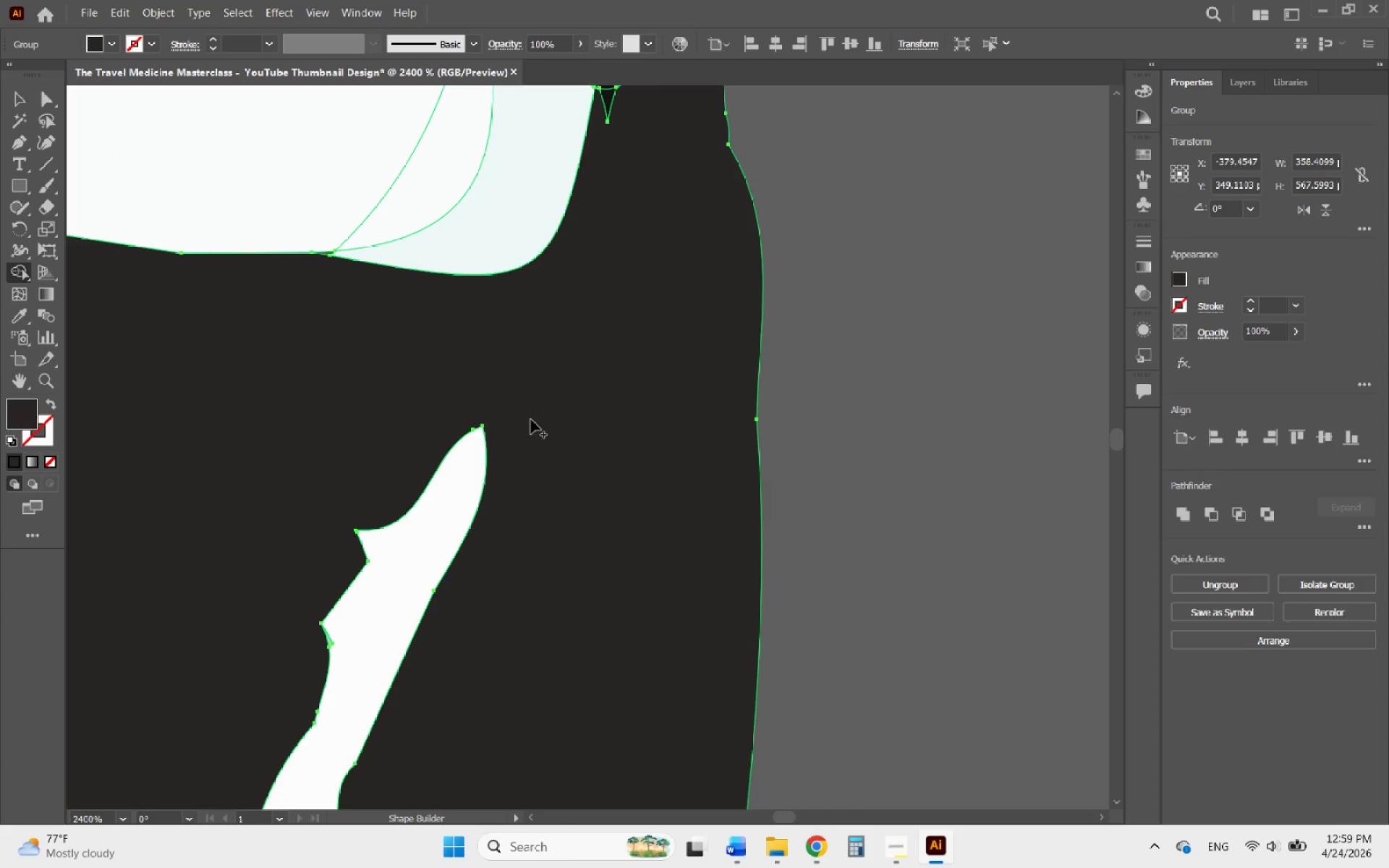 
hold_key(key=AltLeft, duration=2.5)
scroll: coordinate [568, 475], scroll_direction: down, amount: 2.0
 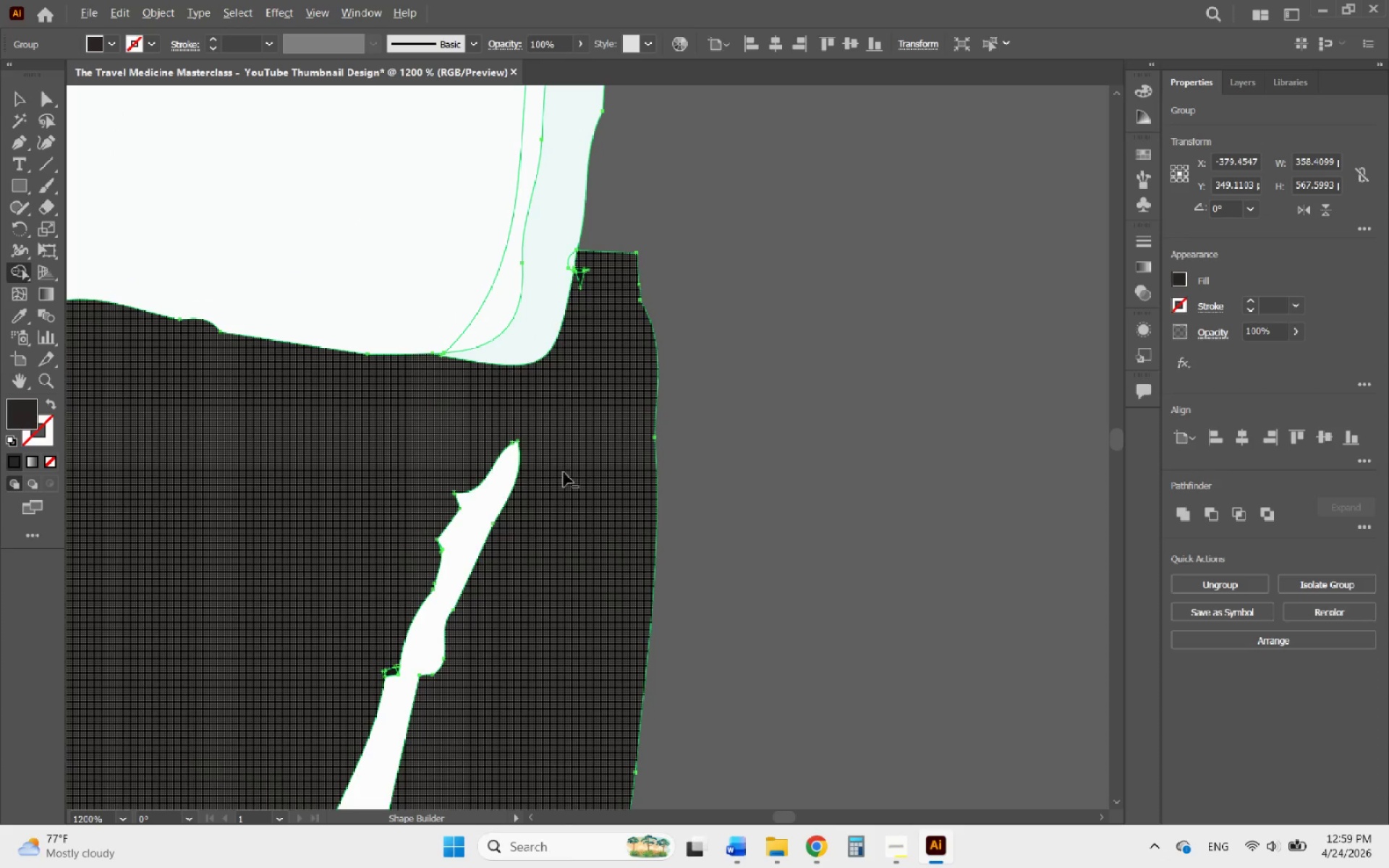 
scroll: coordinate [448, 391], scroll_direction: up, amount: 9.0
 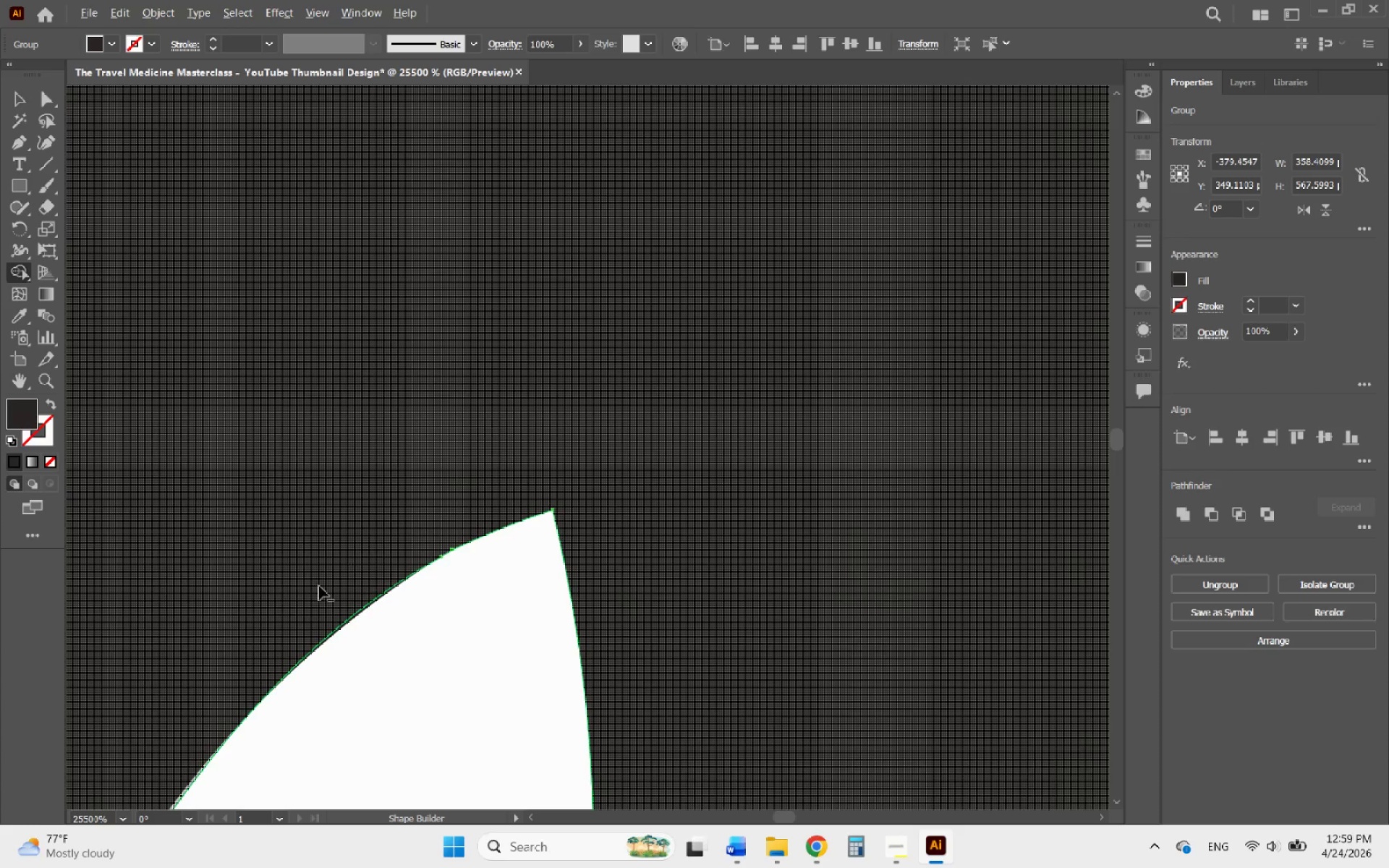 
left_click_drag(start_coordinate=[323, 608], to_coordinate=[365, 608])
 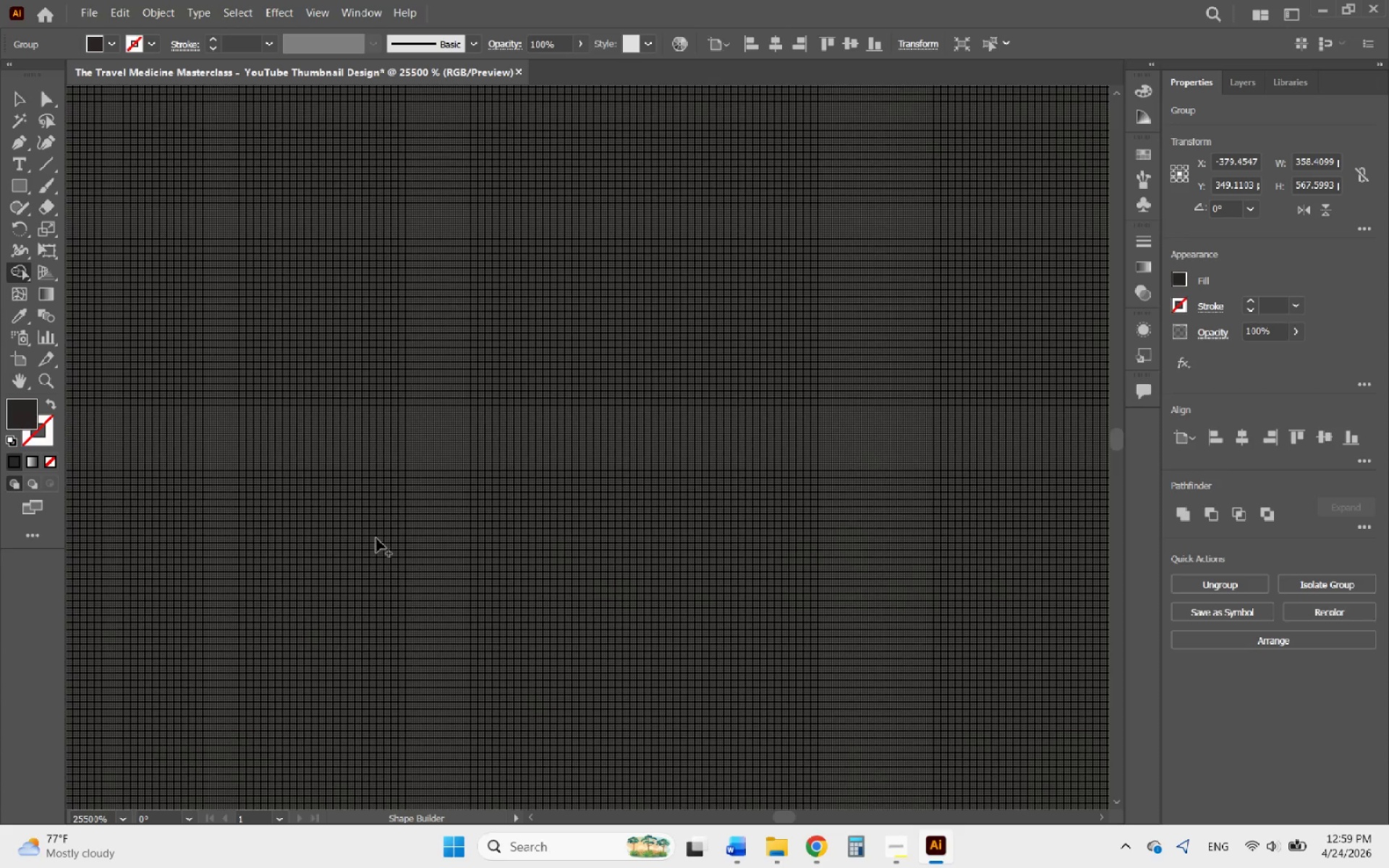 
key(Control+ControlLeft)
 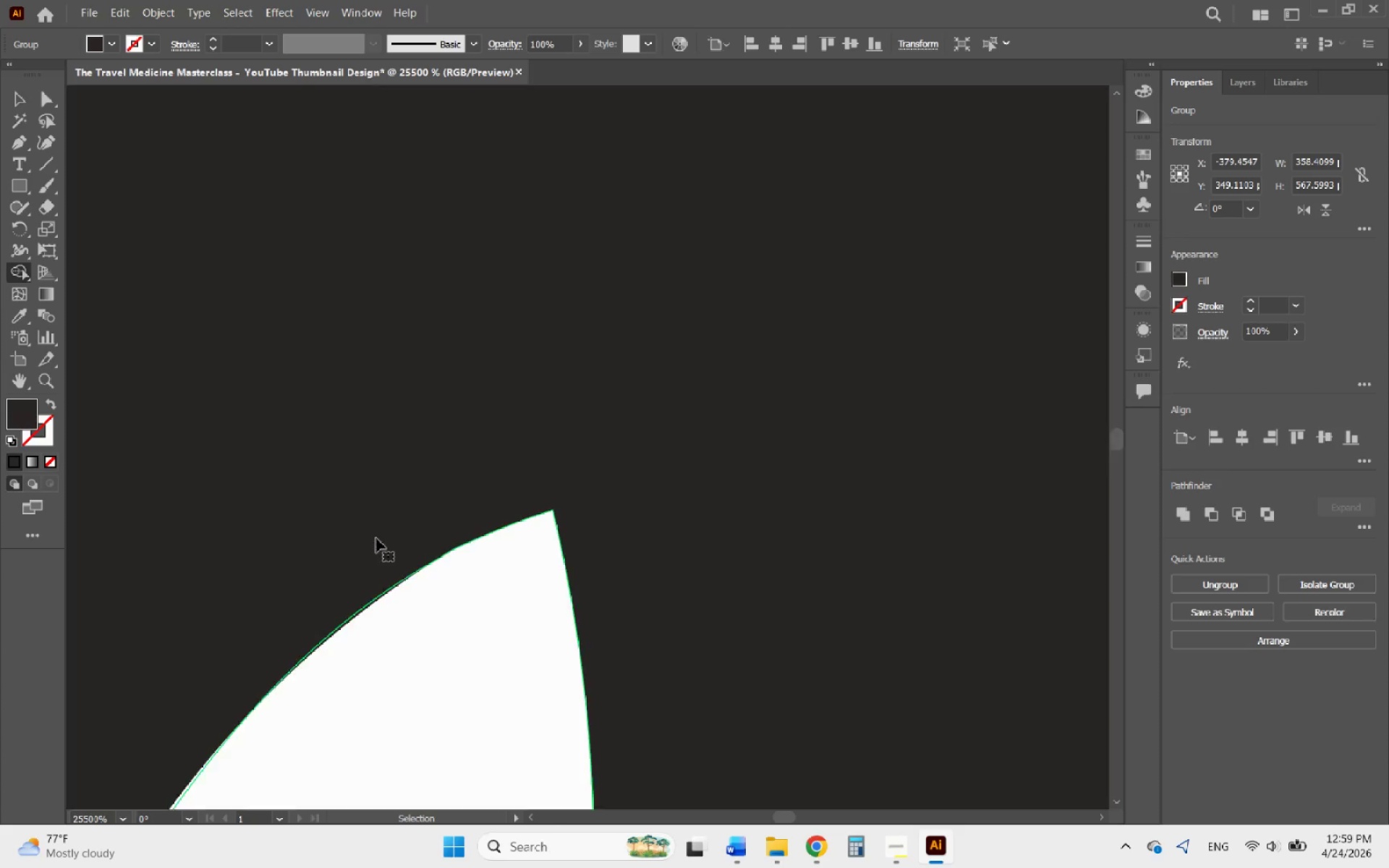 
key(Control+Z)
 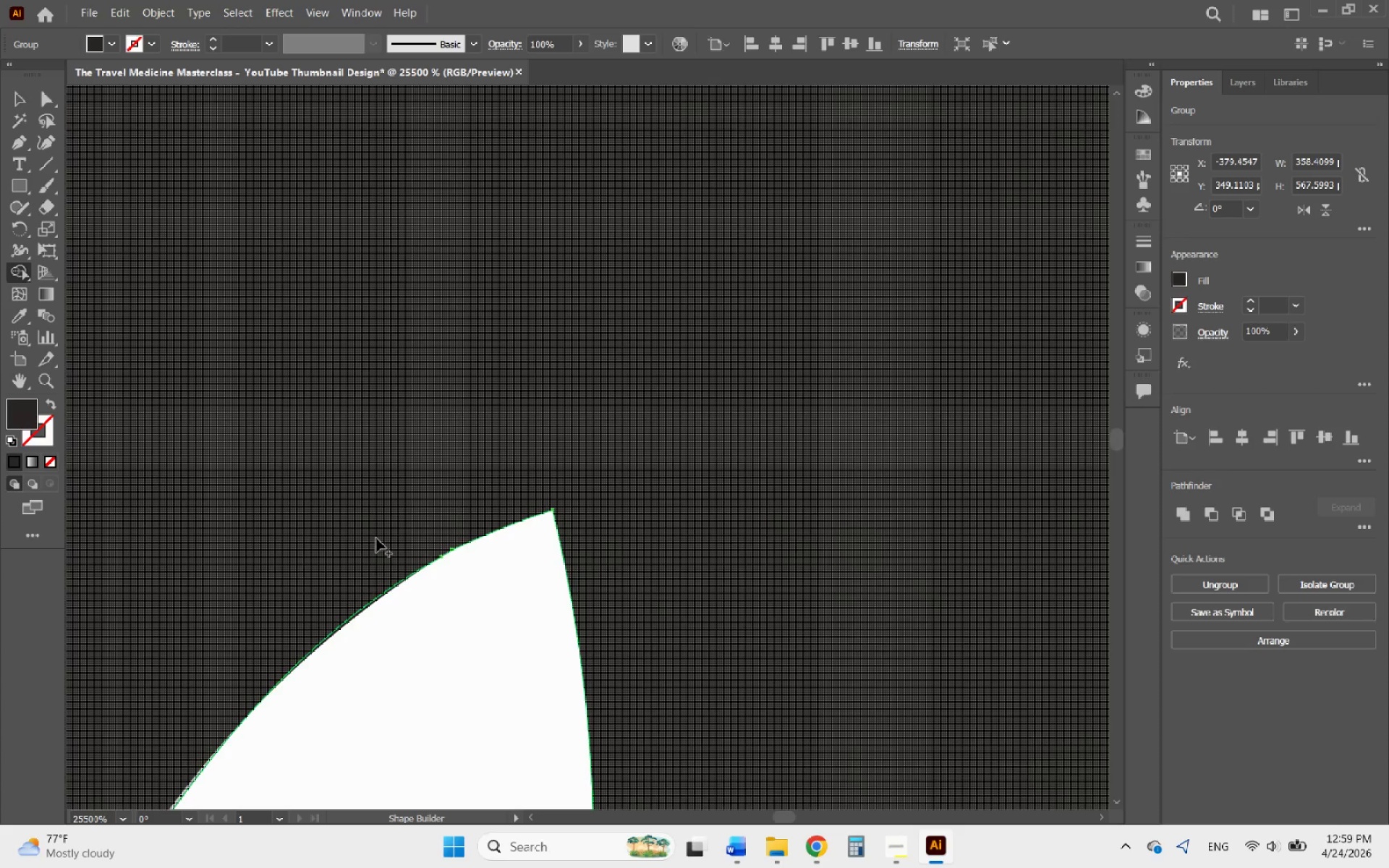 
hold_key(key=AltLeft, duration=1.14)
scroll: coordinate [372, 618], scroll_direction: down, amount: 6.0
 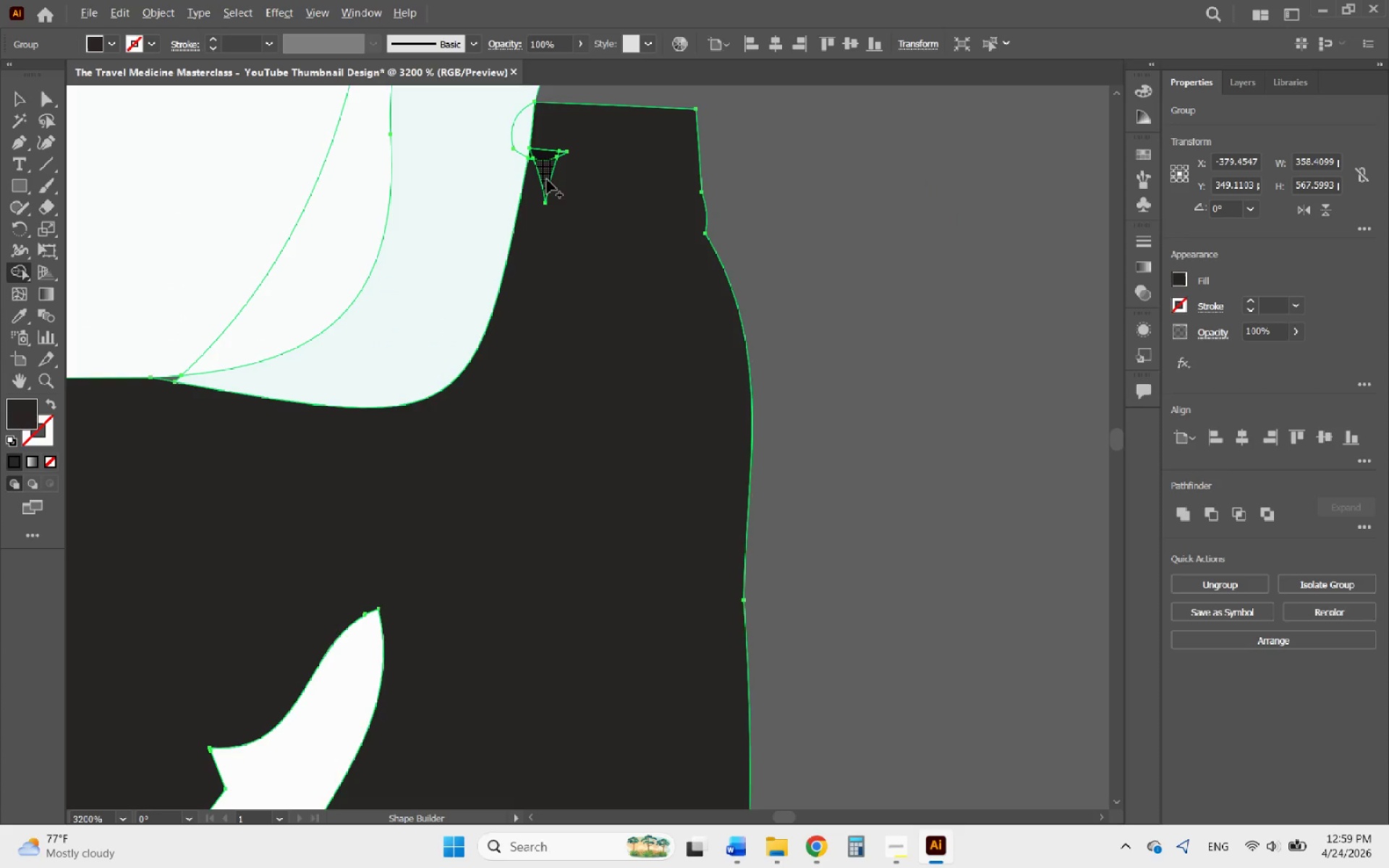 
left_click_drag(start_coordinate=[543, 227], to_coordinate=[532, 158])
 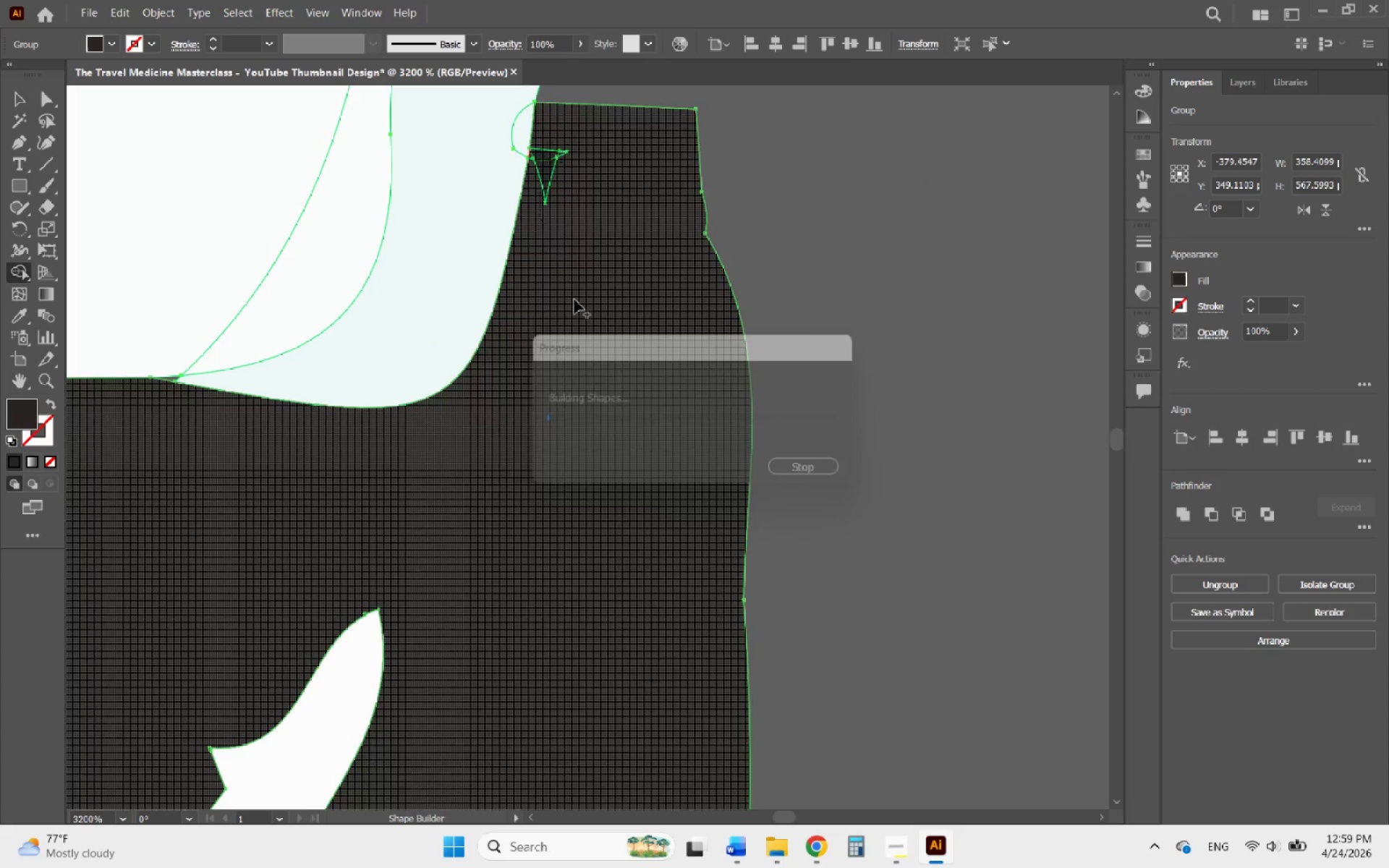 
hold_key(key=AltLeft, duration=1.34)
scroll: coordinate [595, 379], scroll_direction: down, amount: 8.0
 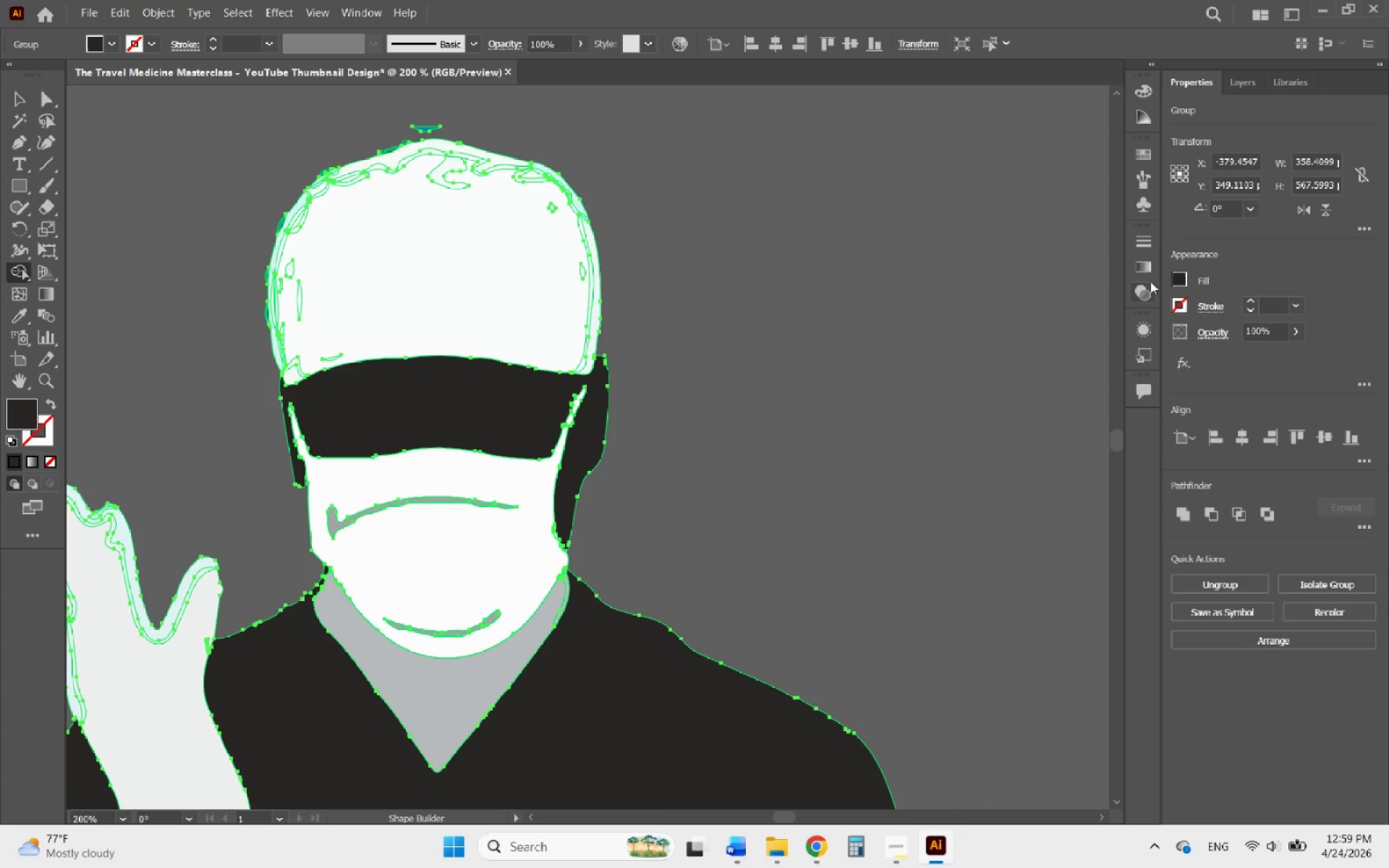 
left_click([1184, 278])
 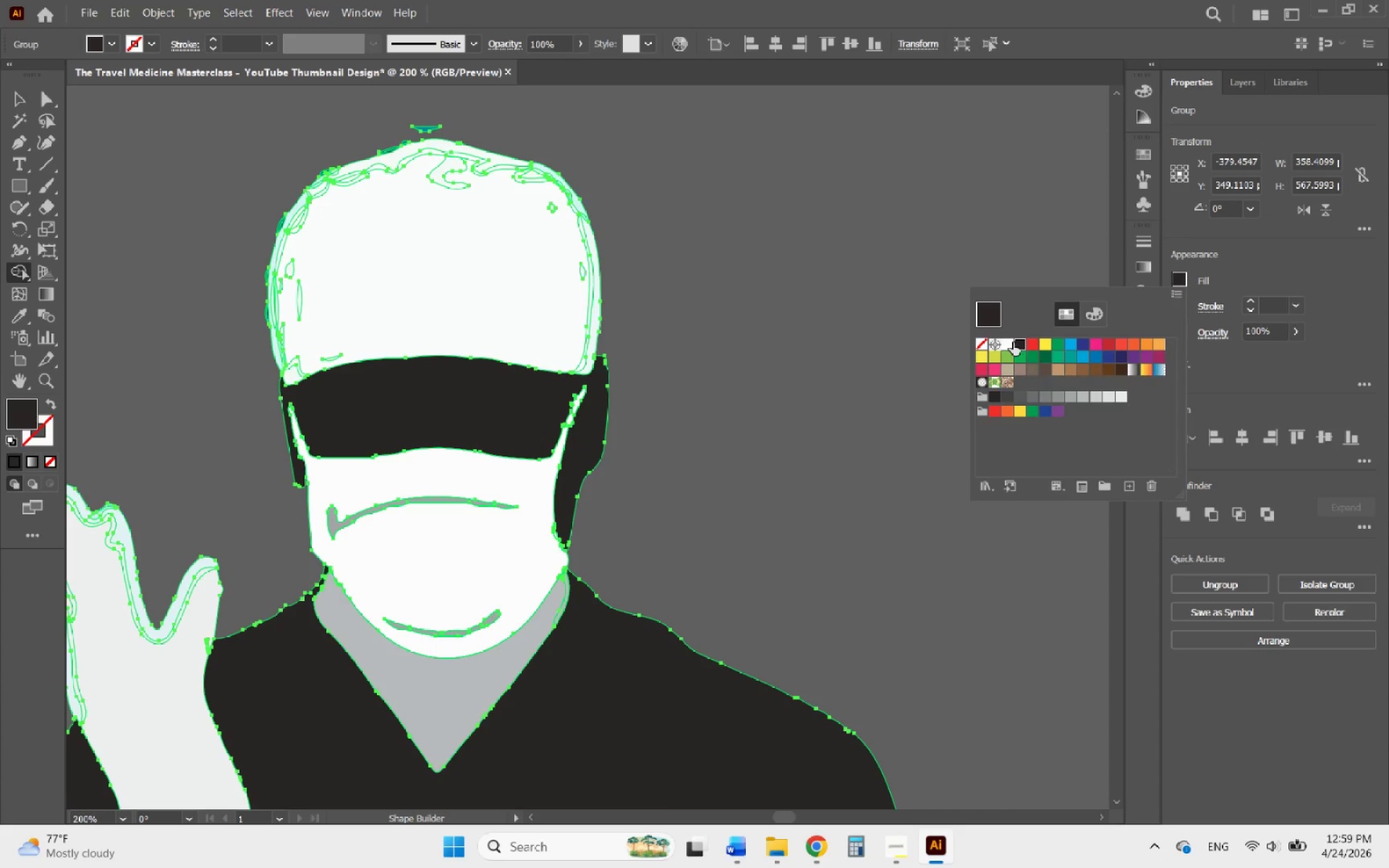 
left_click([1012, 342])
 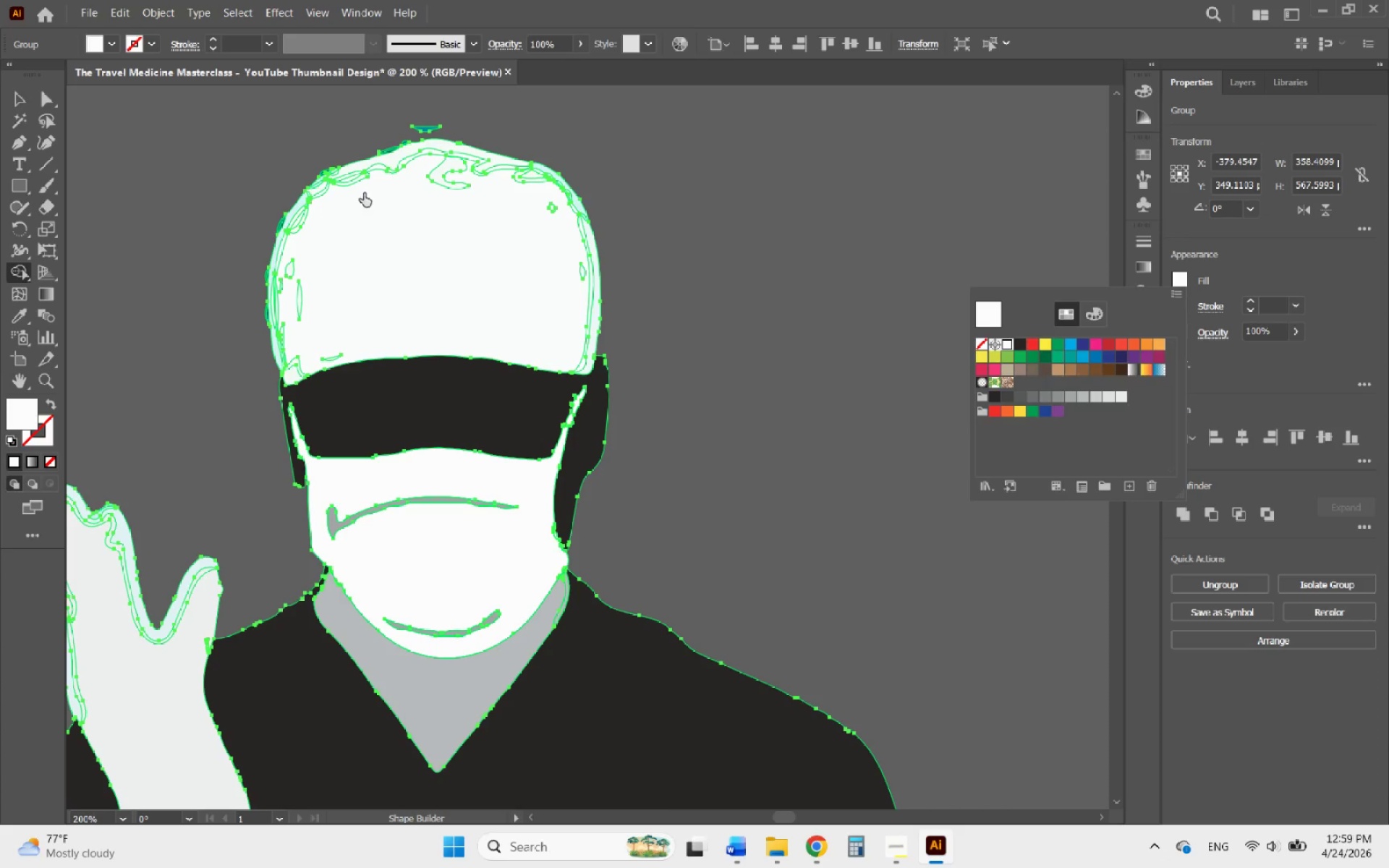 
left_click([349, 216])
 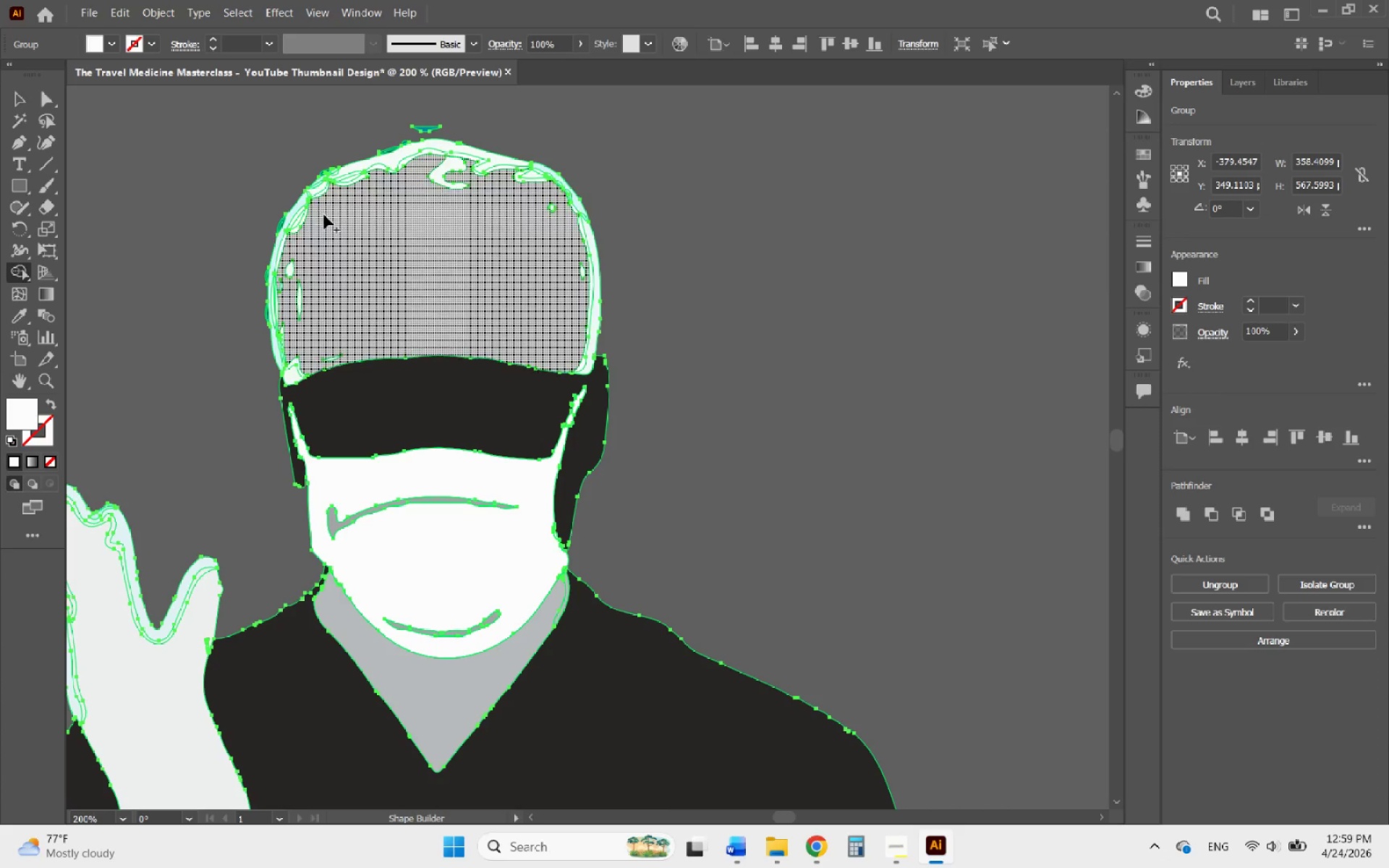 
scroll: coordinate [333, 182], scroll_direction: up, amount: 1.0
 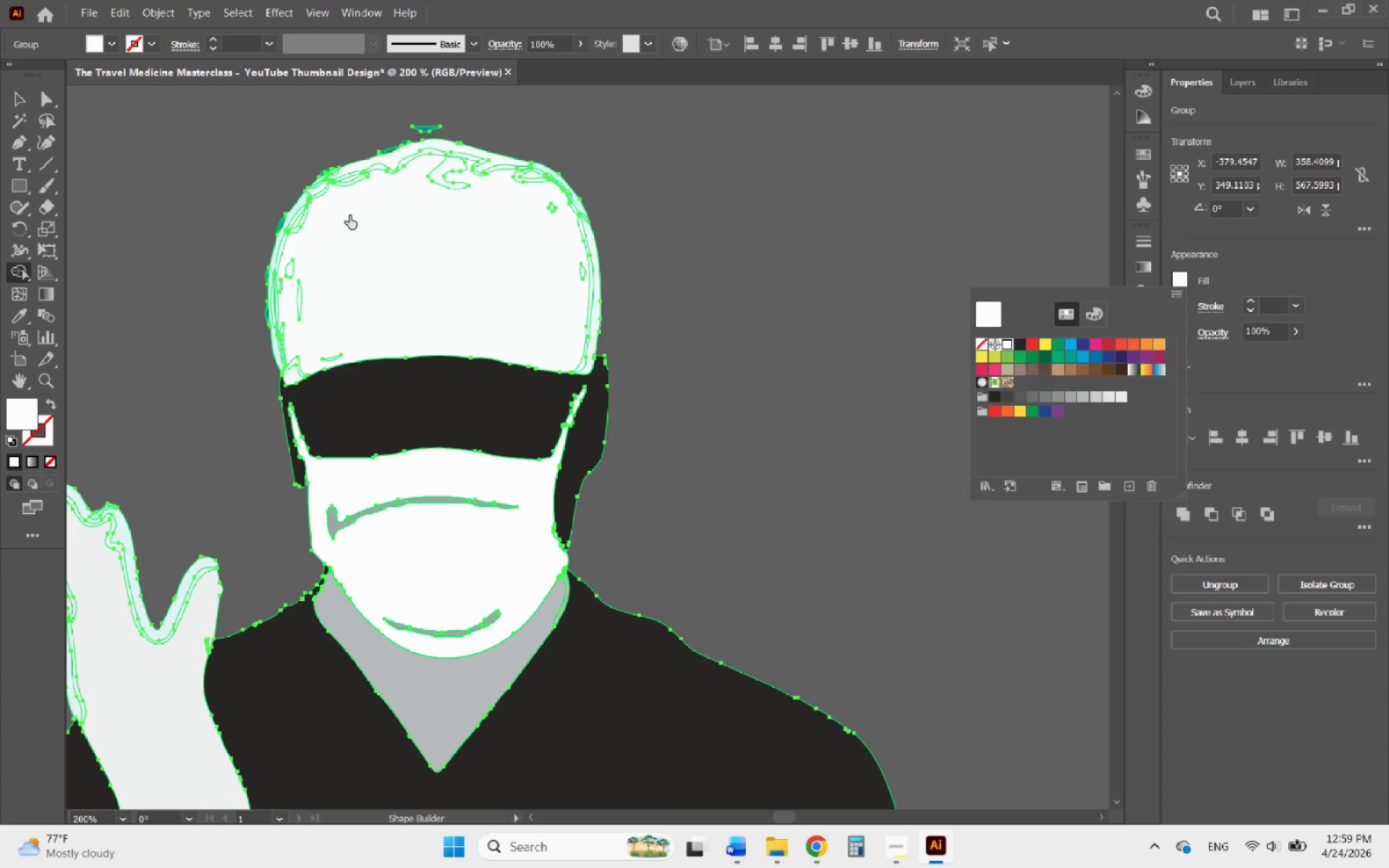 
hold_key(key=AltLeft, duration=0.61)
scroll: coordinate [277, 196], scroll_direction: up, amount: 2.0
 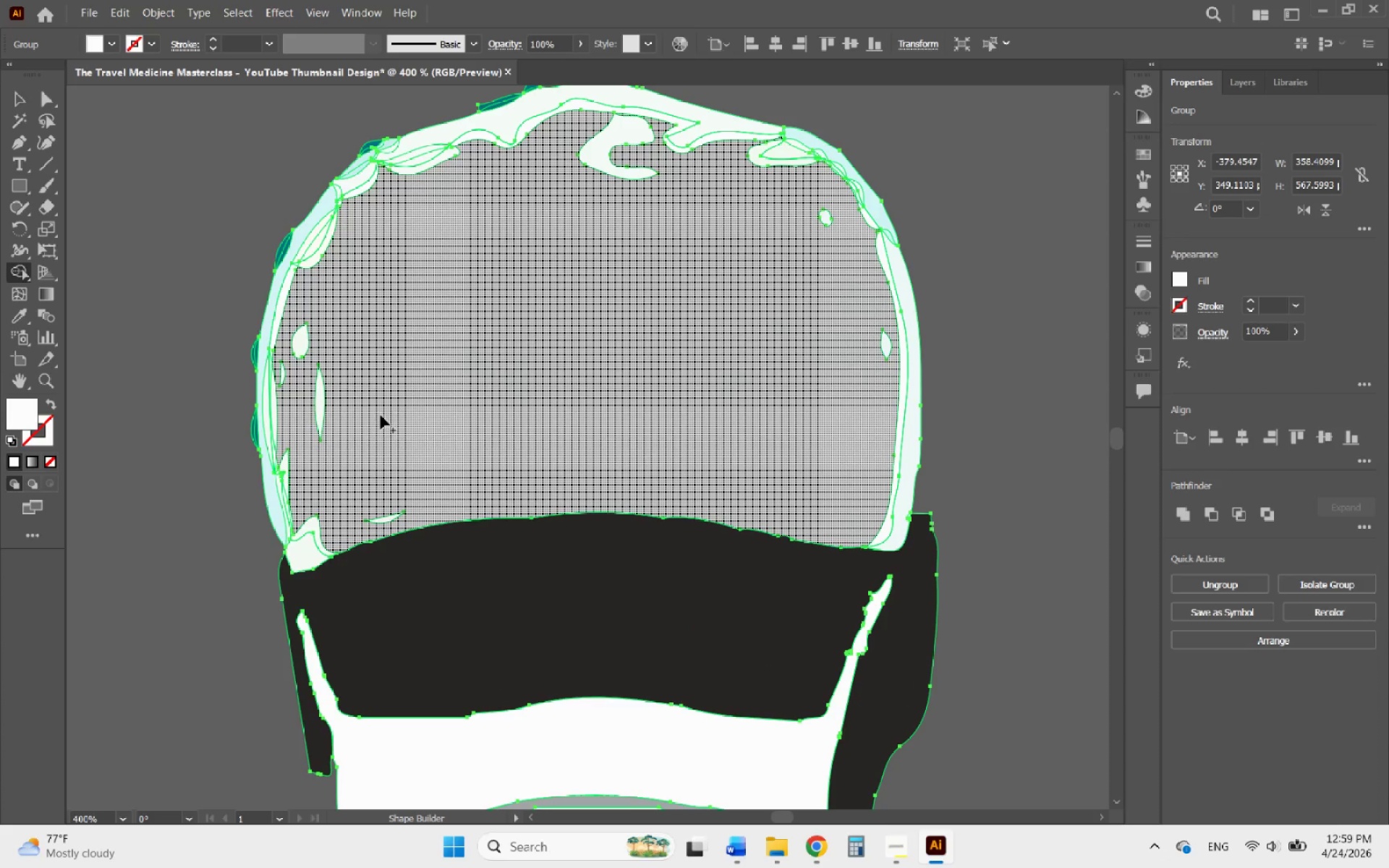 
hold_key(key=AltLeft, duration=0.48)
scroll: coordinate [306, 458], scroll_direction: up, amount: 2.0
 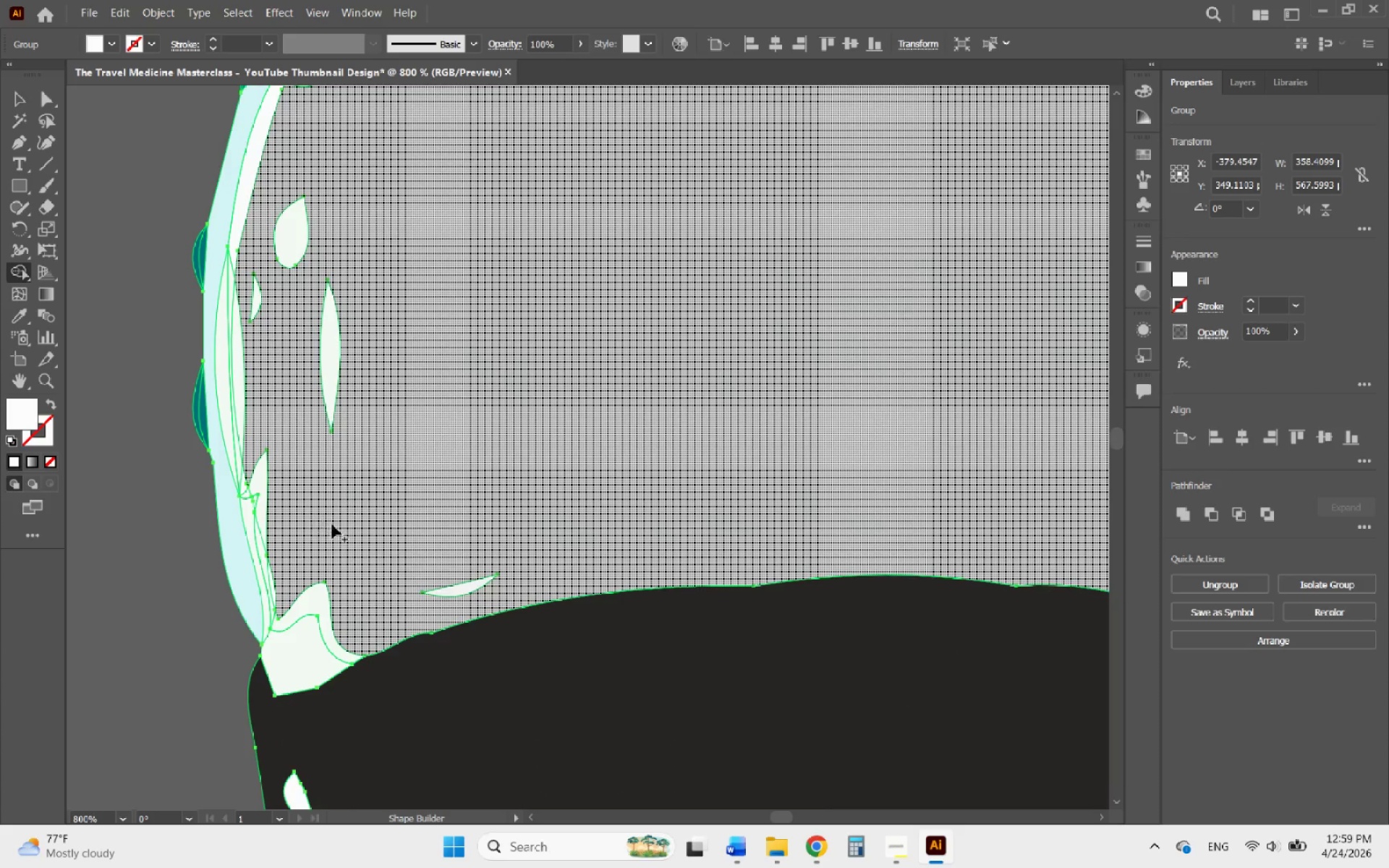 
left_click_drag(start_coordinate=[357, 558], to_coordinate=[216, 262])
 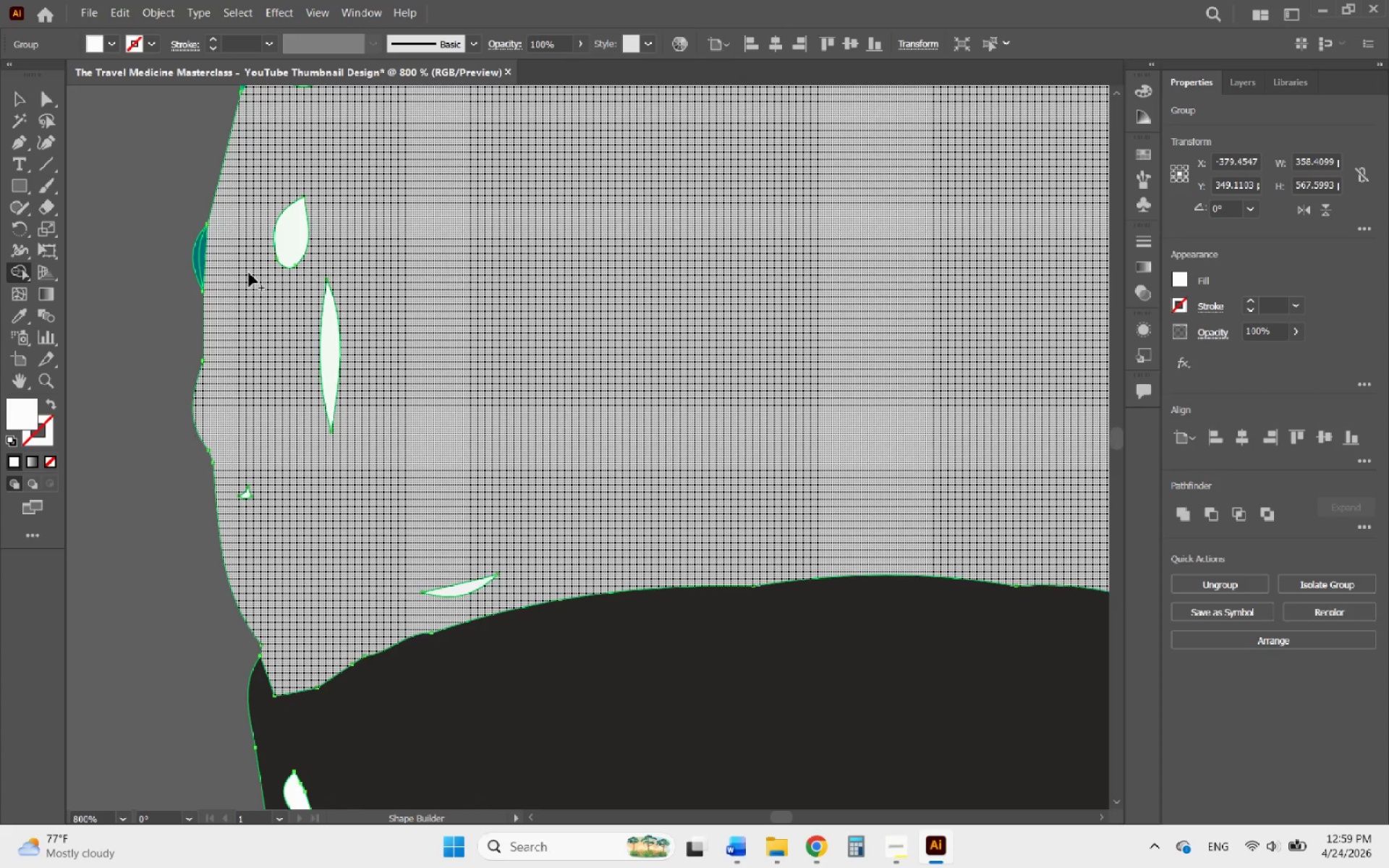 
key(Control+ControlLeft)
 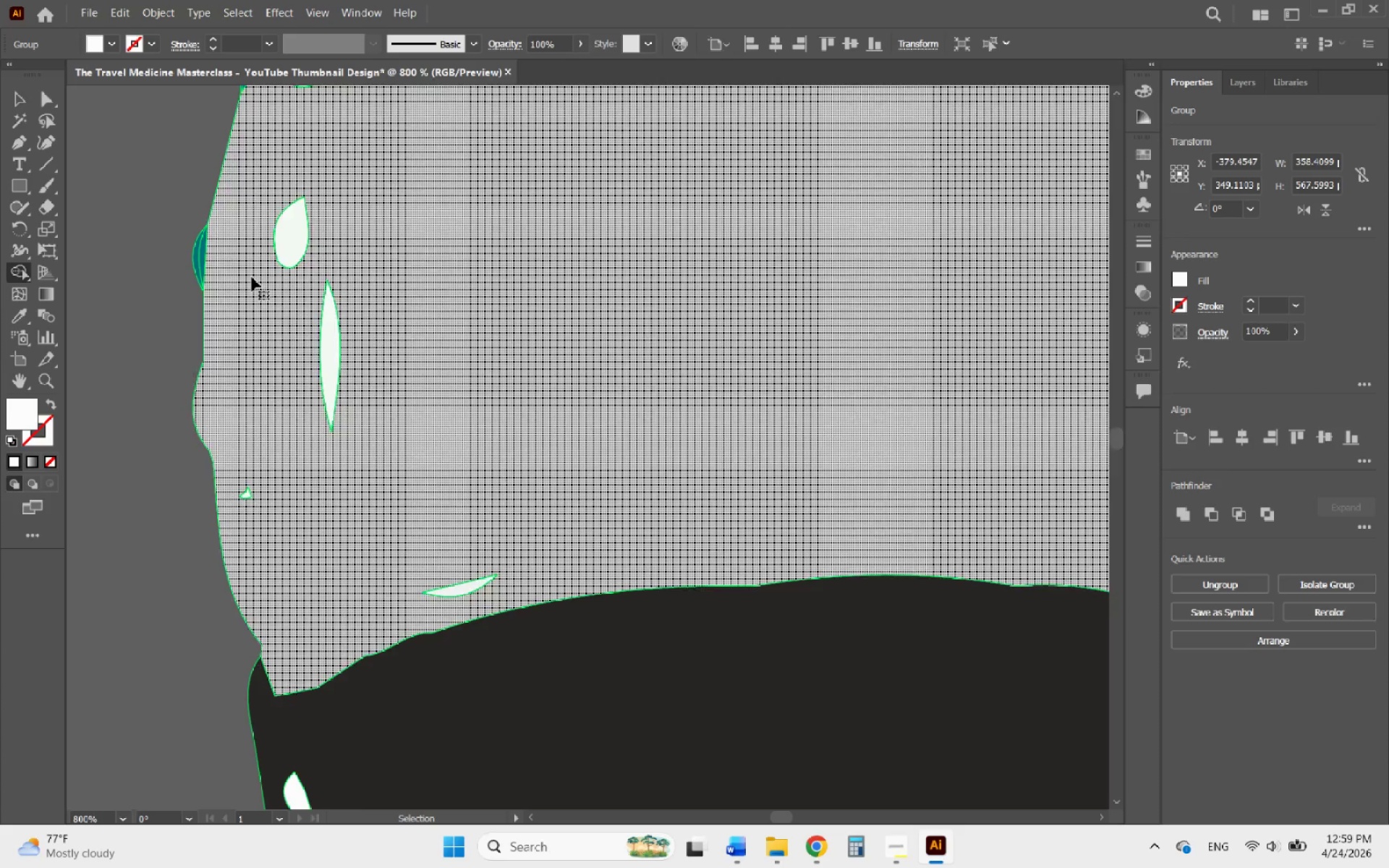 
key(Control+Z)
 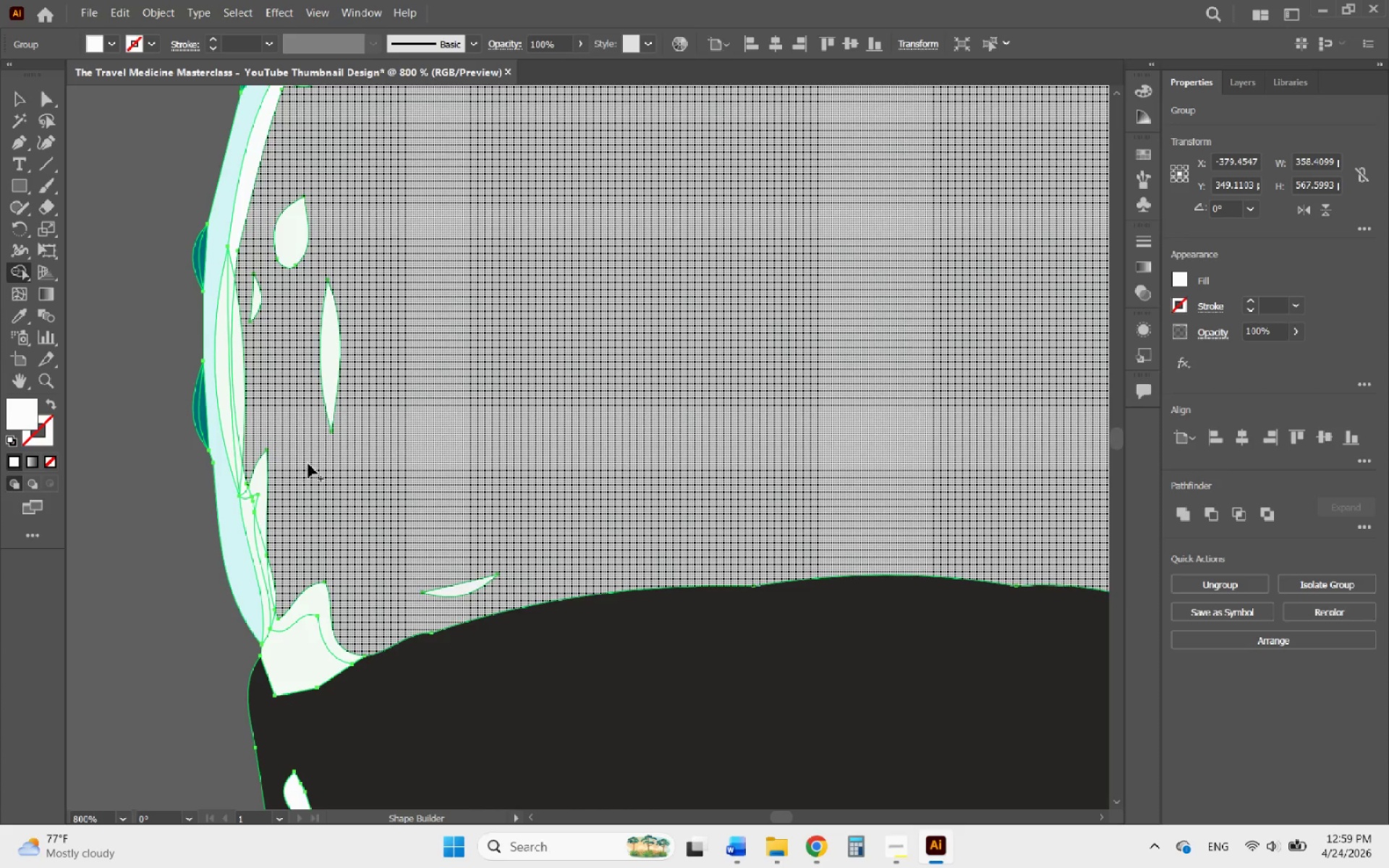 
left_click_drag(start_coordinate=[310, 479], to_coordinate=[214, 411])
 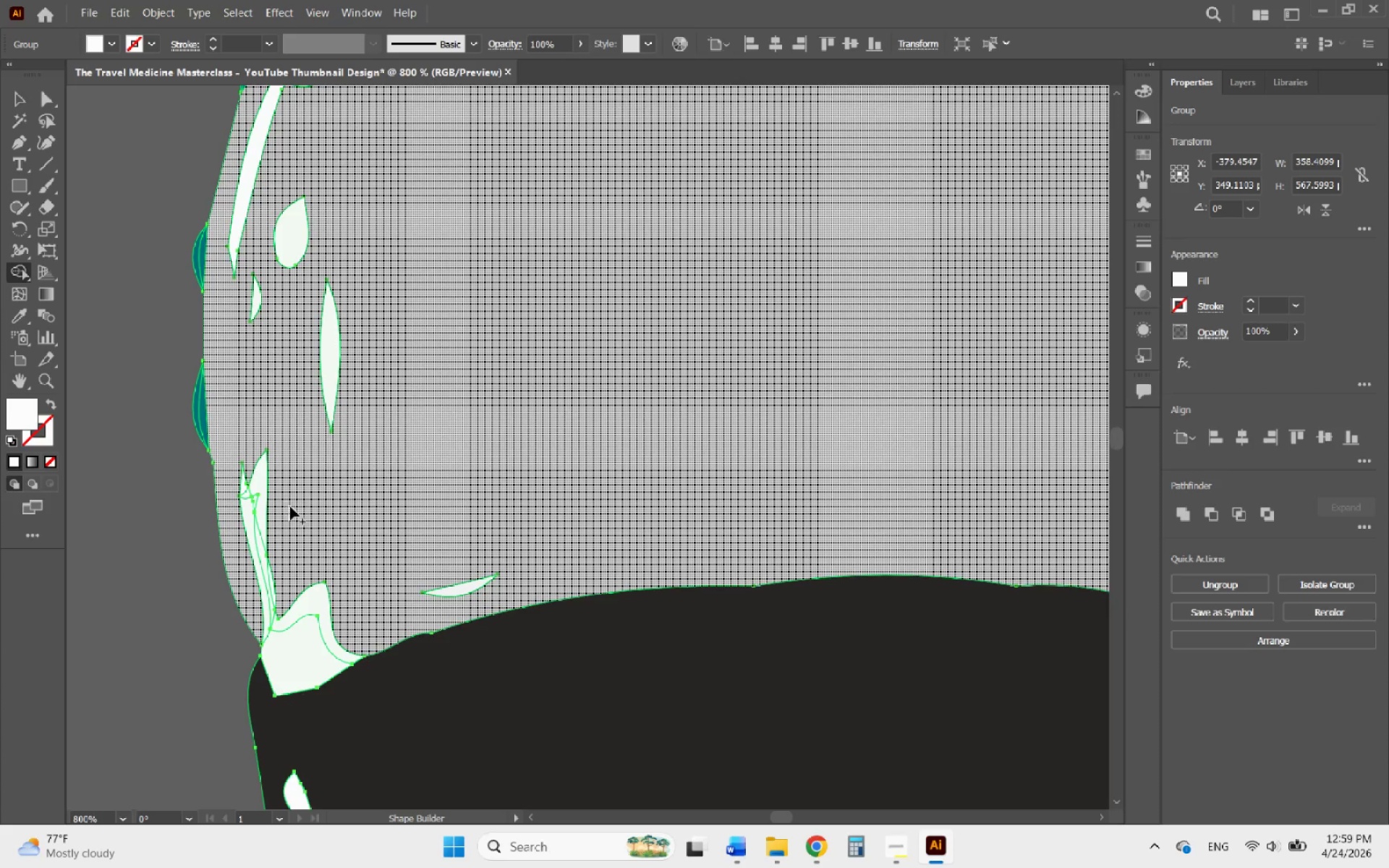 
left_click_drag(start_coordinate=[292, 507], to_coordinate=[480, 605])
 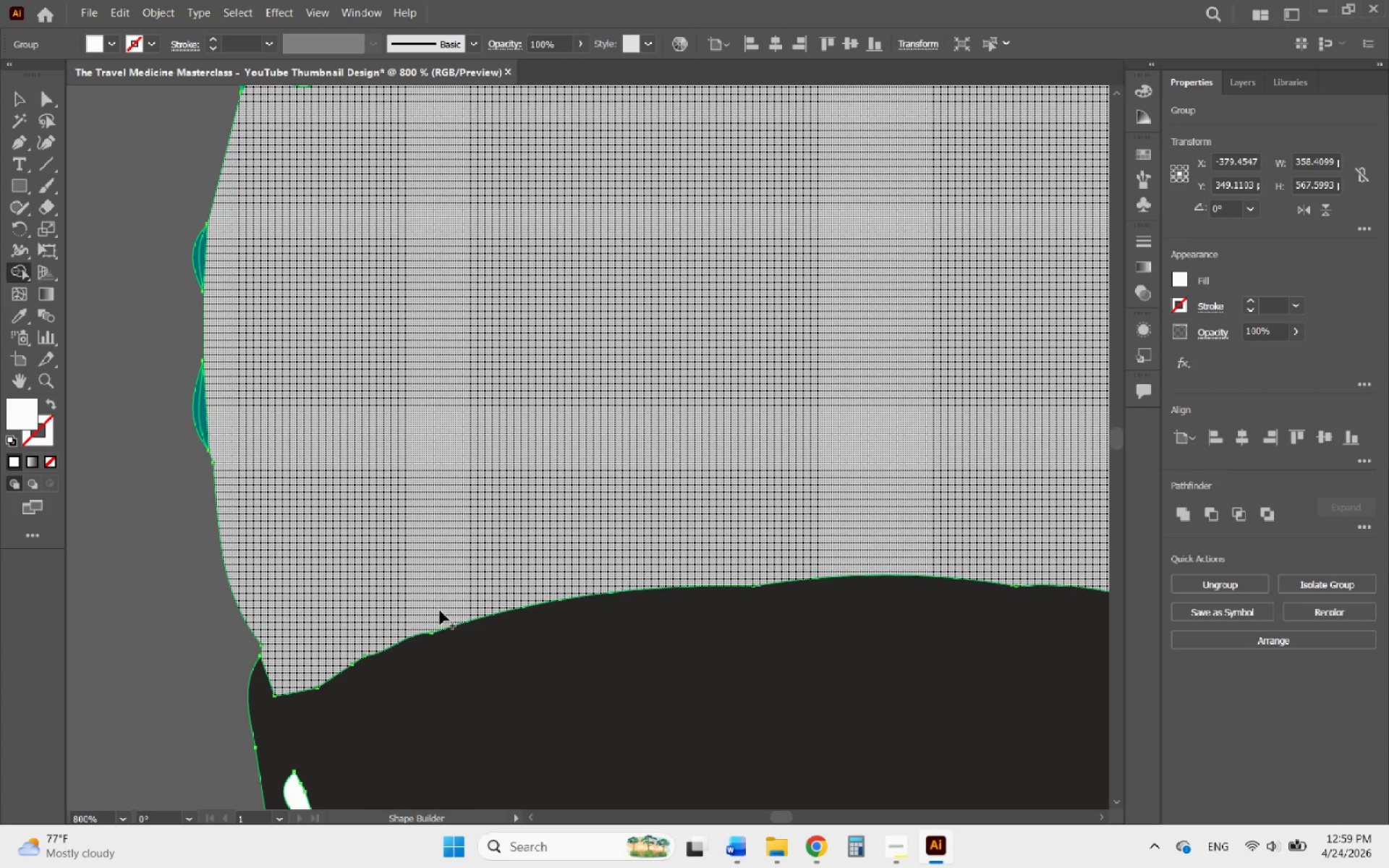 
hold_key(key=AltLeft, duration=1.78)
scroll: coordinate [361, 553], scroll_direction: down, amount: 3.0
 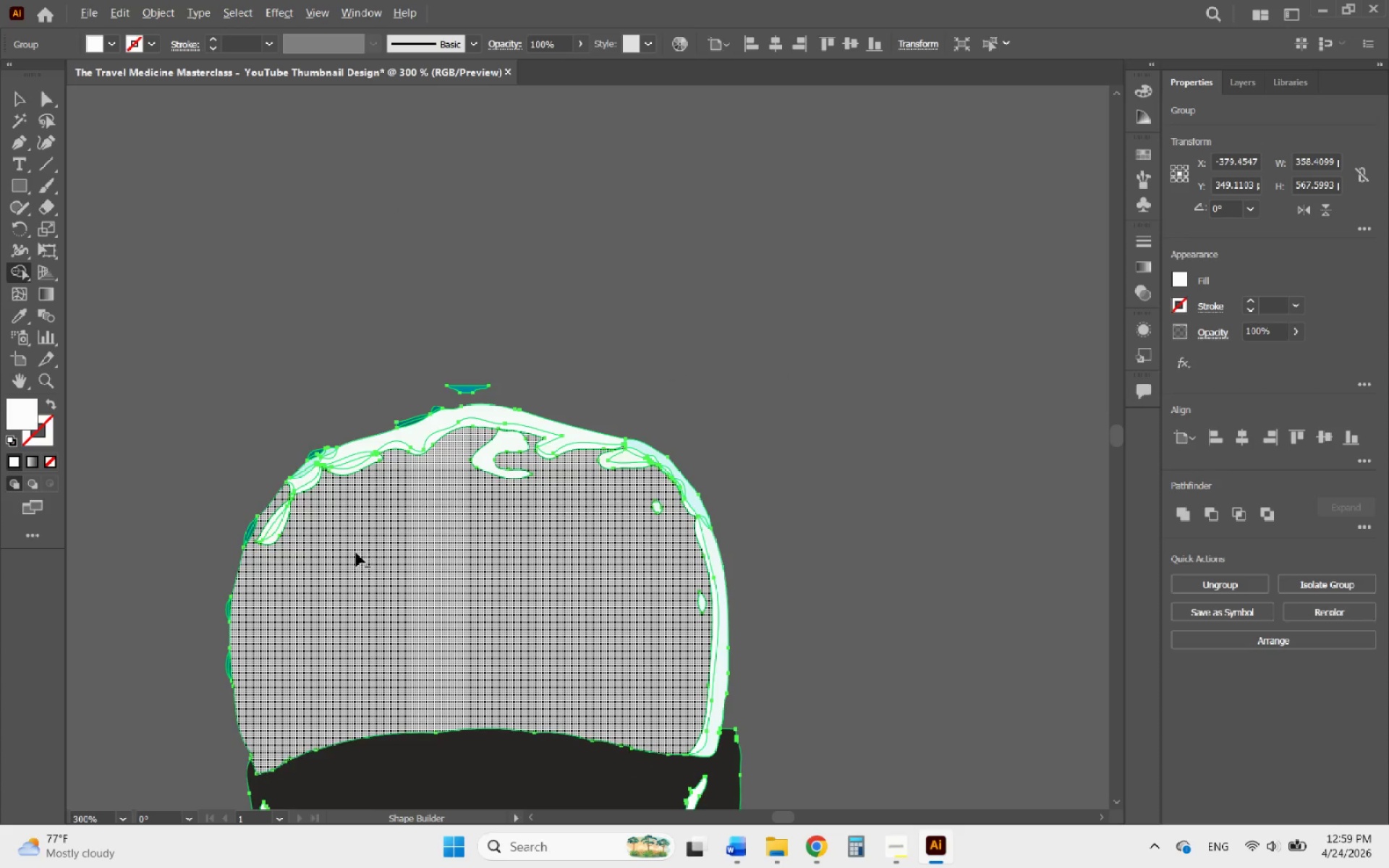 
scroll: coordinate [338, 553], scroll_direction: up, amount: 2.0
 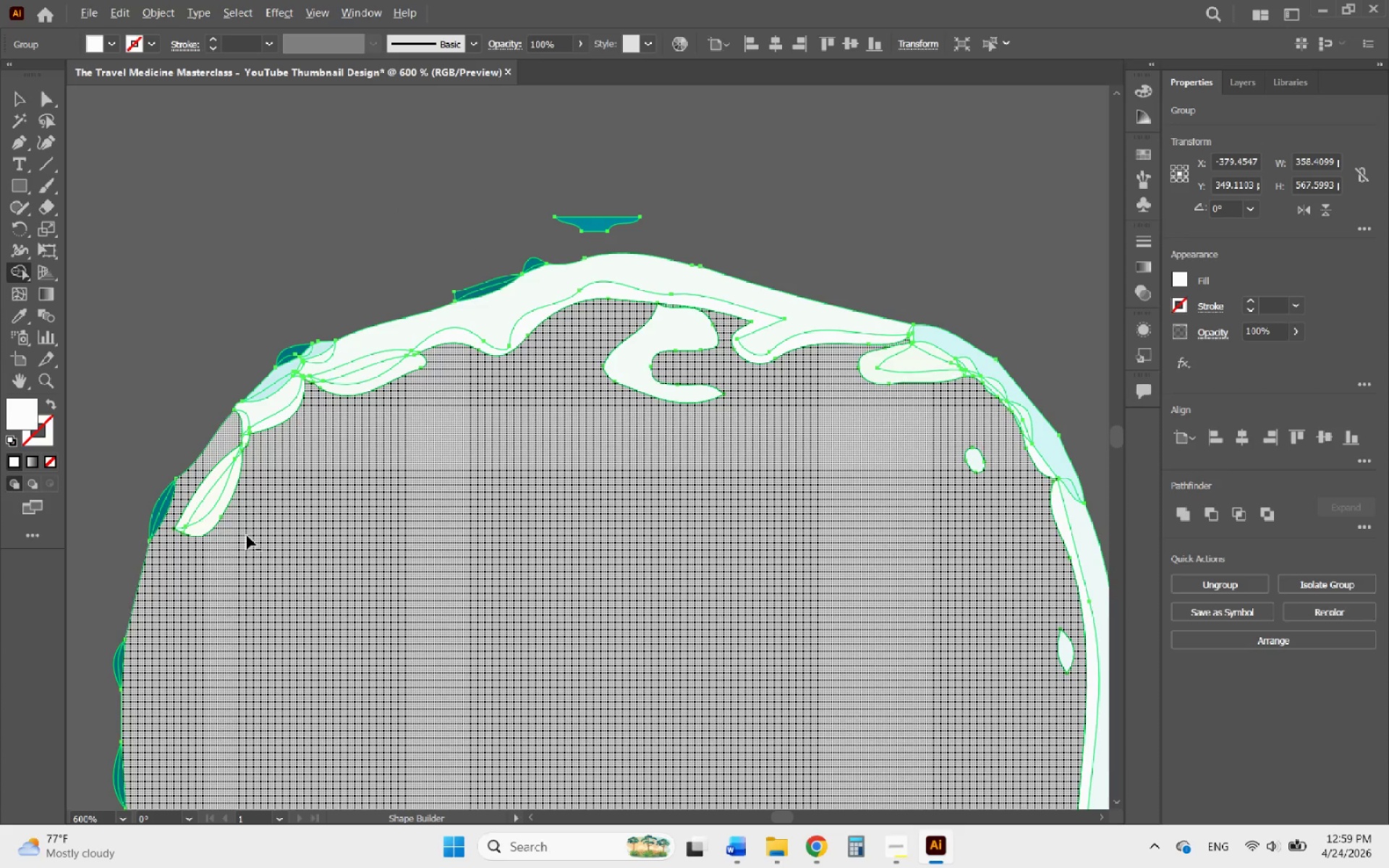 
left_click_drag(start_coordinate=[242, 535], to_coordinate=[897, 336])
 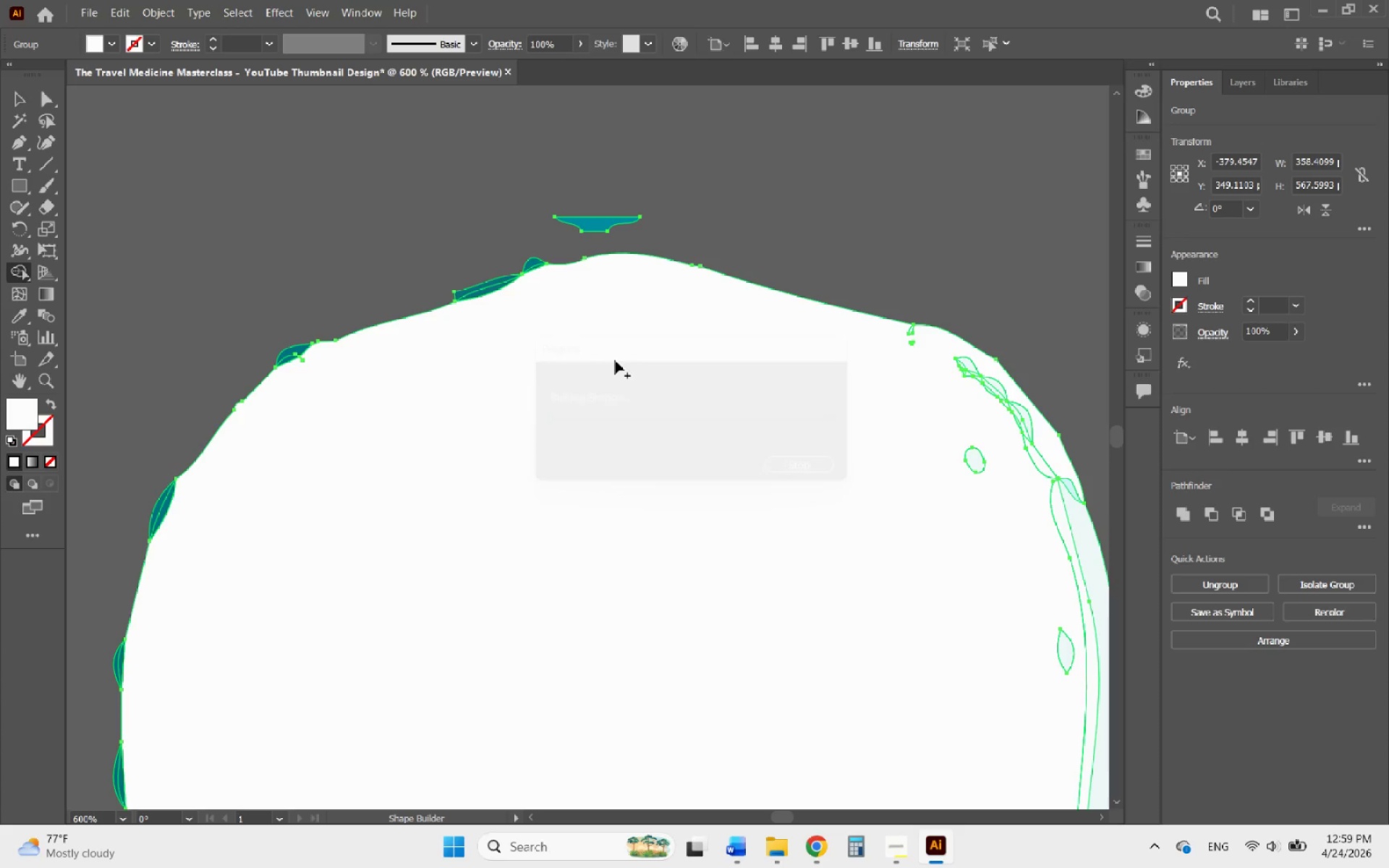 
key(Alt+AltLeft)
 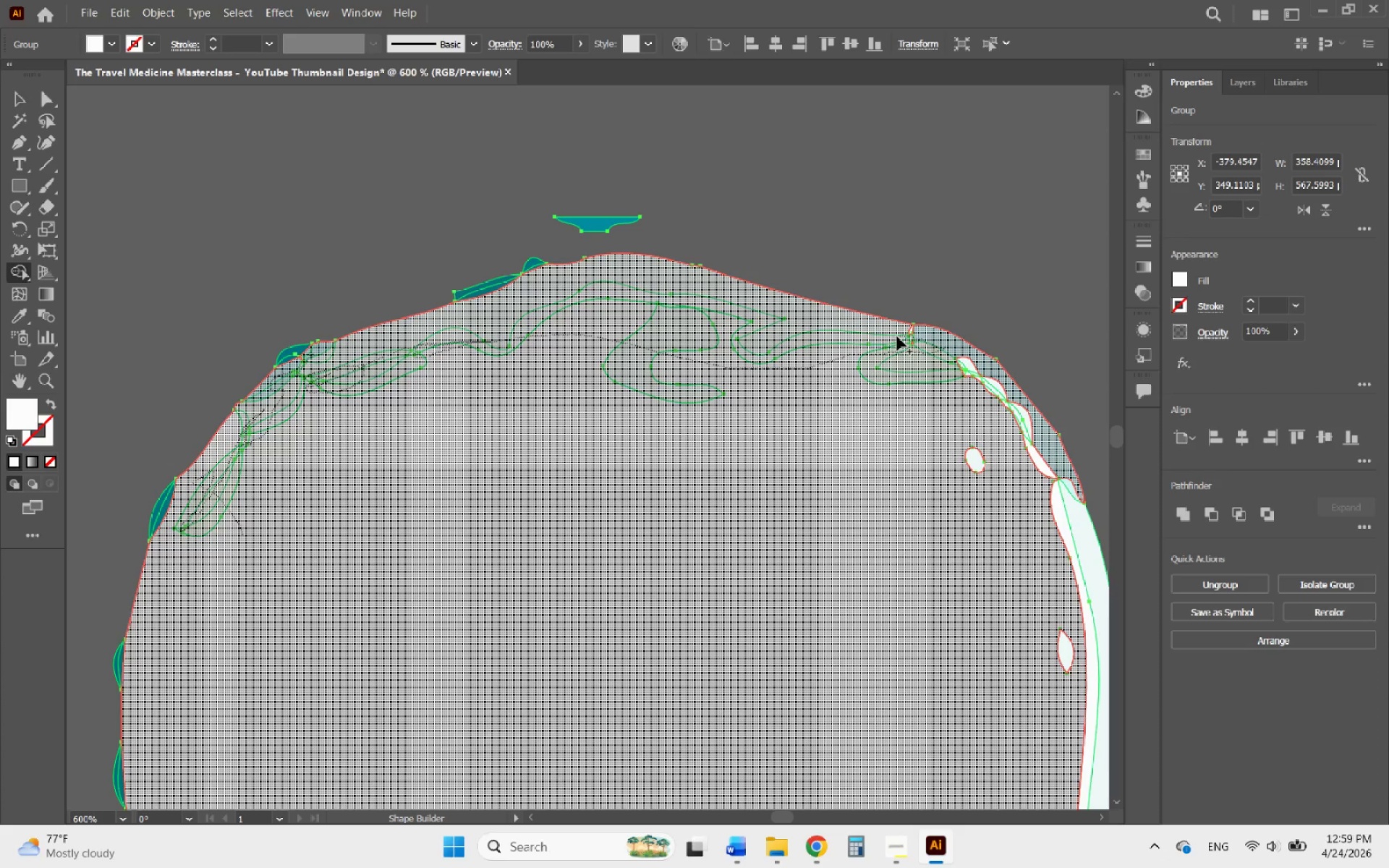 
hold_key(key=AltLeft, duration=1.08)
scroll: coordinate [712, 395], scroll_direction: none, amount: 0.0
 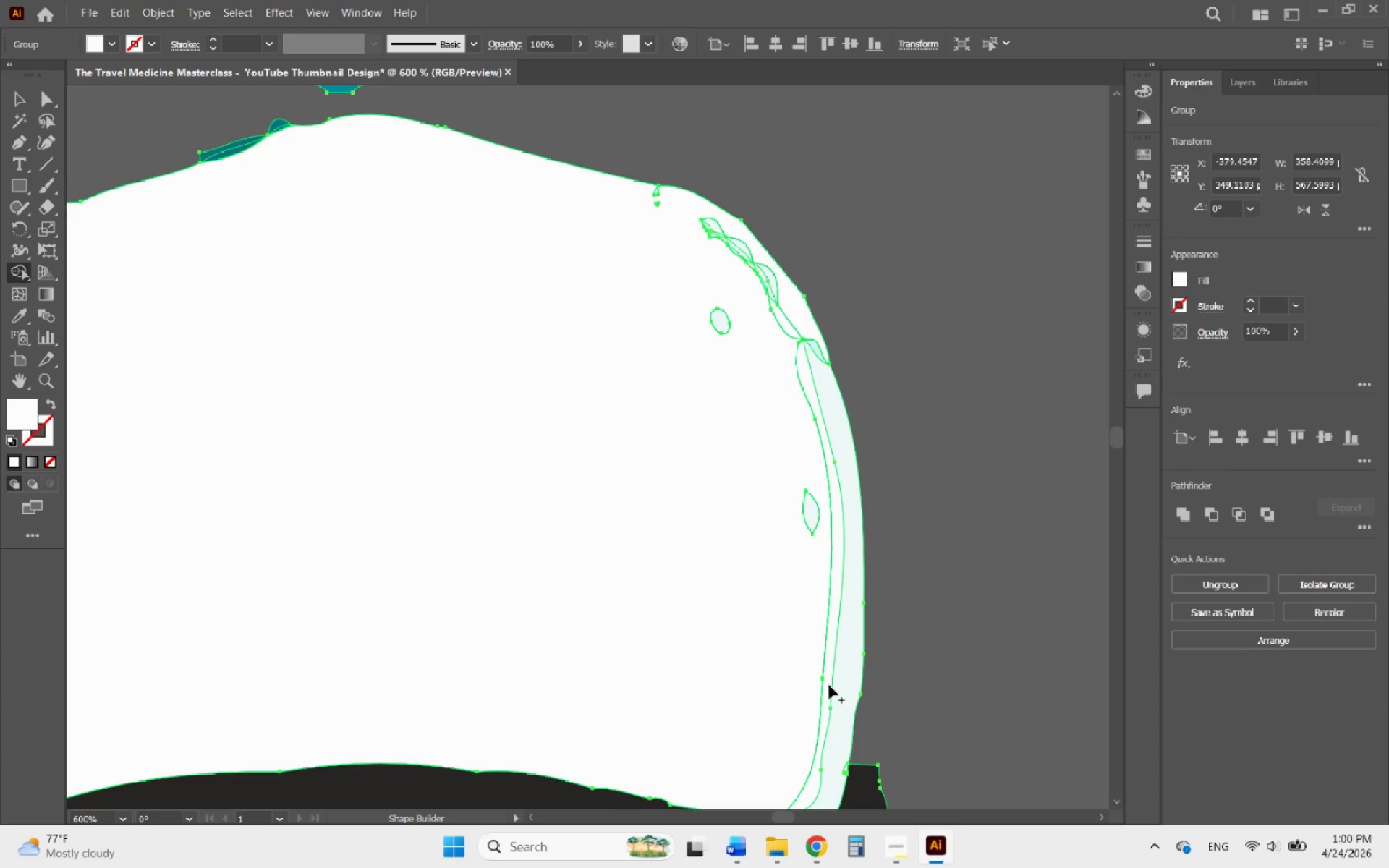 
scroll: coordinate [777, 481], scroll_direction: down, amount: 3.0
 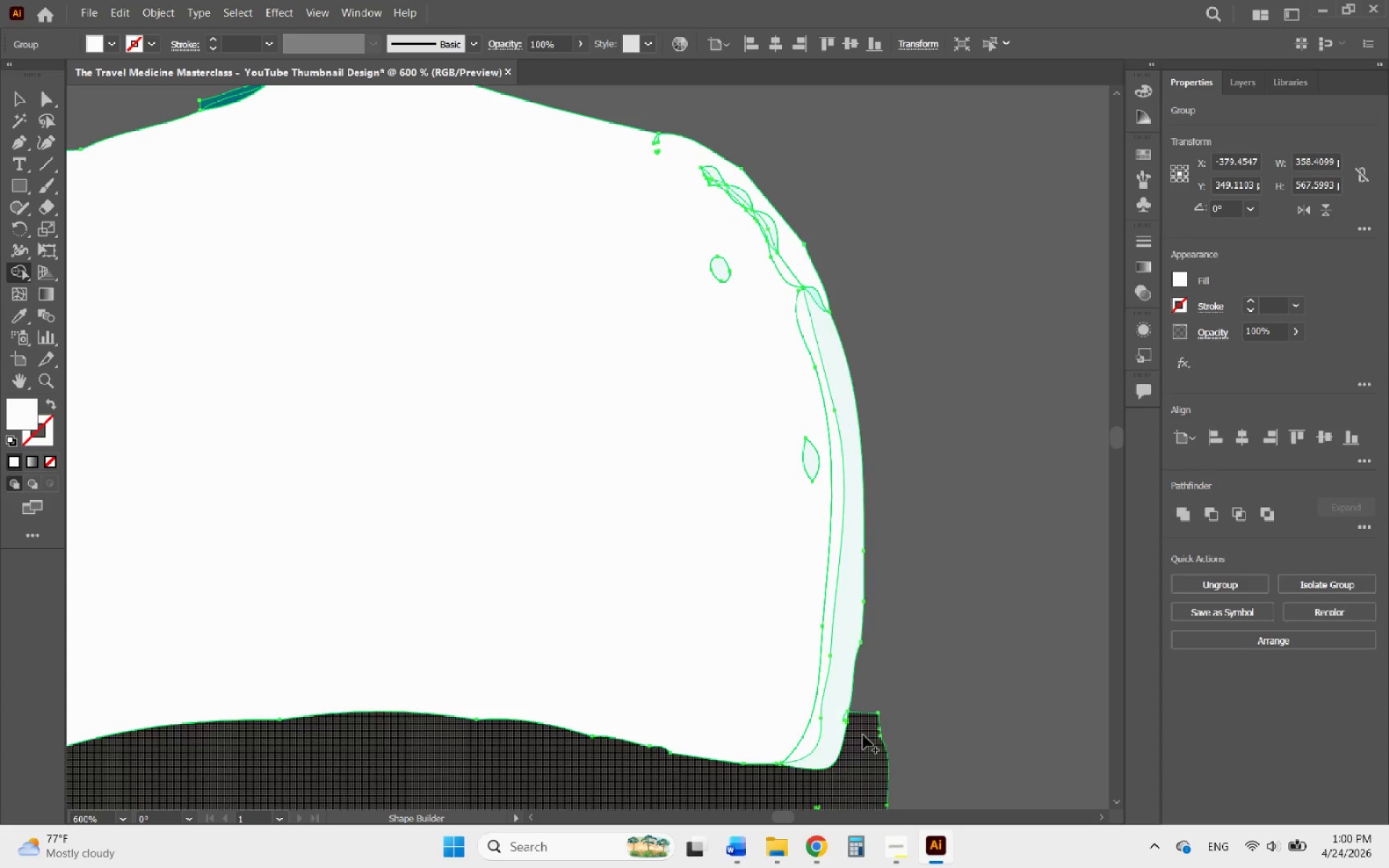 
key(Alt+AltLeft)
 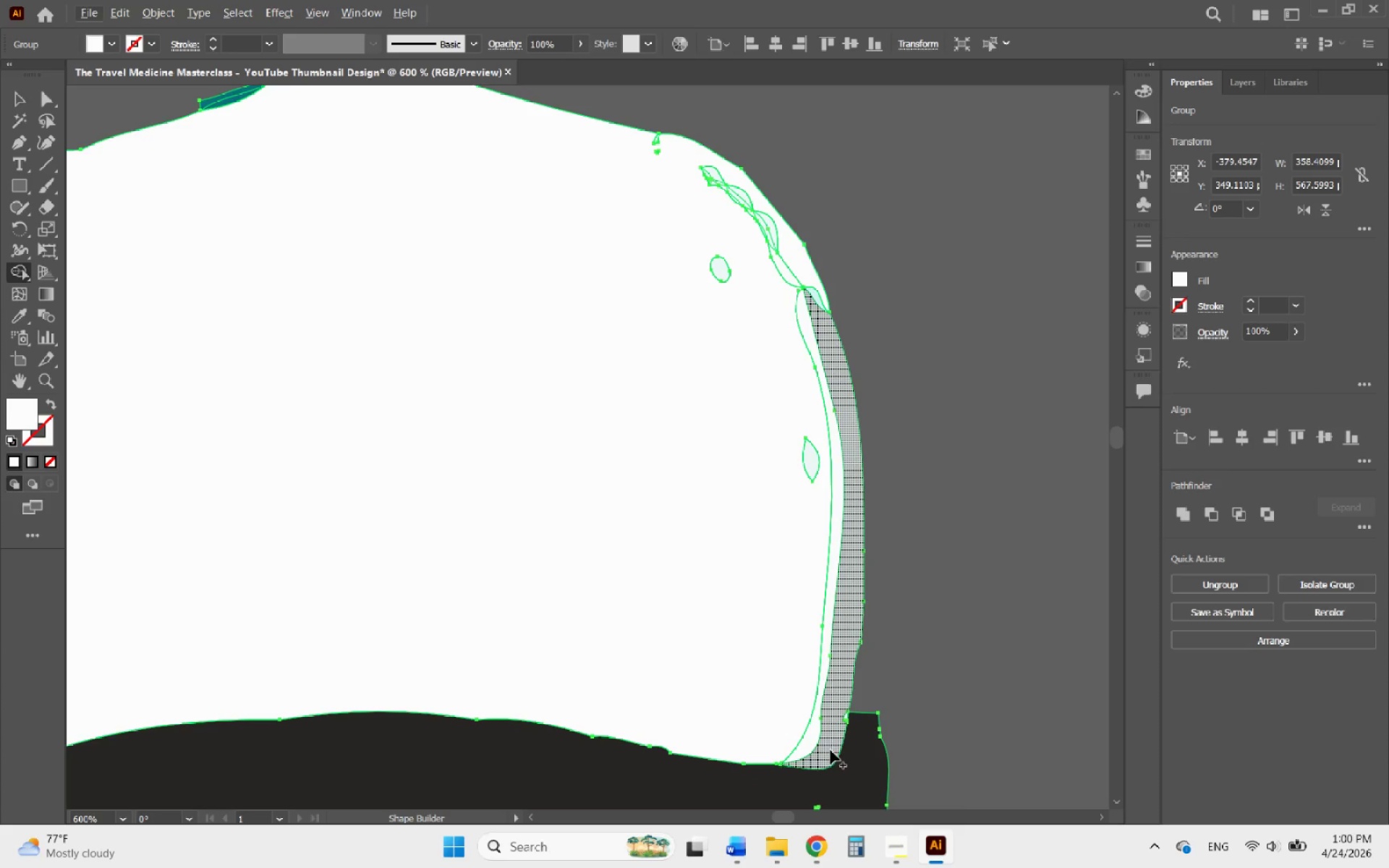 
left_click_drag(start_coordinate=[830, 750], to_coordinate=[697, 258])
 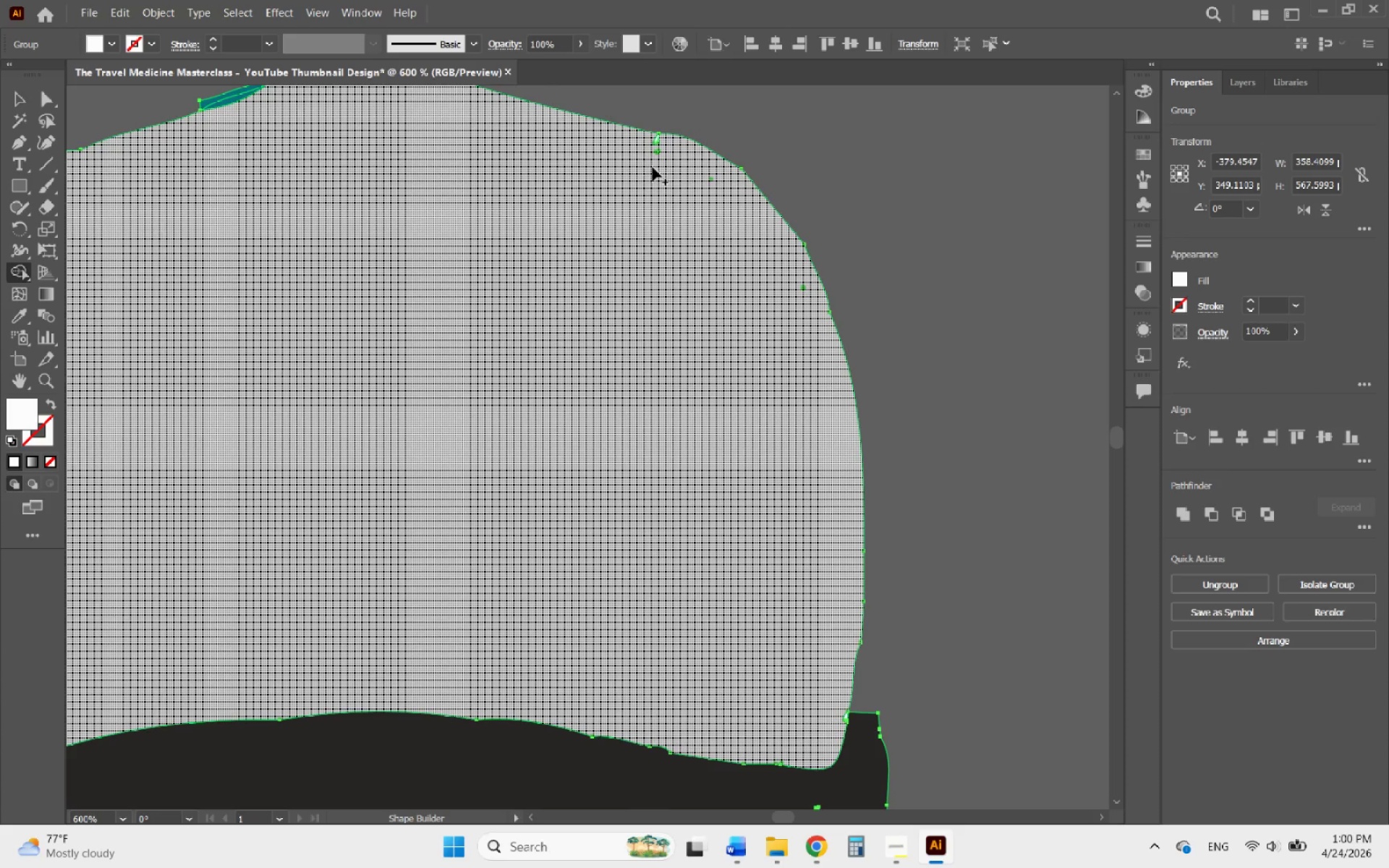 
left_click_drag(start_coordinate=[666, 162], to_coordinate=[806, 287])
 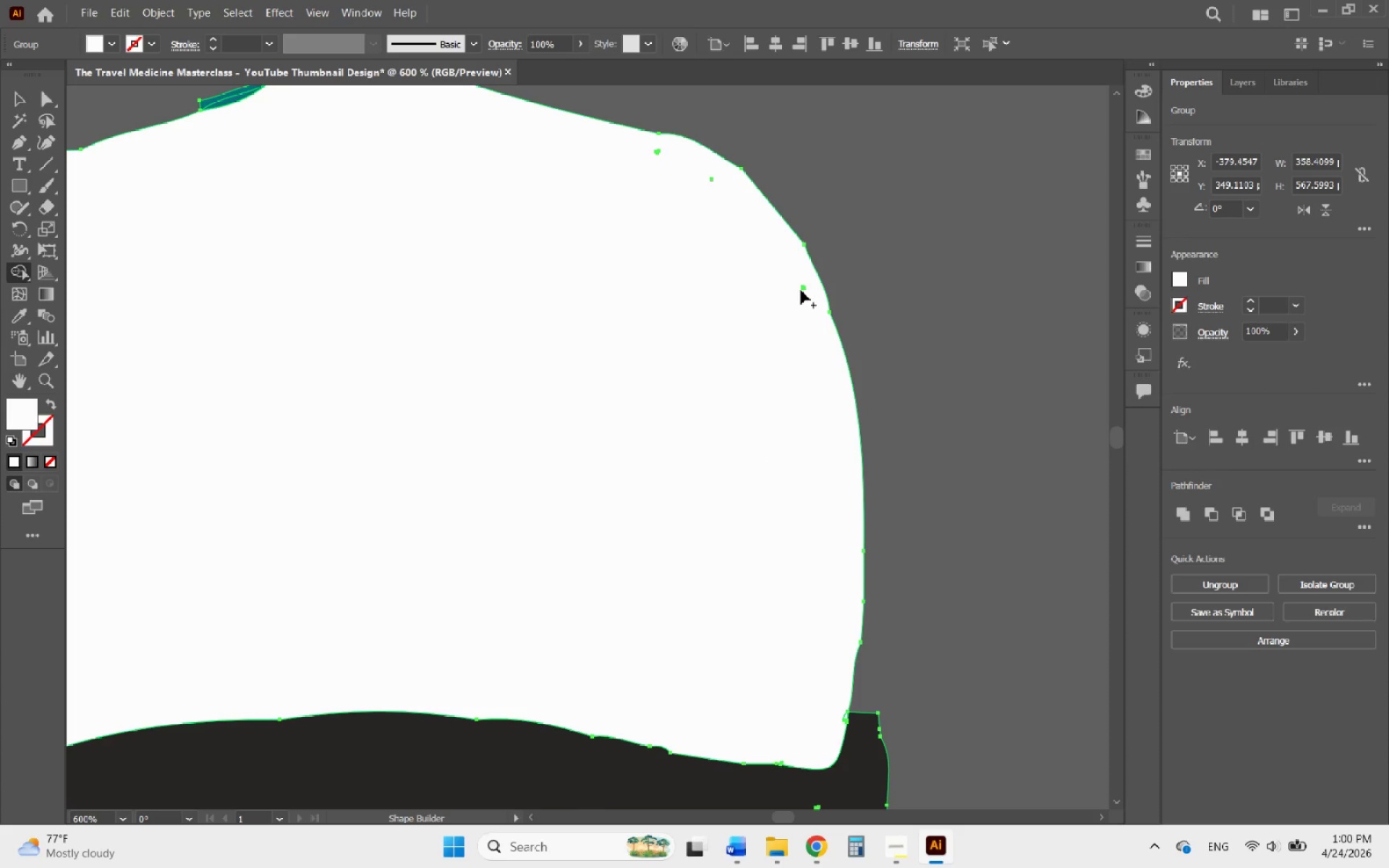 
left_click_drag(start_coordinate=[801, 290], to_coordinate=[810, 289])
 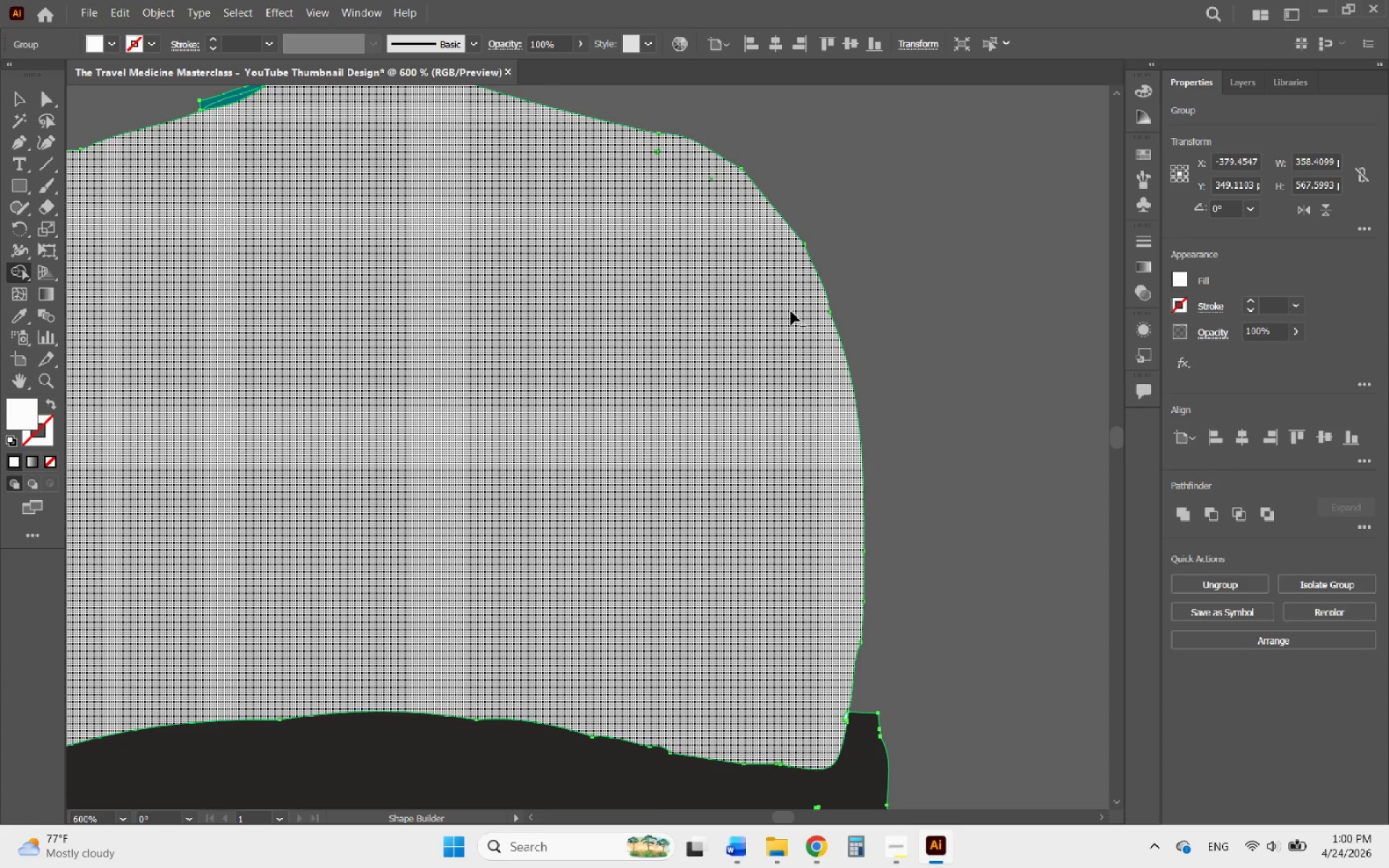 
key(Alt+AltLeft)
 